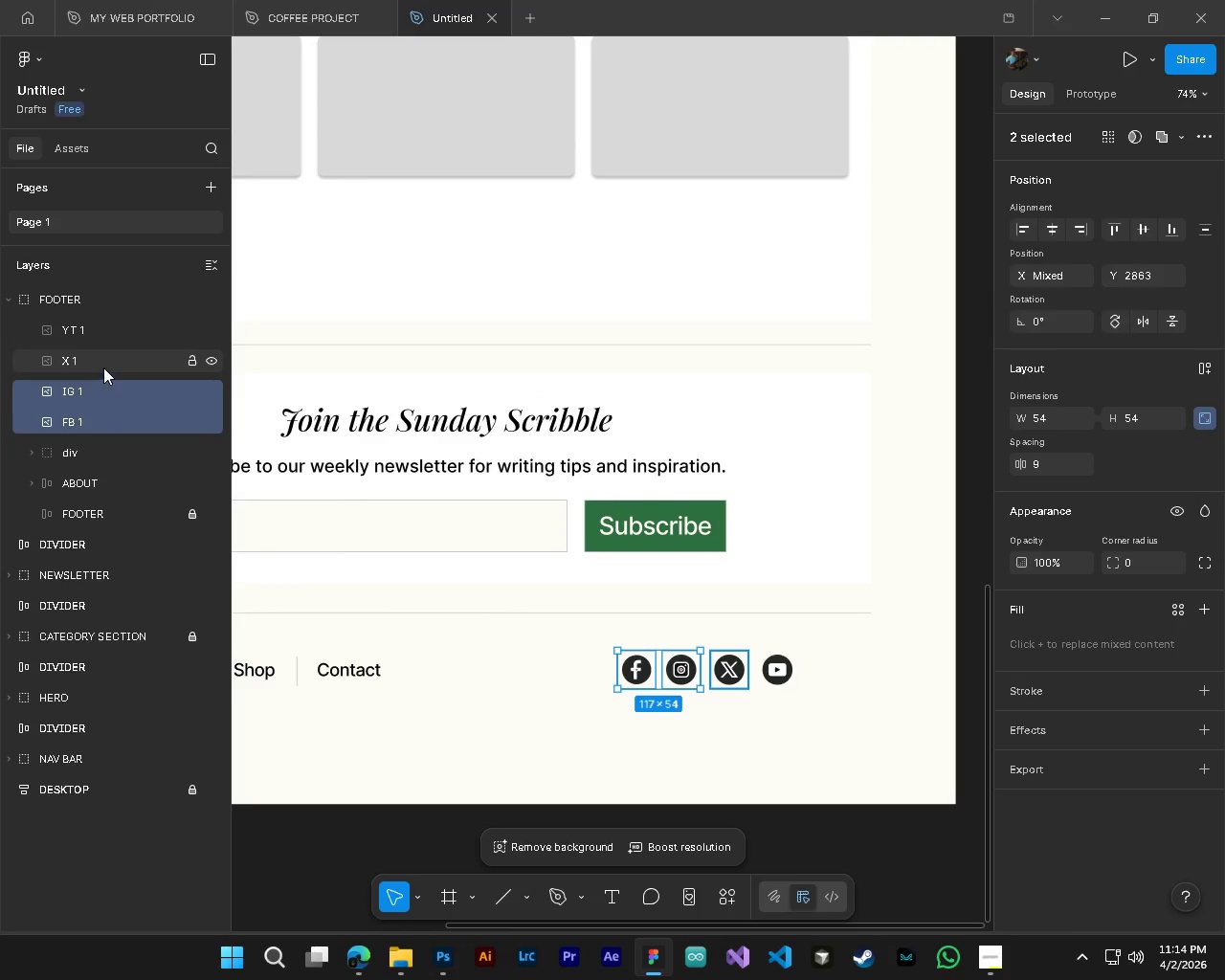 
scroll: coordinate [617, 717], scroll_direction: none, amount: 0.0
 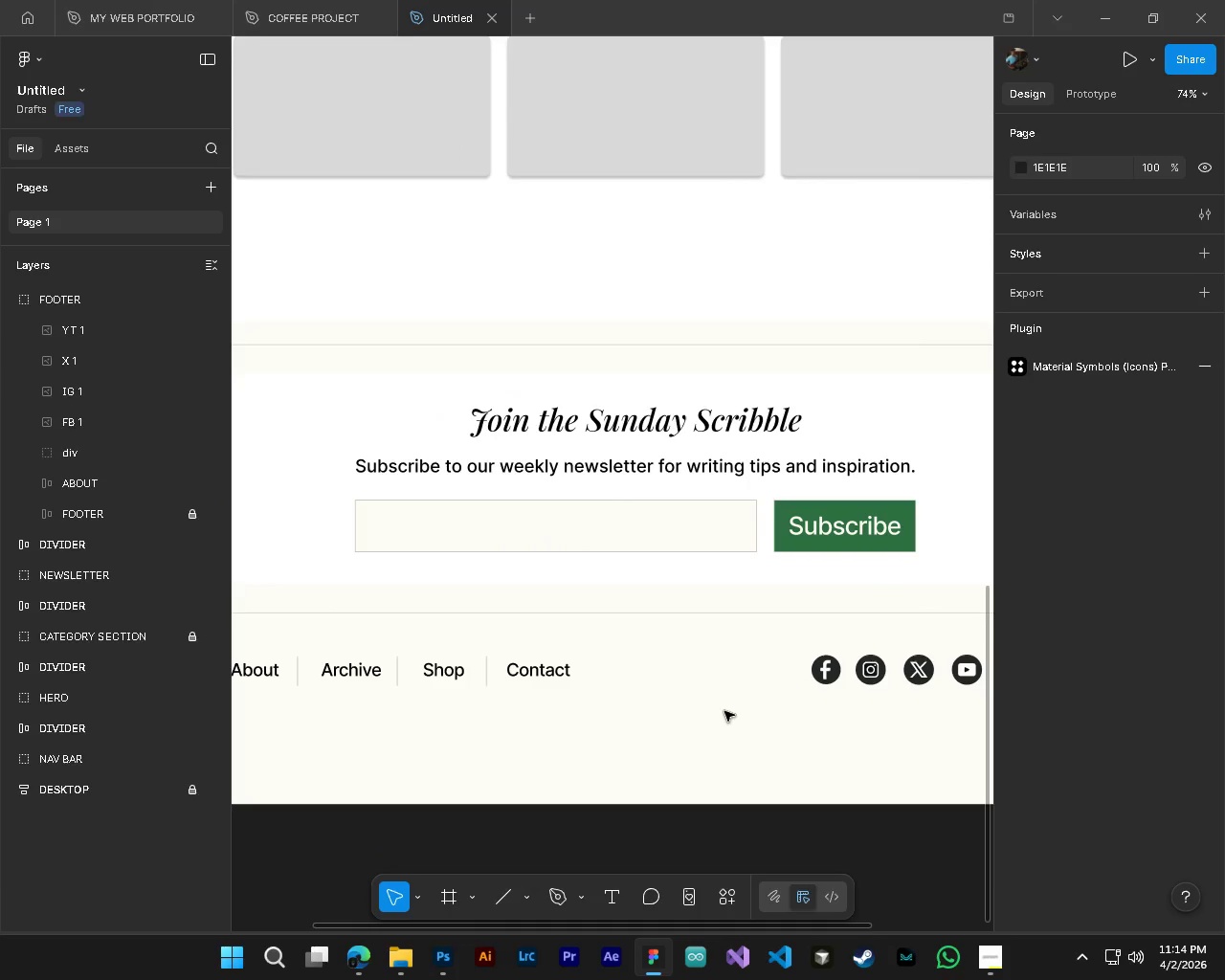 
left_click([103, 368])
 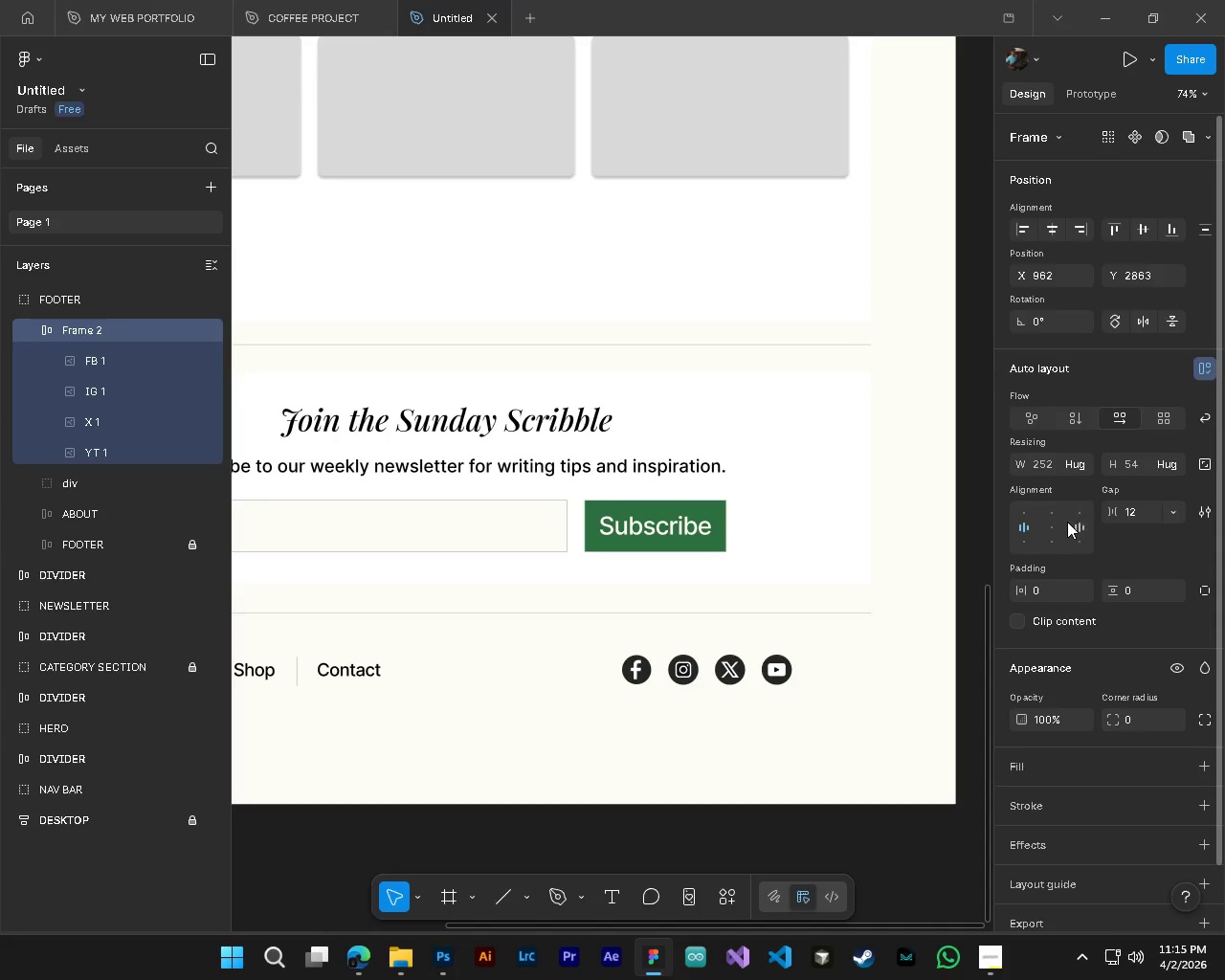 
scroll: coordinate [724, 711], scroll_direction: down, amount: 4.0
 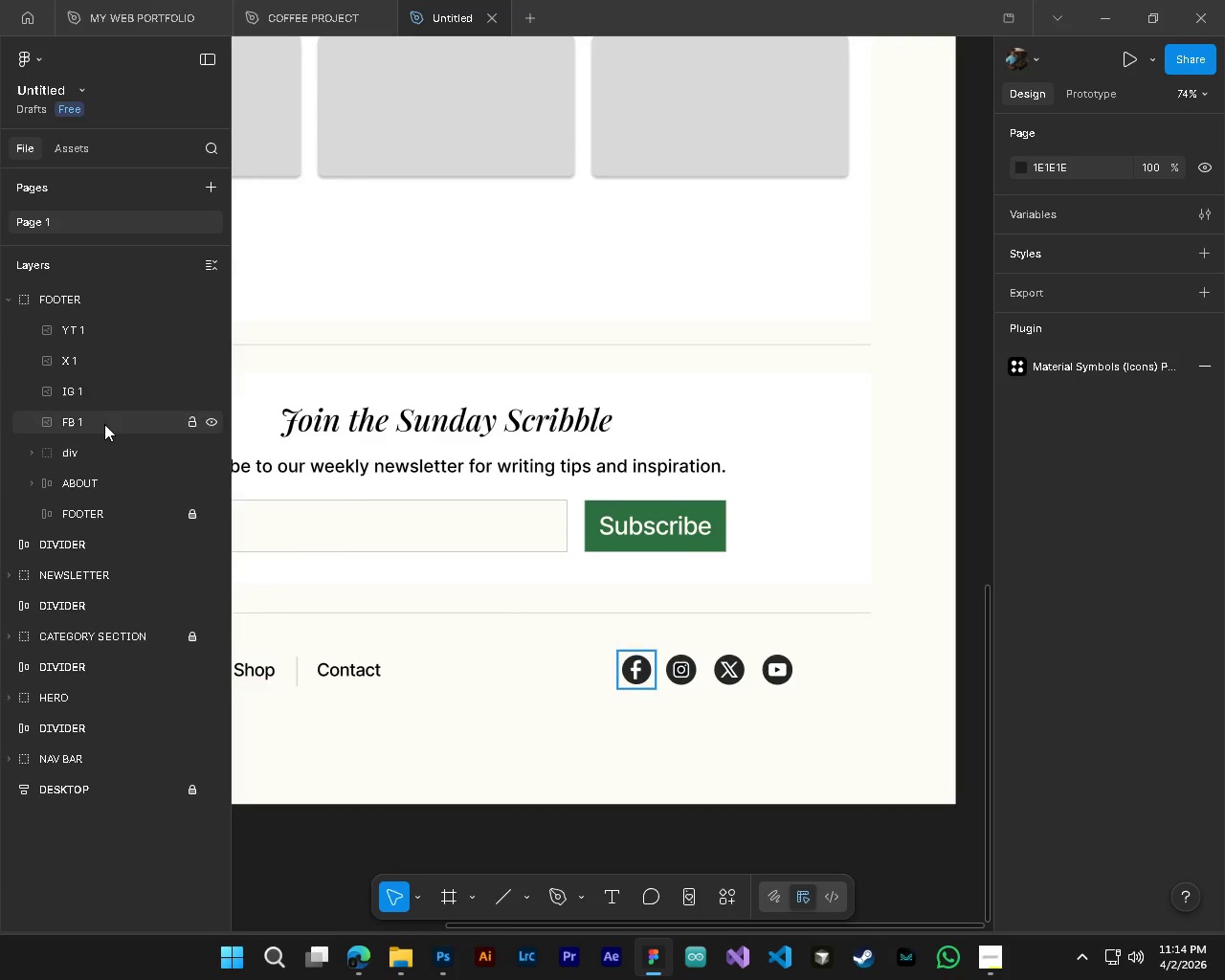 
left_click([1057, 527])
 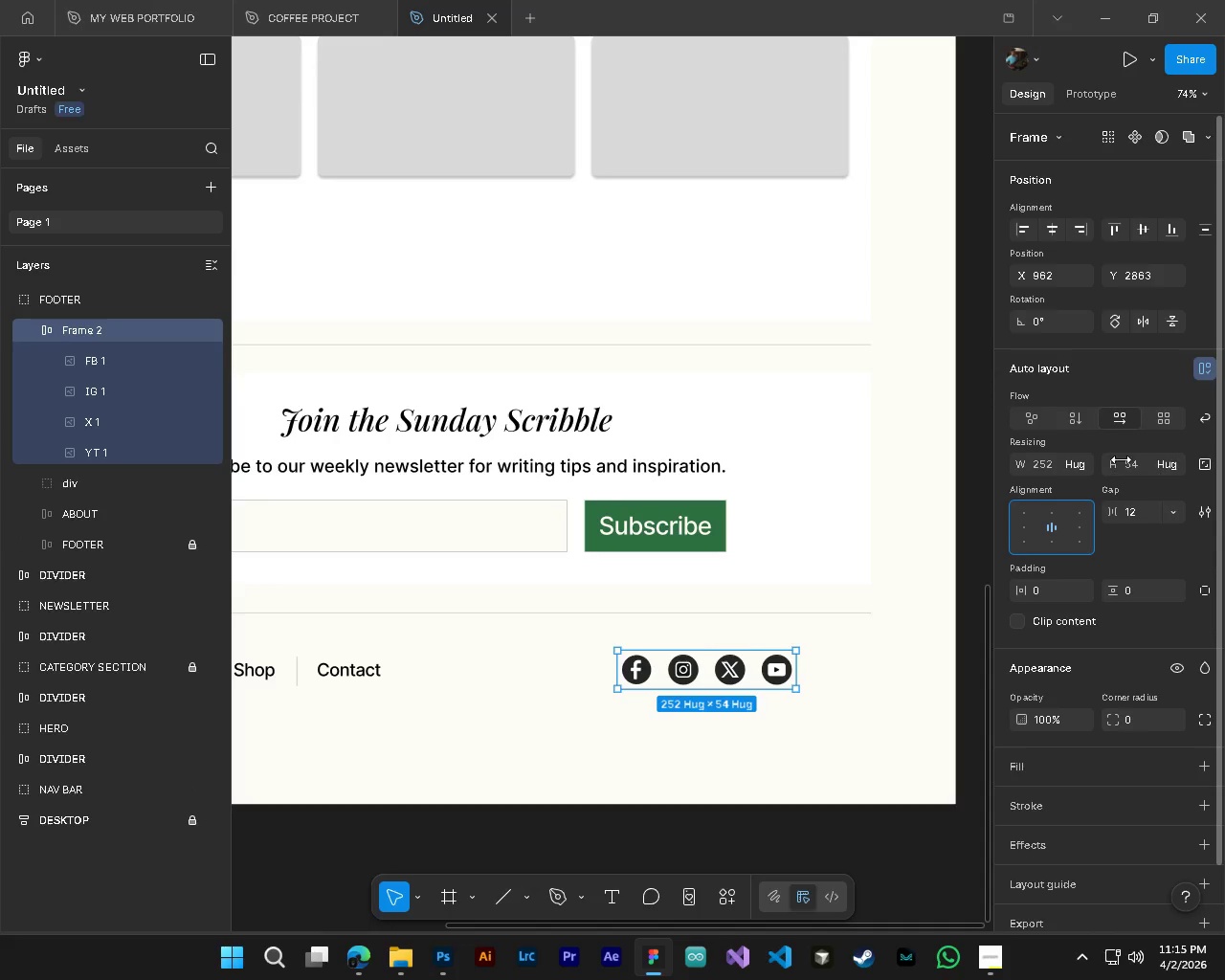 
left_click_drag(start_coordinate=[1114, 519], to_coordinate=[629, 489])
 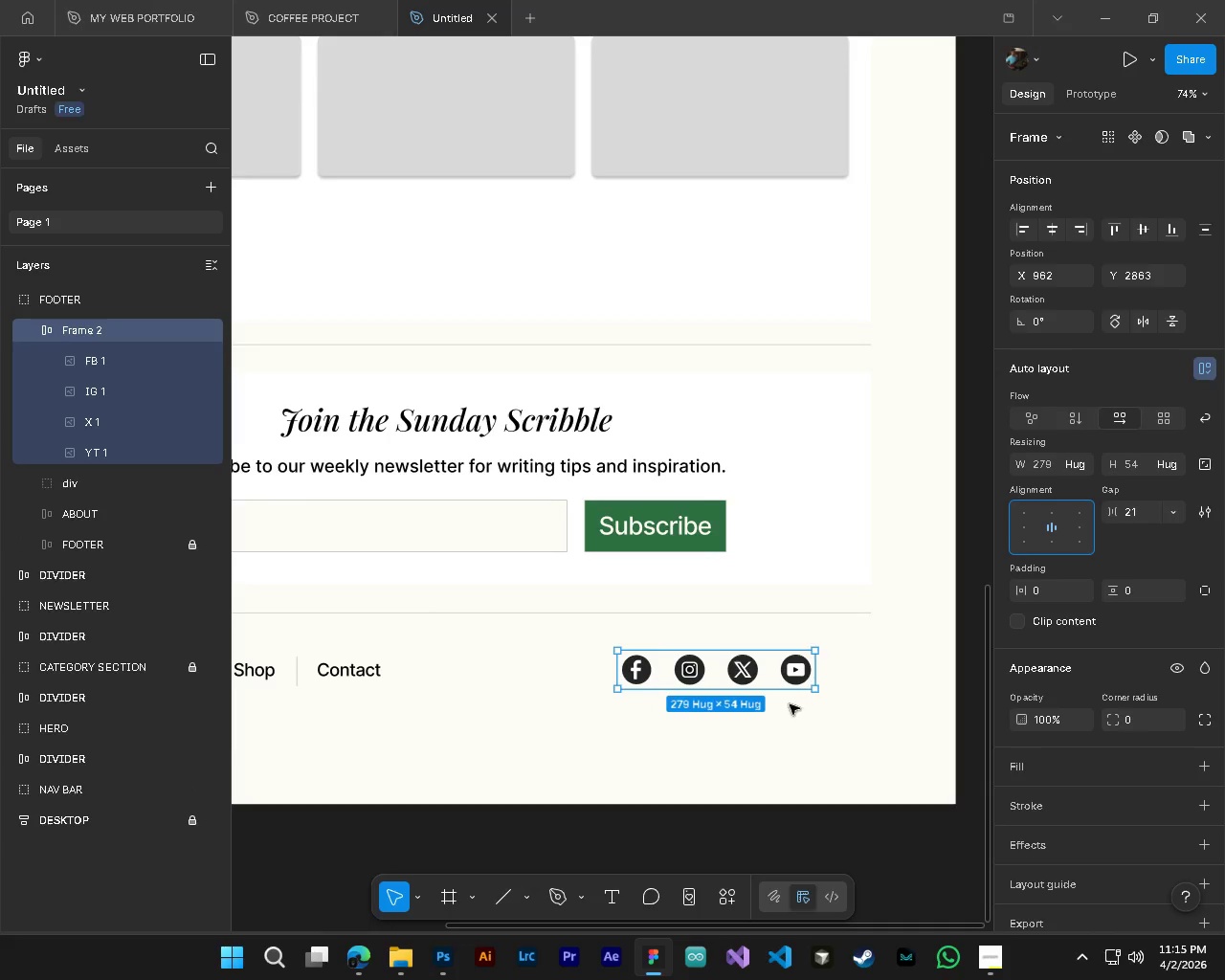 
hold_key(key=AltLeft, duration=0.39)
 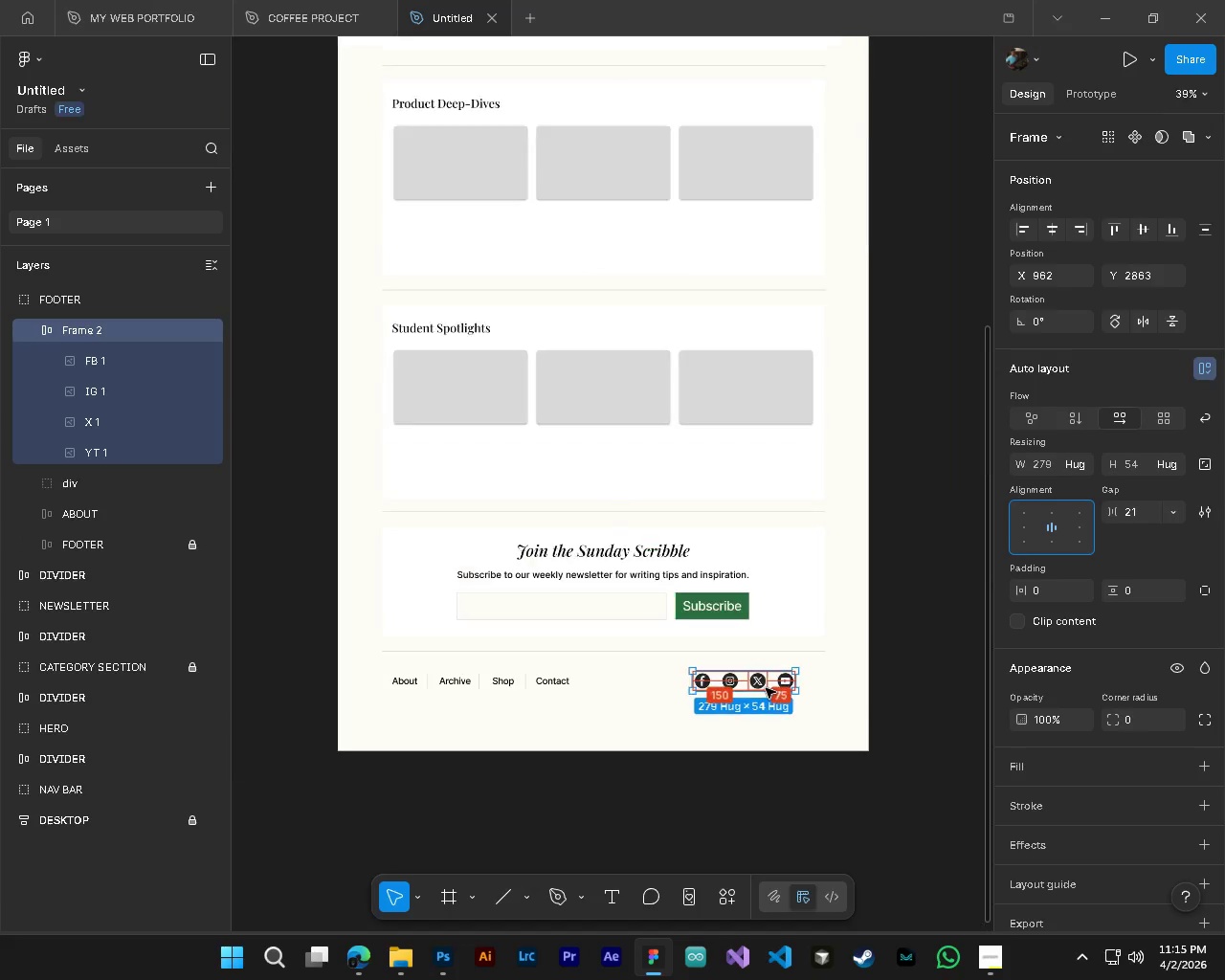 
hold_key(key=ControlLeft, duration=0.36)
 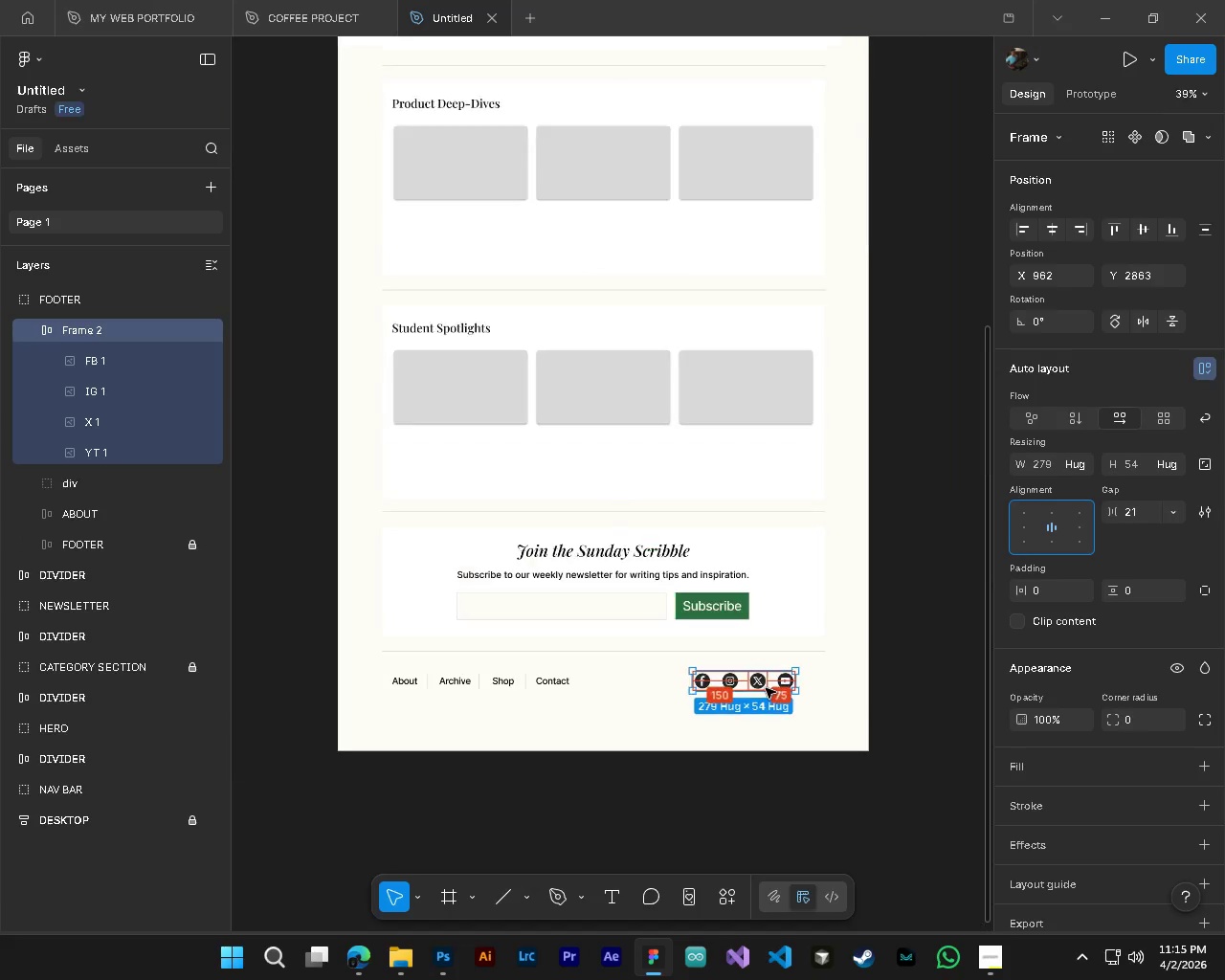 
key(Alt+AltLeft)
 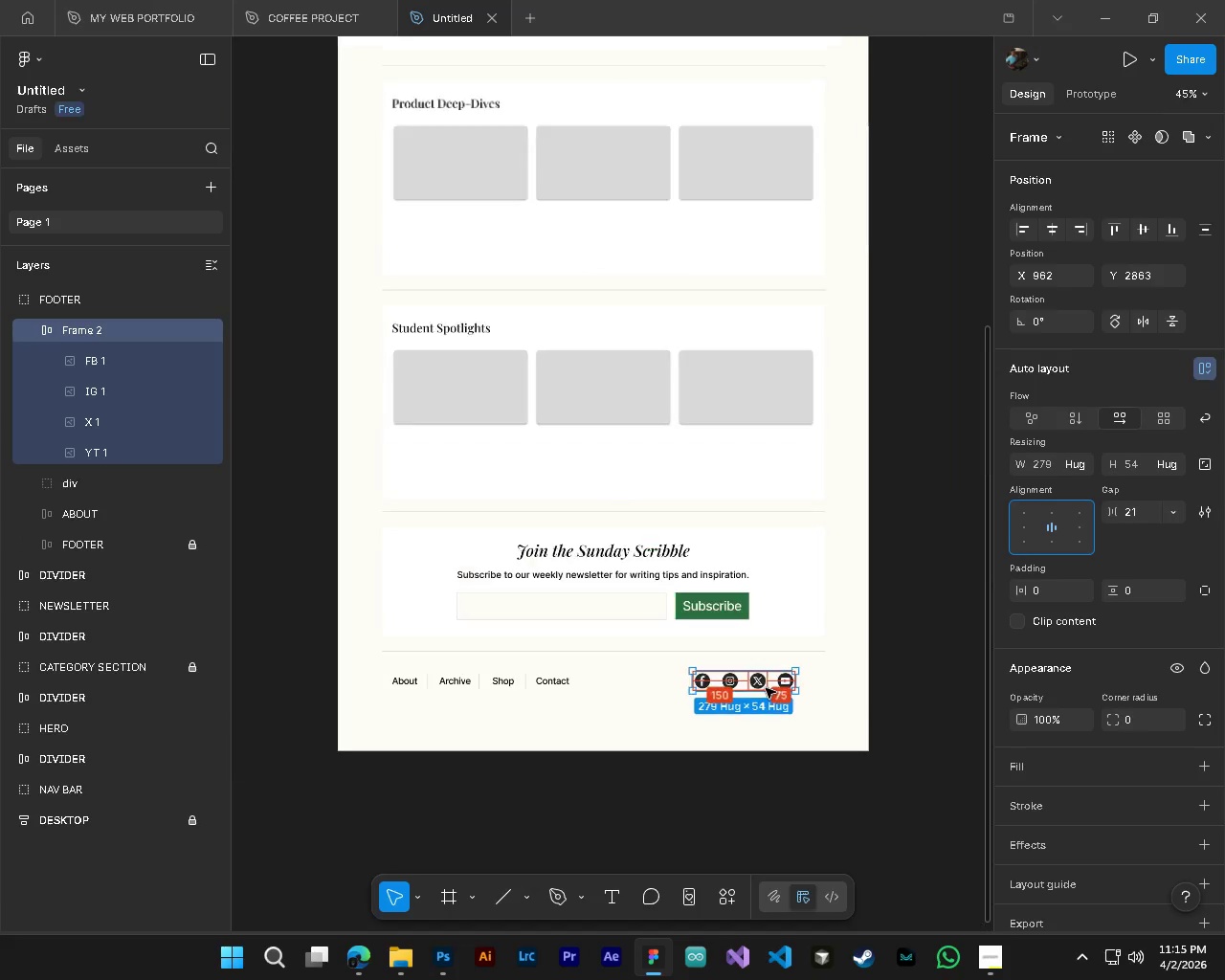 
key(Alt+Control+ControlLeft)
 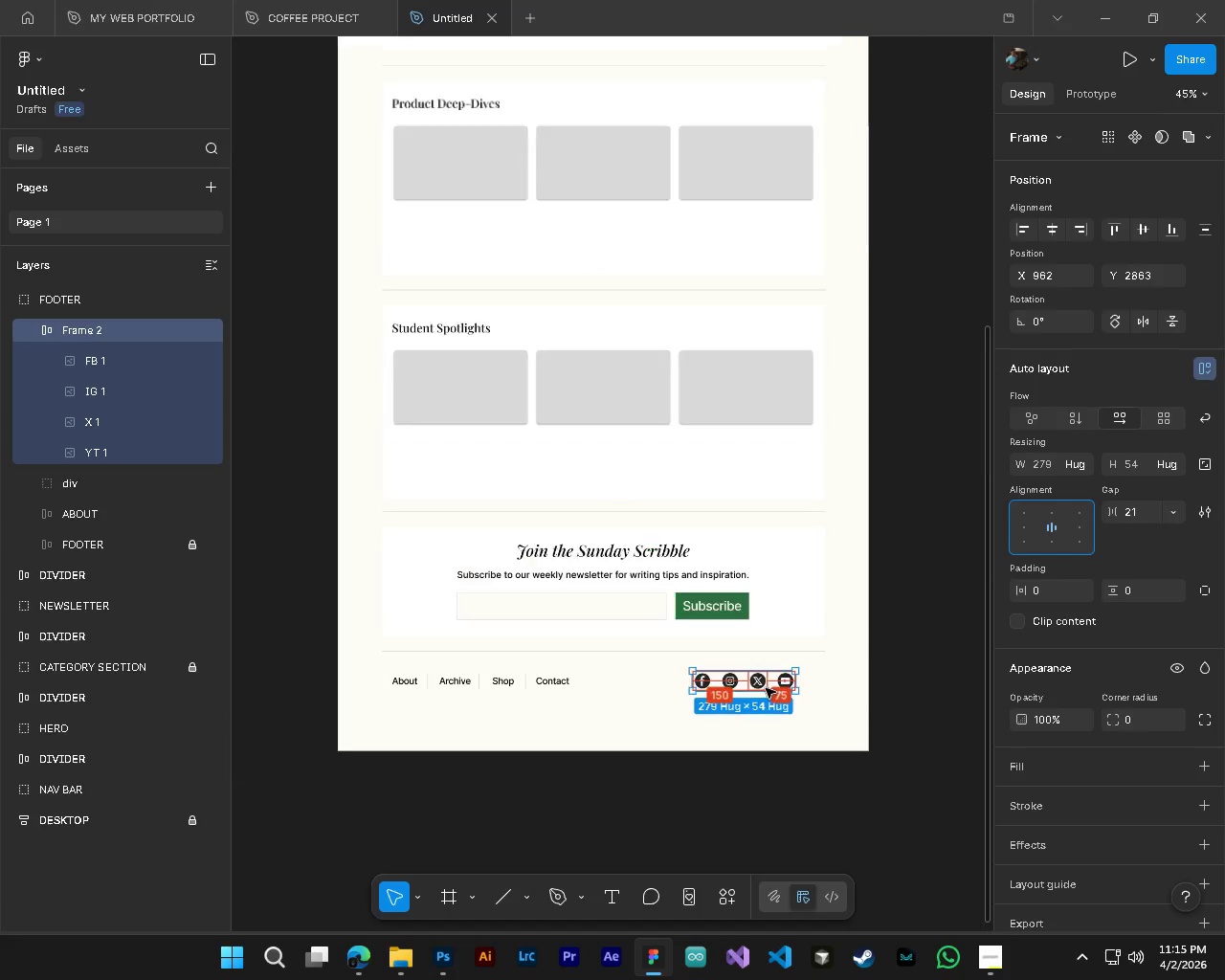 
hold_key(key=ShiftLeft, duration=1.5)
left_click_drag(start_coordinate=[775, 680], to_coordinate=[760, 681])
 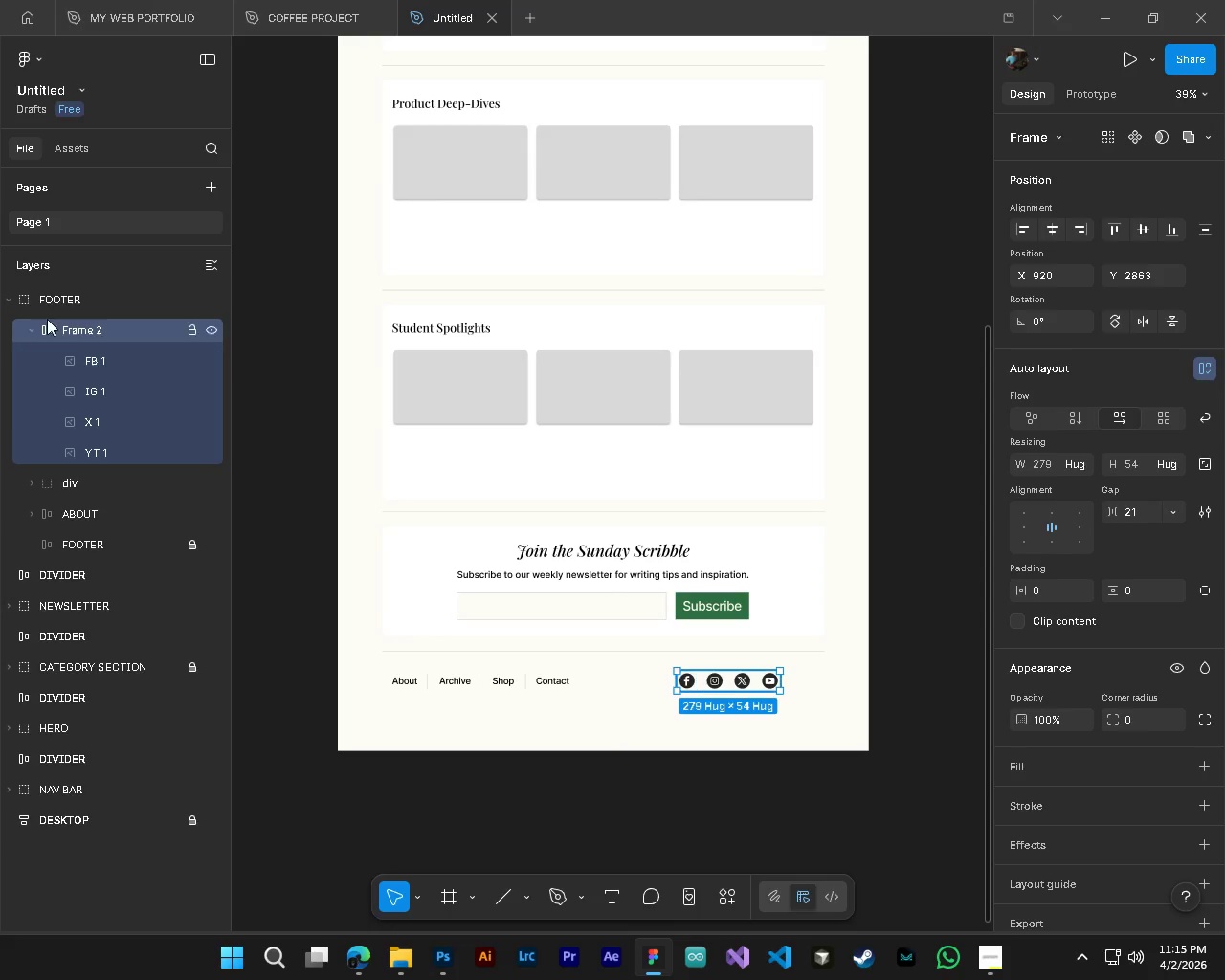 
hold_key(key=ShiftLeft, duration=0.38)
 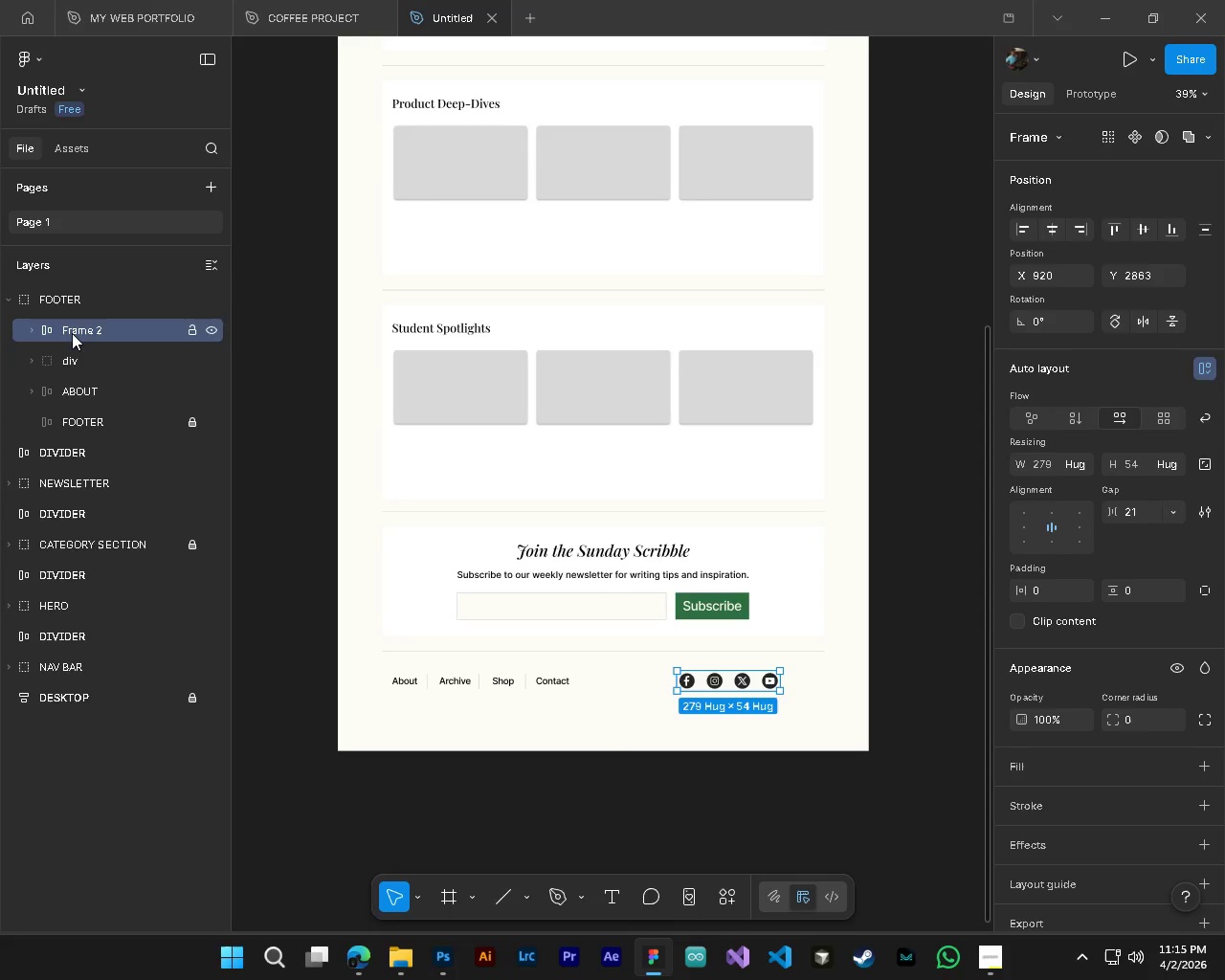 
scroll: coordinate [784, 700], scroll_direction: down, amount: 4.0
 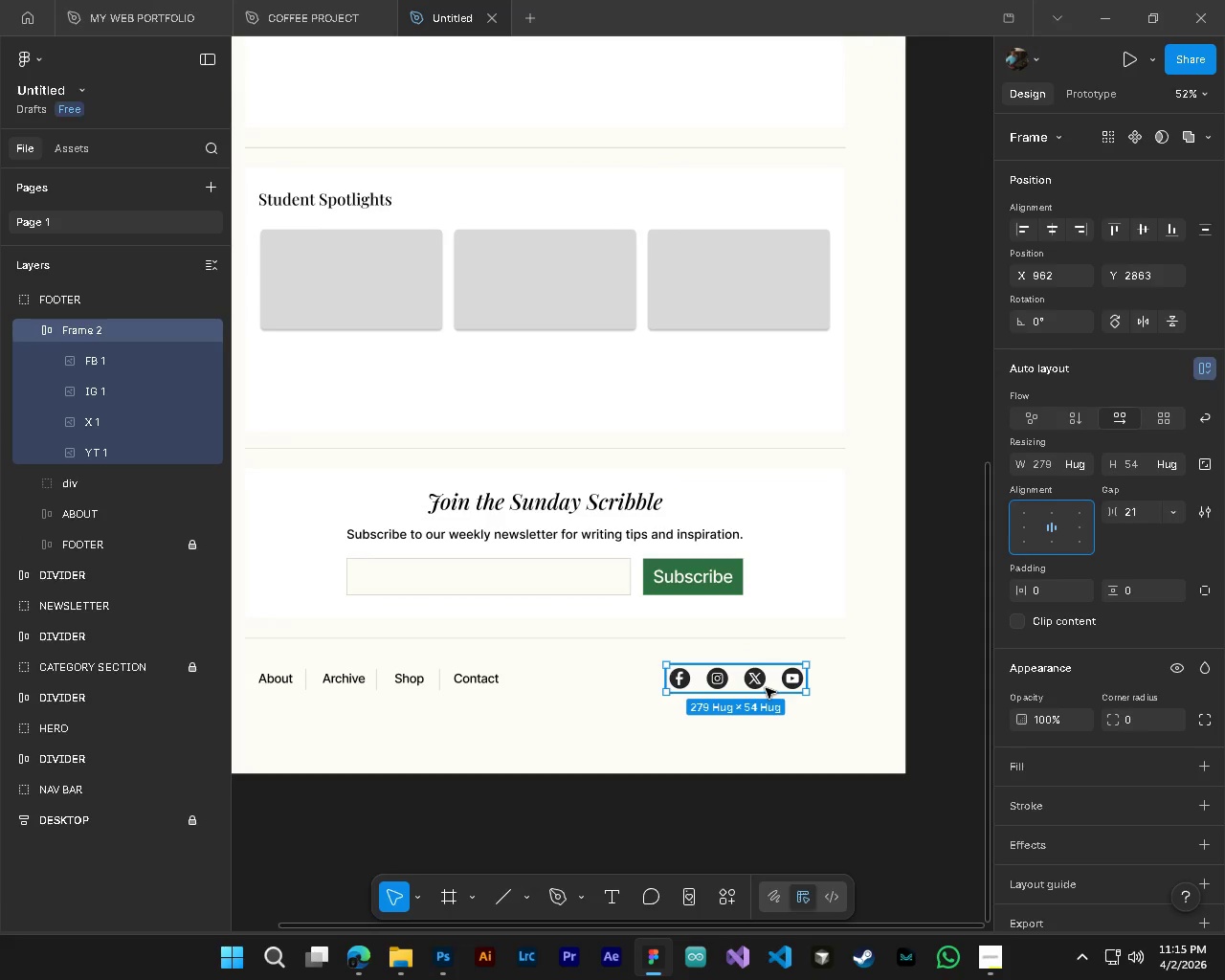 
double_click([80, 330])
 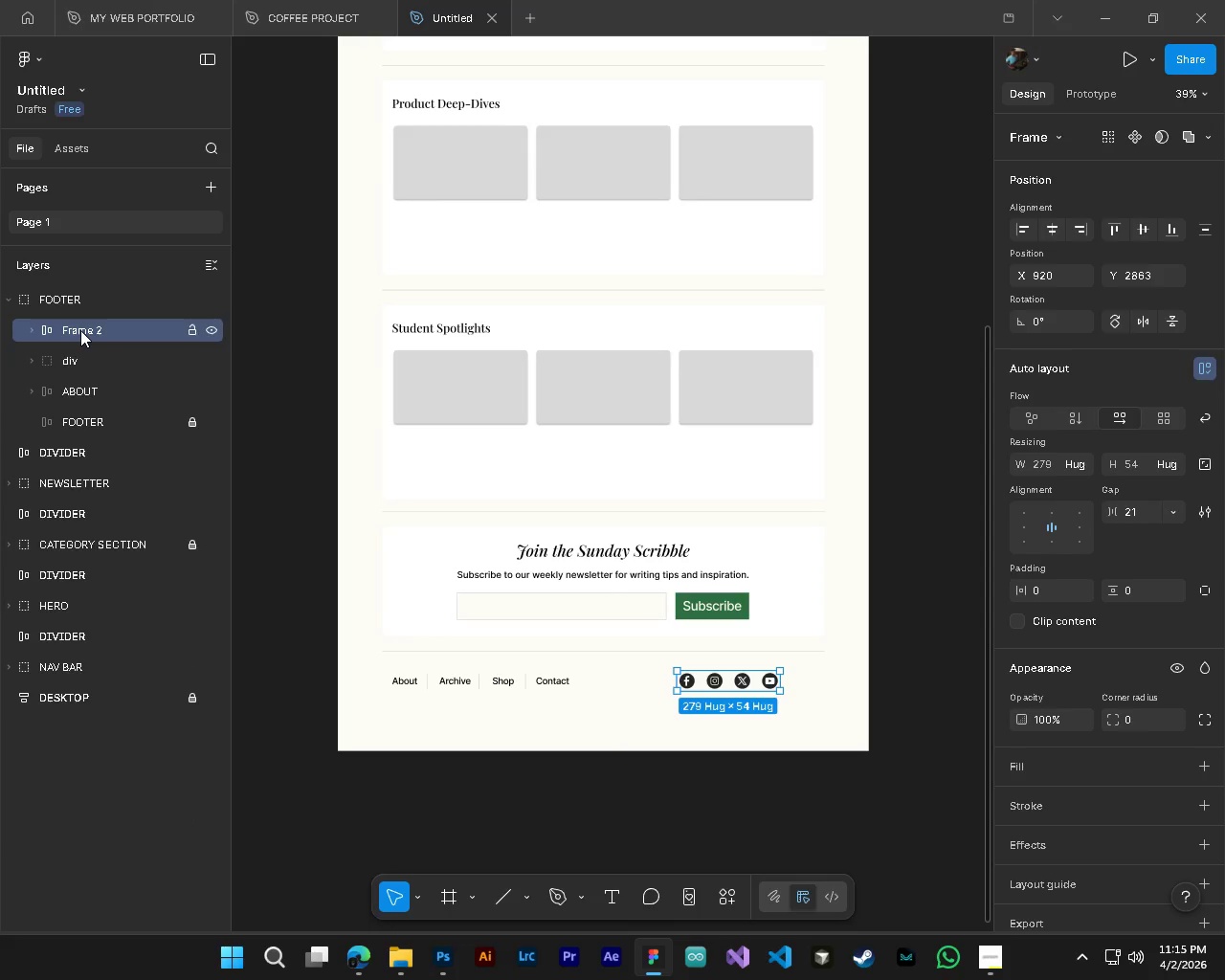 
scroll: coordinate [766, 688], scroll_direction: down, amount: 3.0
 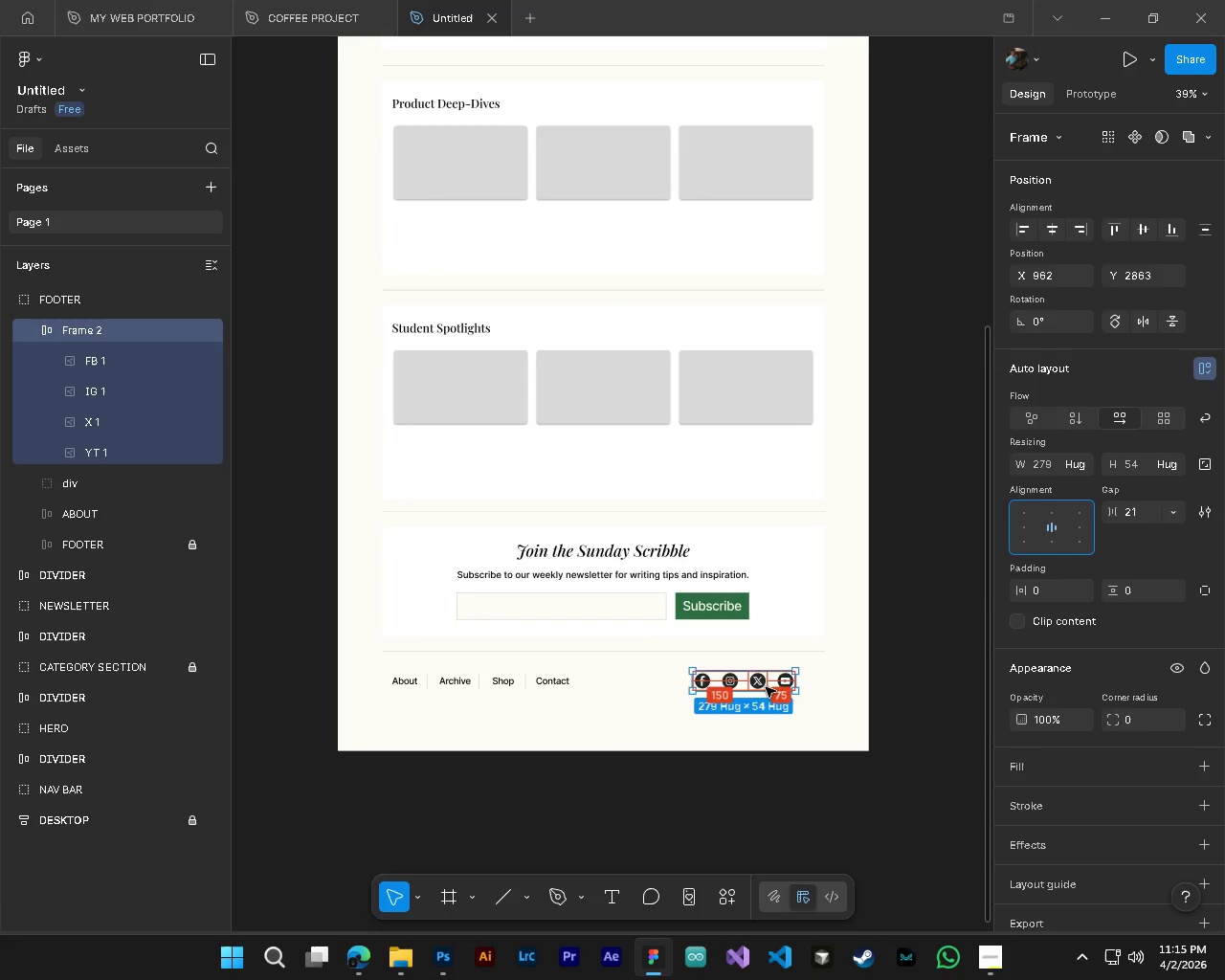 
triple_click([80, 330])
 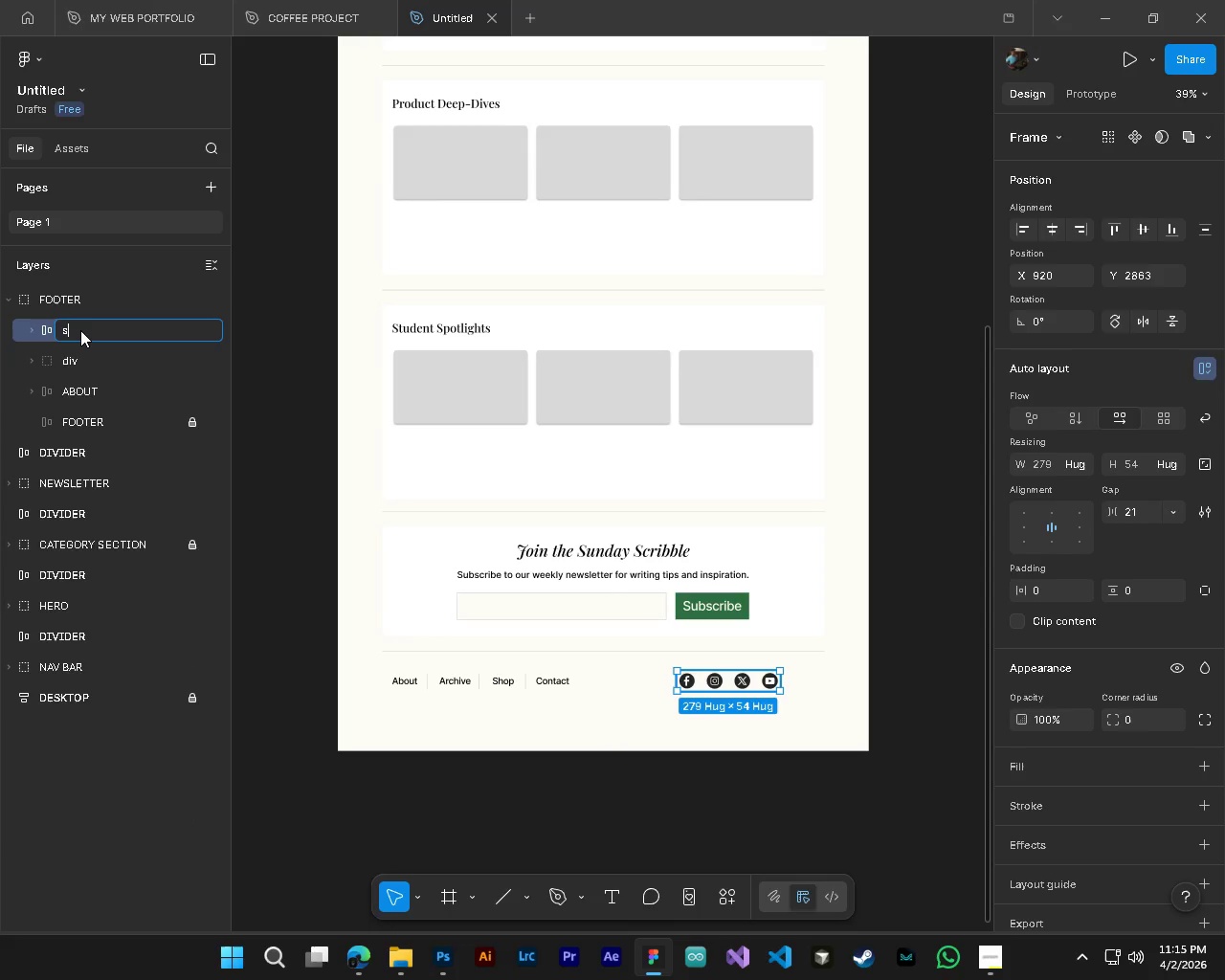 
type(soc med)
 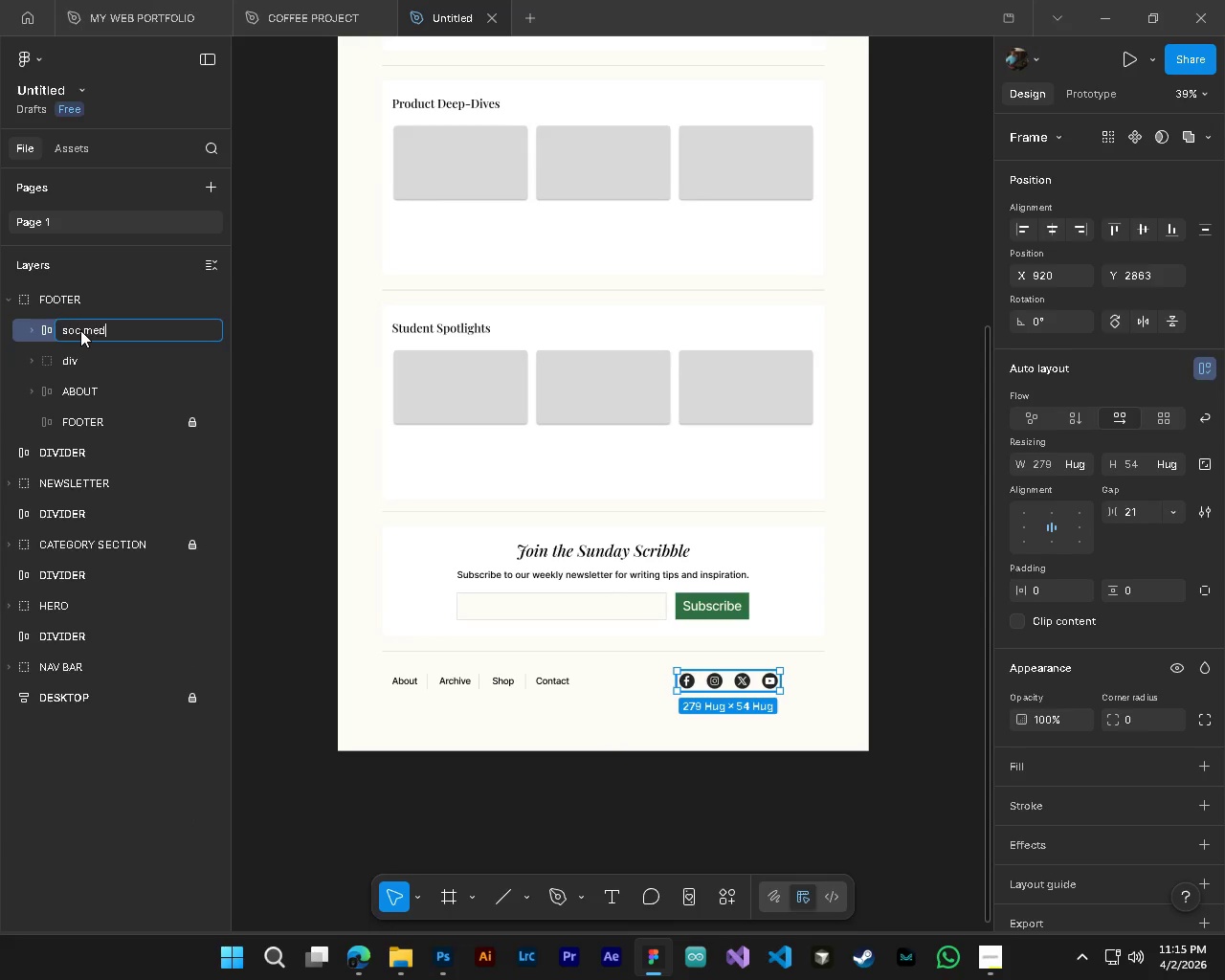 
key(Enter)
 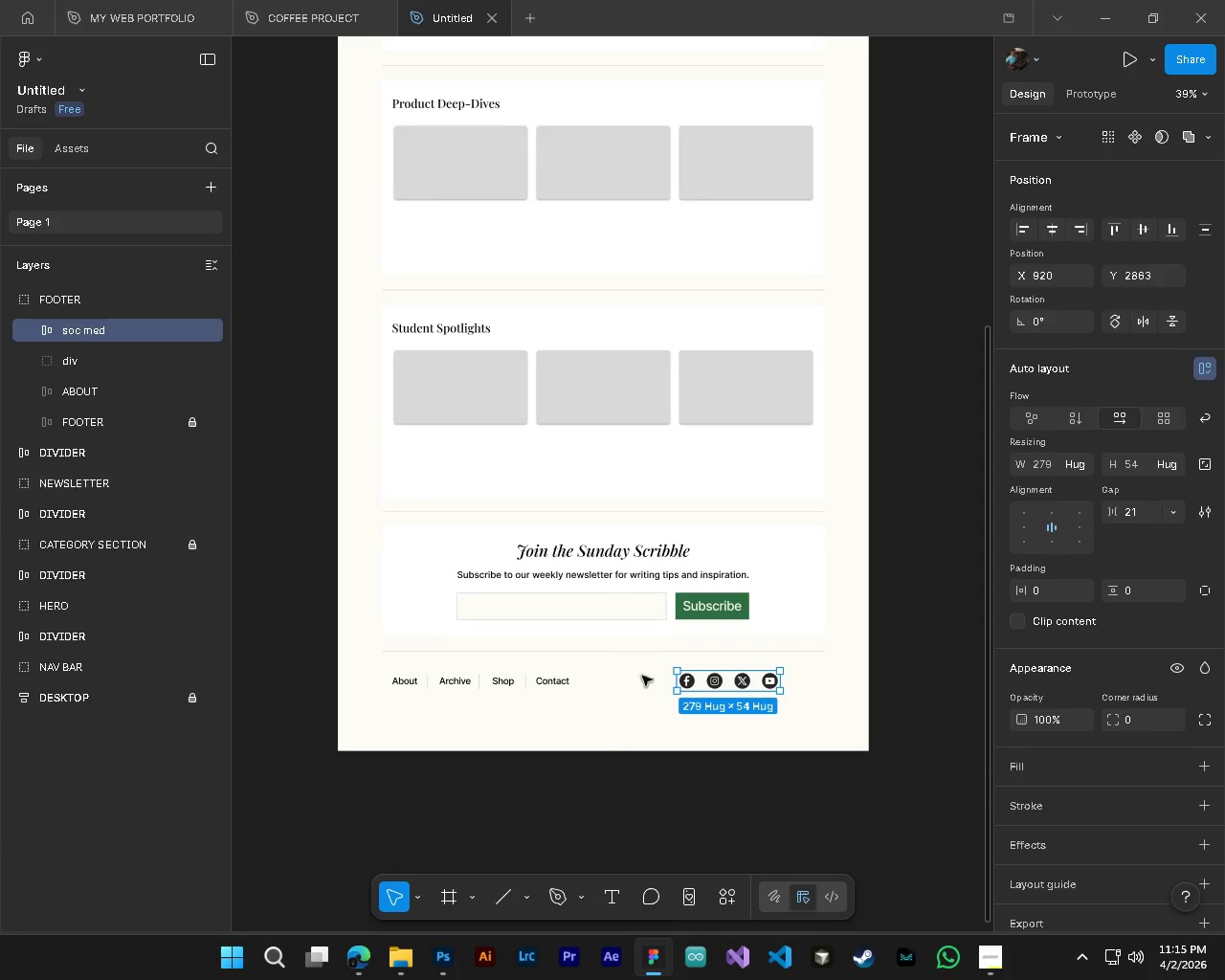 
left_click_drag(start_coordinate=[702, 685], to_coordinate=[734, 685])
 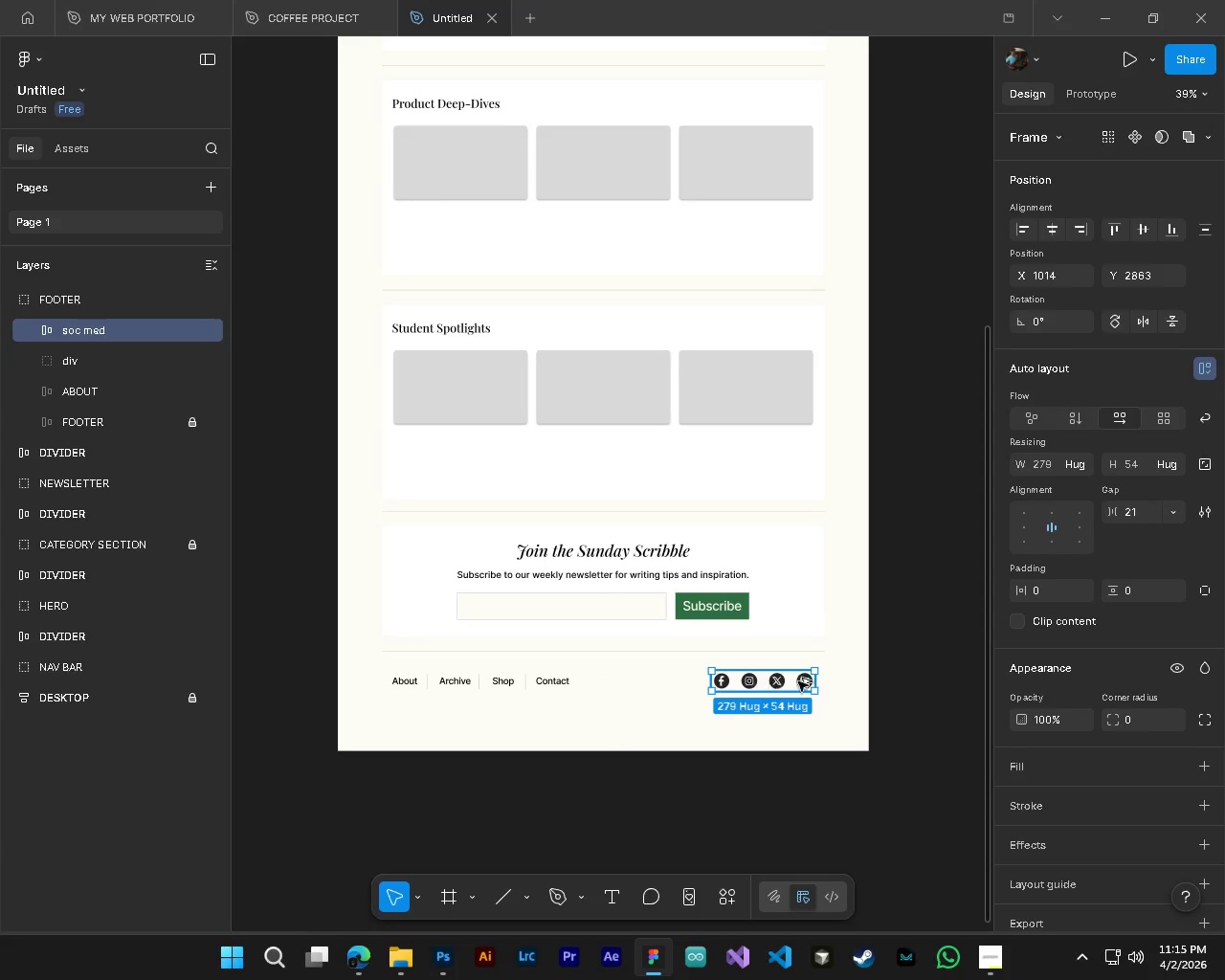 
key(Alt+AltLeft)
 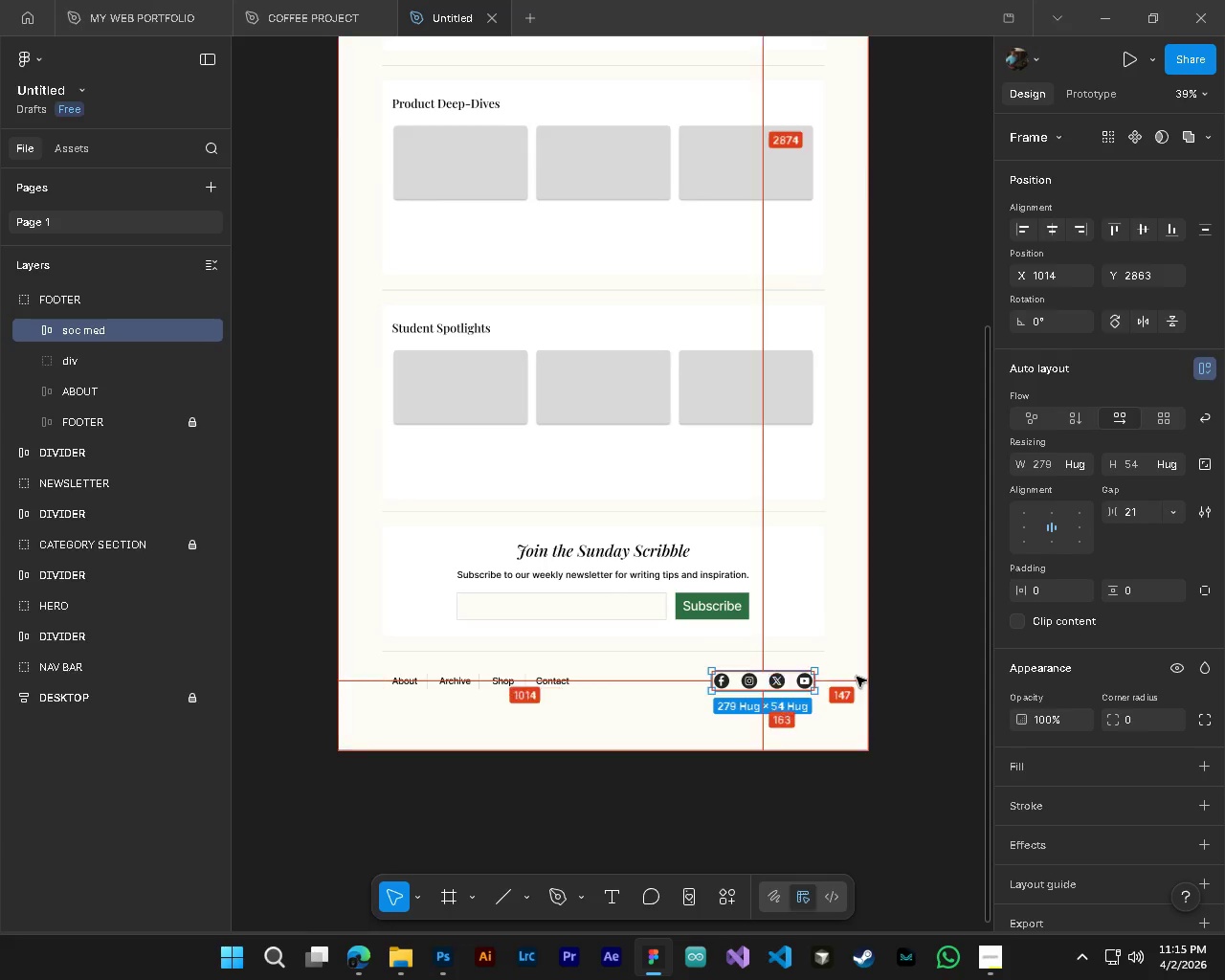 
key(Alt+Control+ControlLeft)
 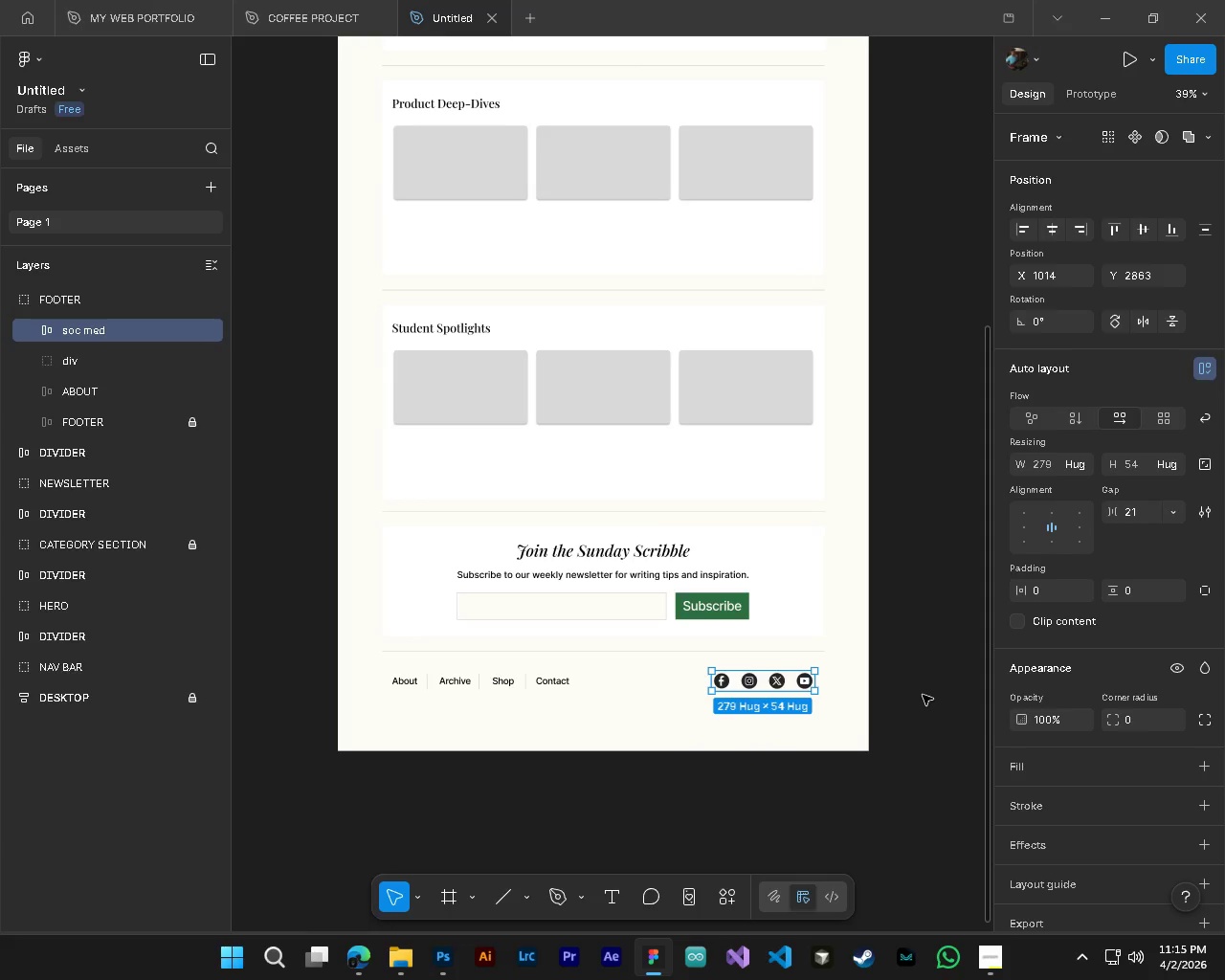 
key(Alt+AltLeft)
 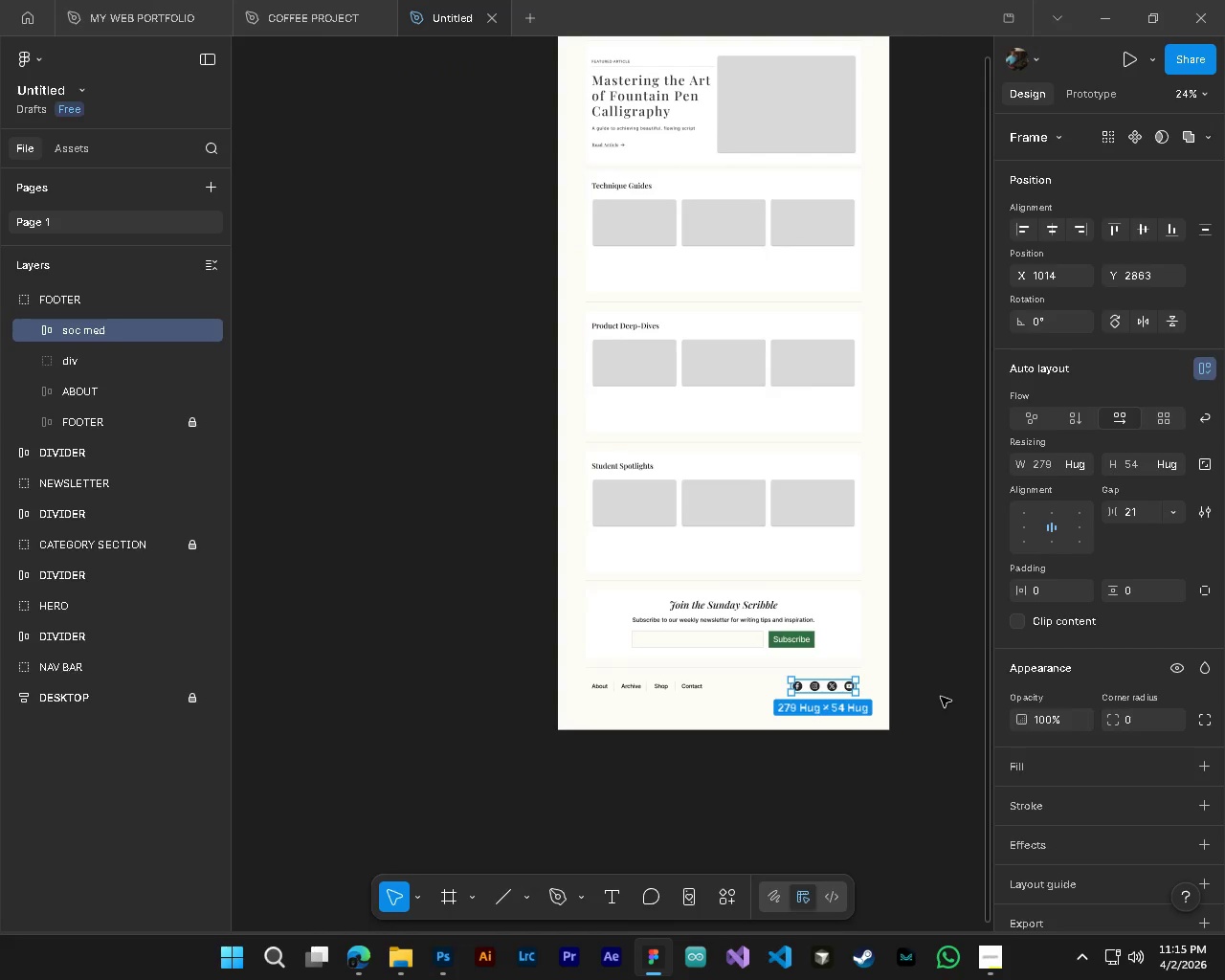 
key(Alt+Control+ControlLeft)
 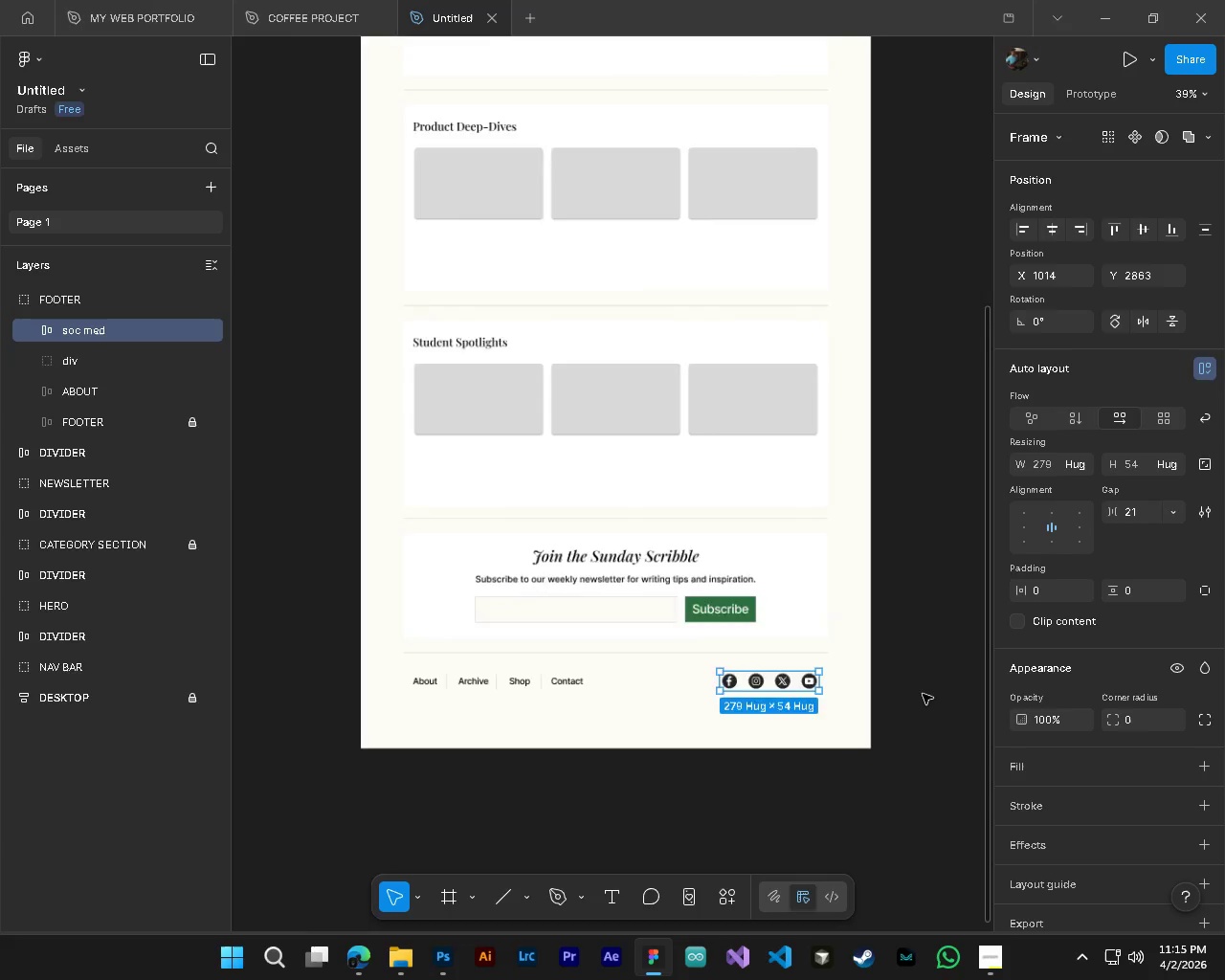 
left_click([941, 697])
 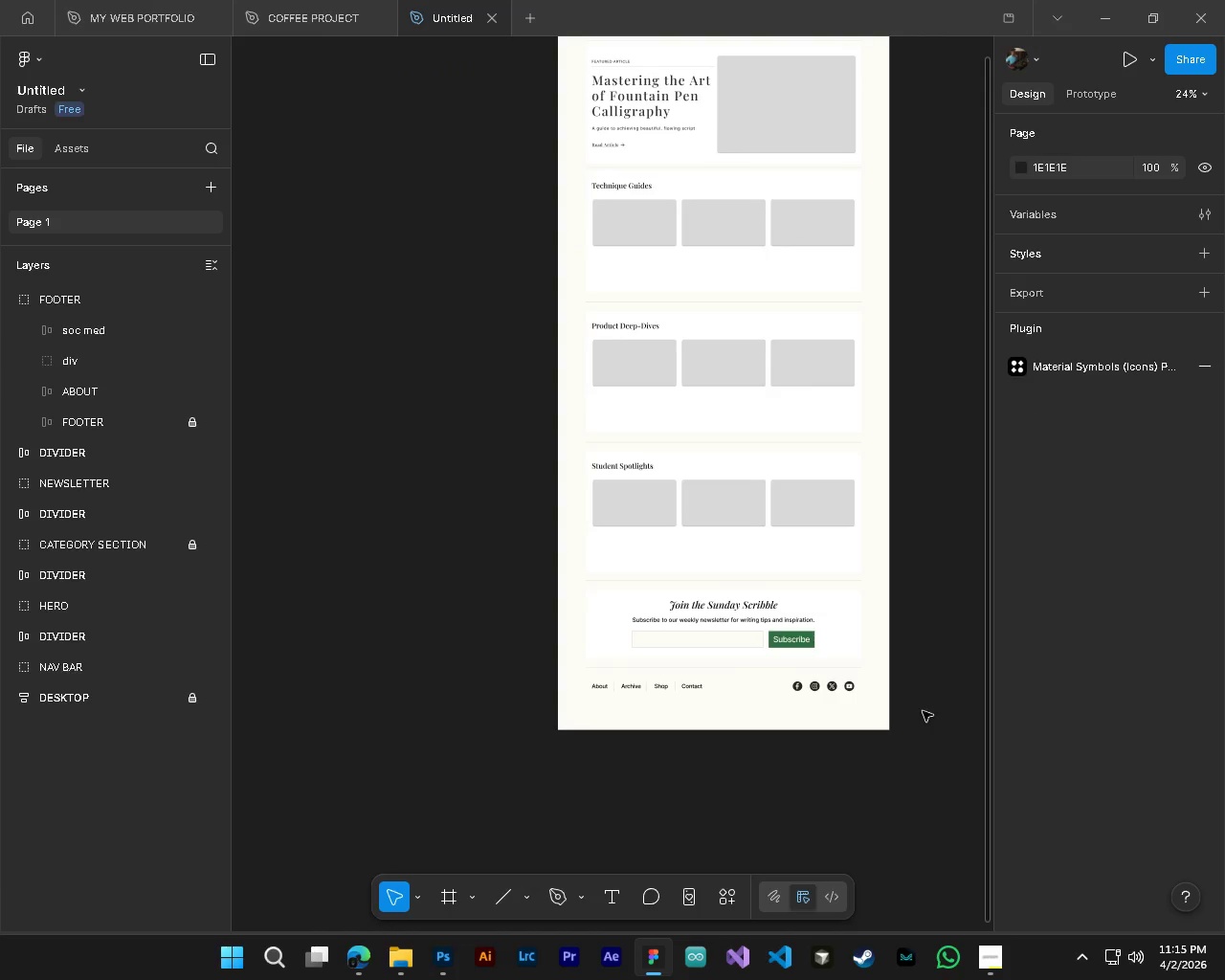 
hold_key(key=AltLeft, duration=0.38)
 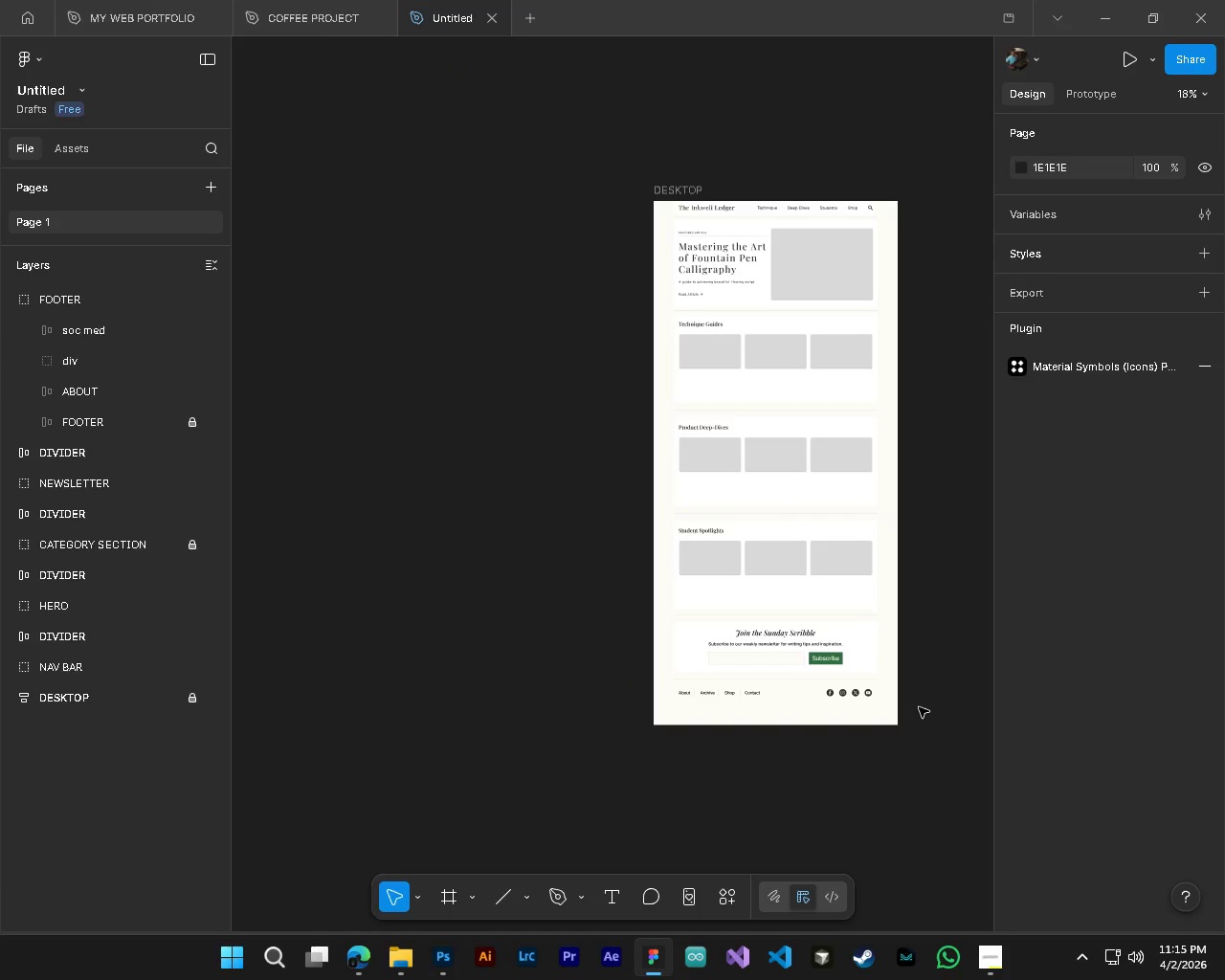 
hold_key(key=ControlLeft, duration=0.33)
 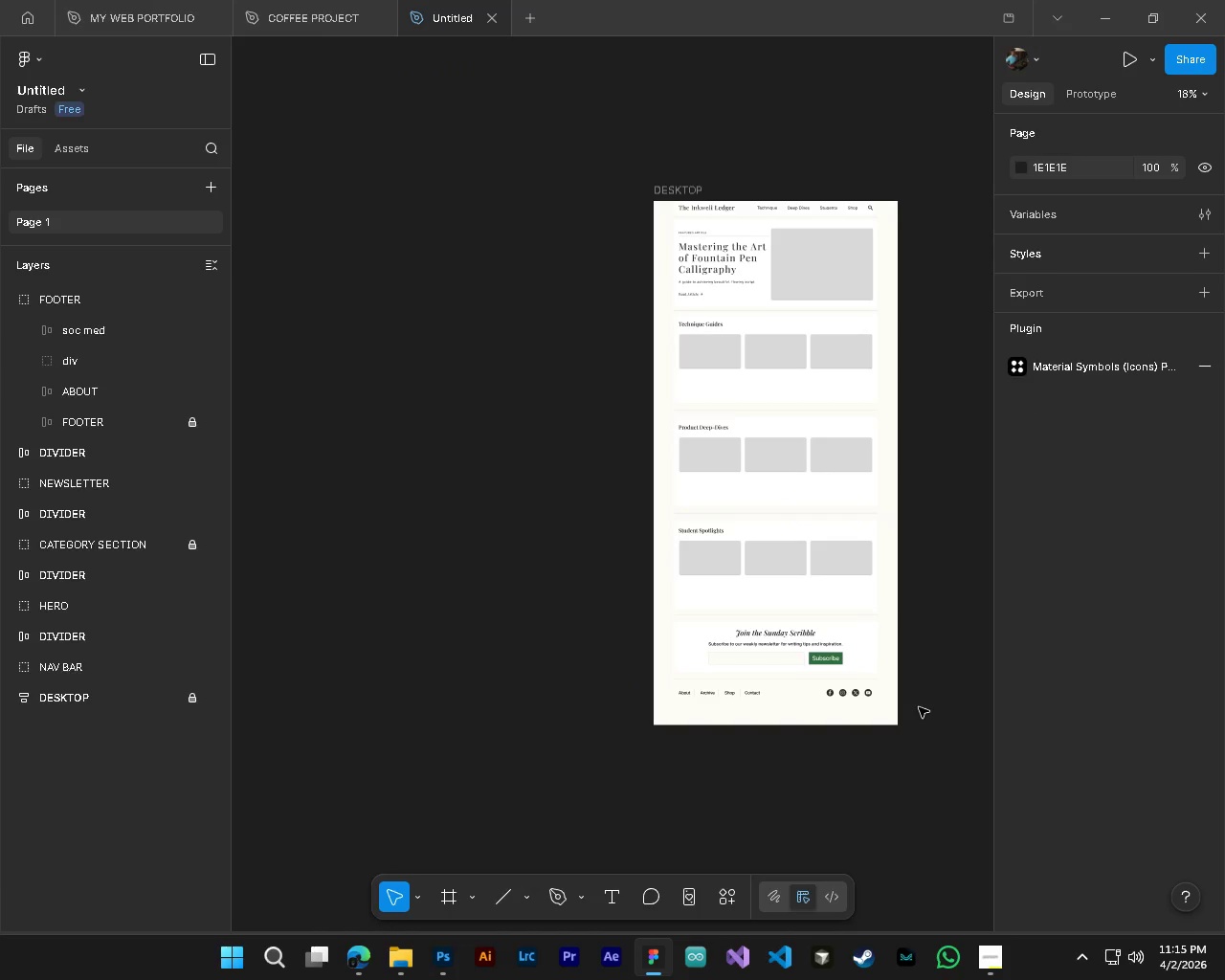 
hold_key(key=ControlLeft, duration=1.19)
 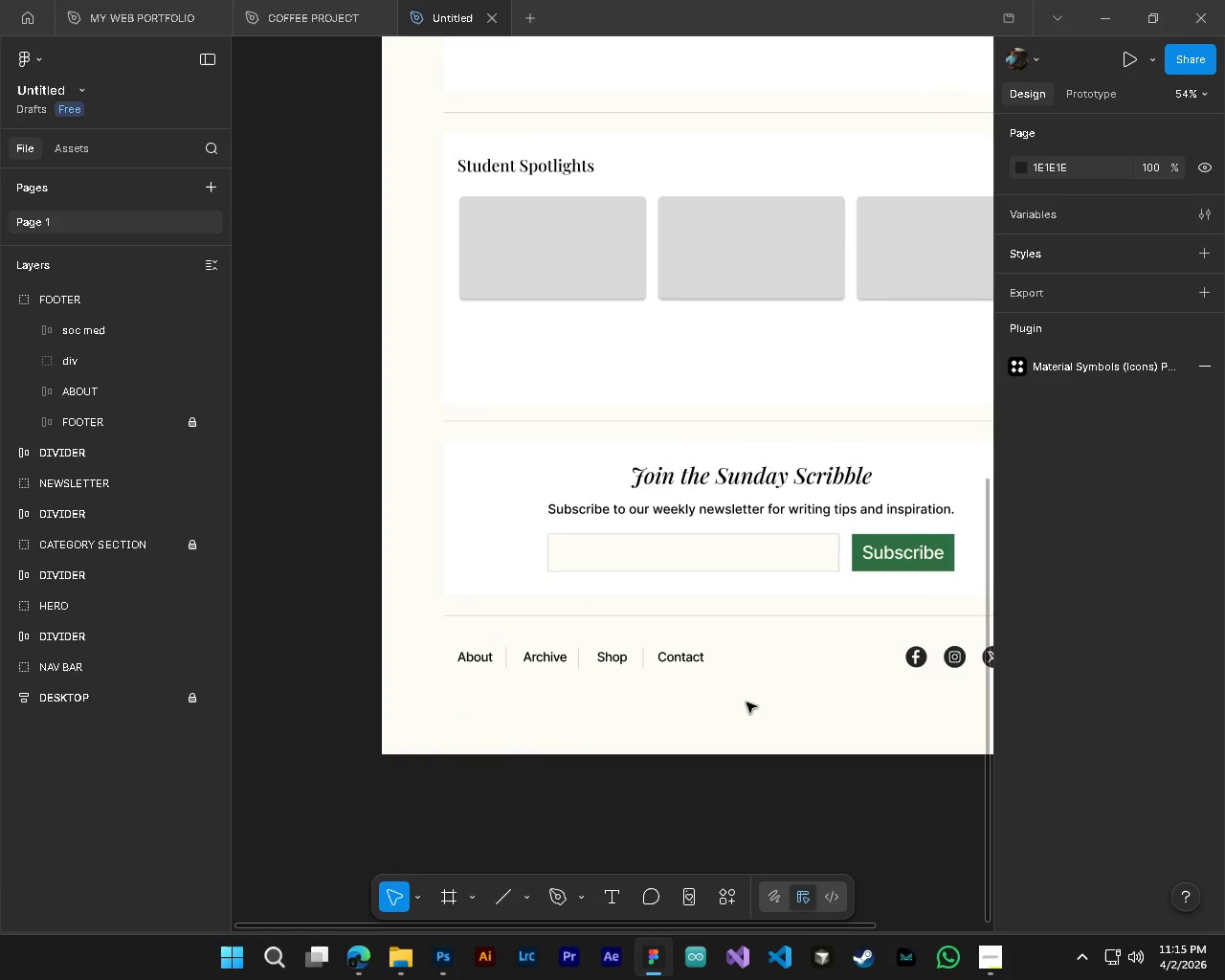 
hold_key(key=AltLeft, duration=1.14)
 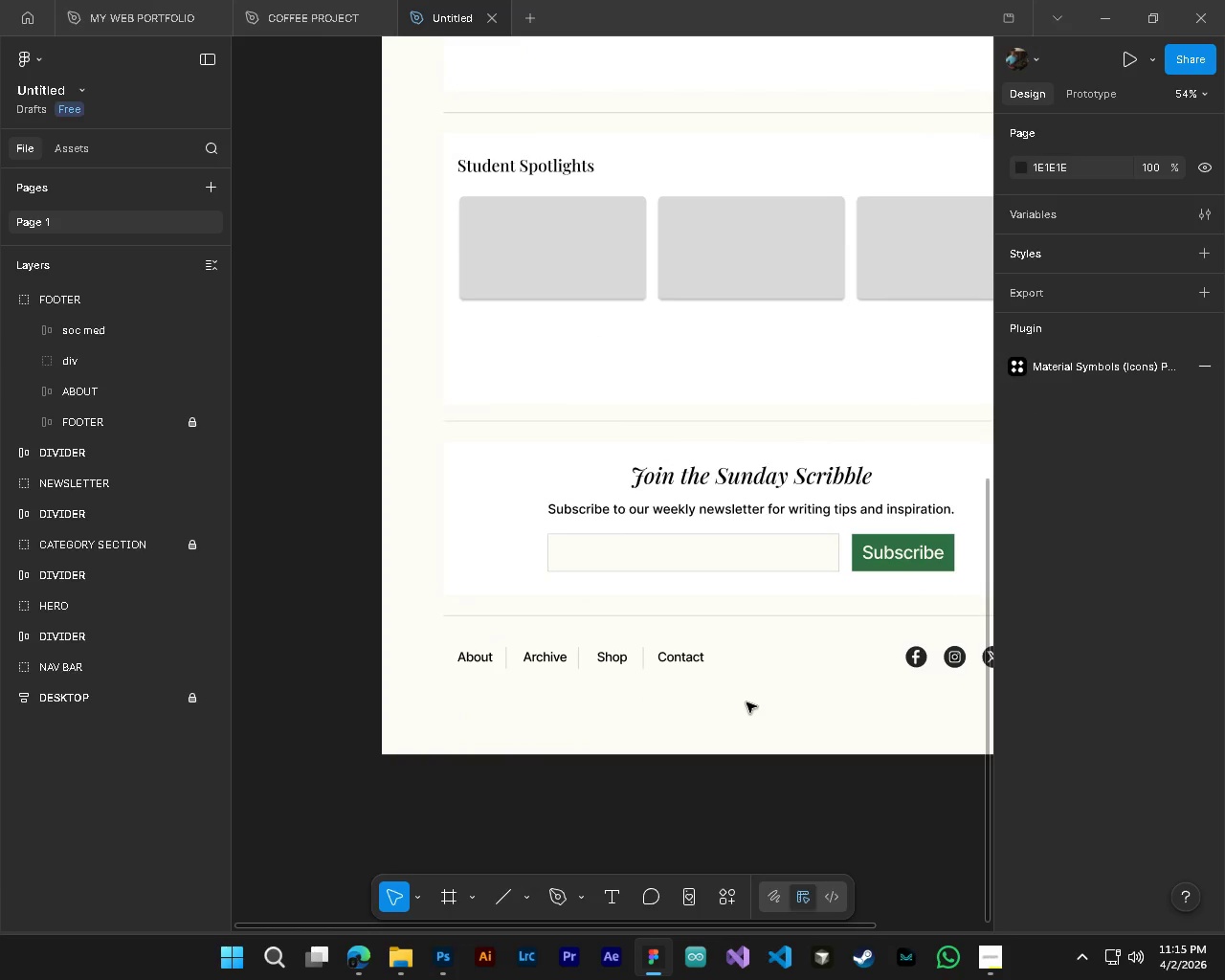 
scroll: coordinate [923, 711], scroll_direction: down, amount: 7.0
 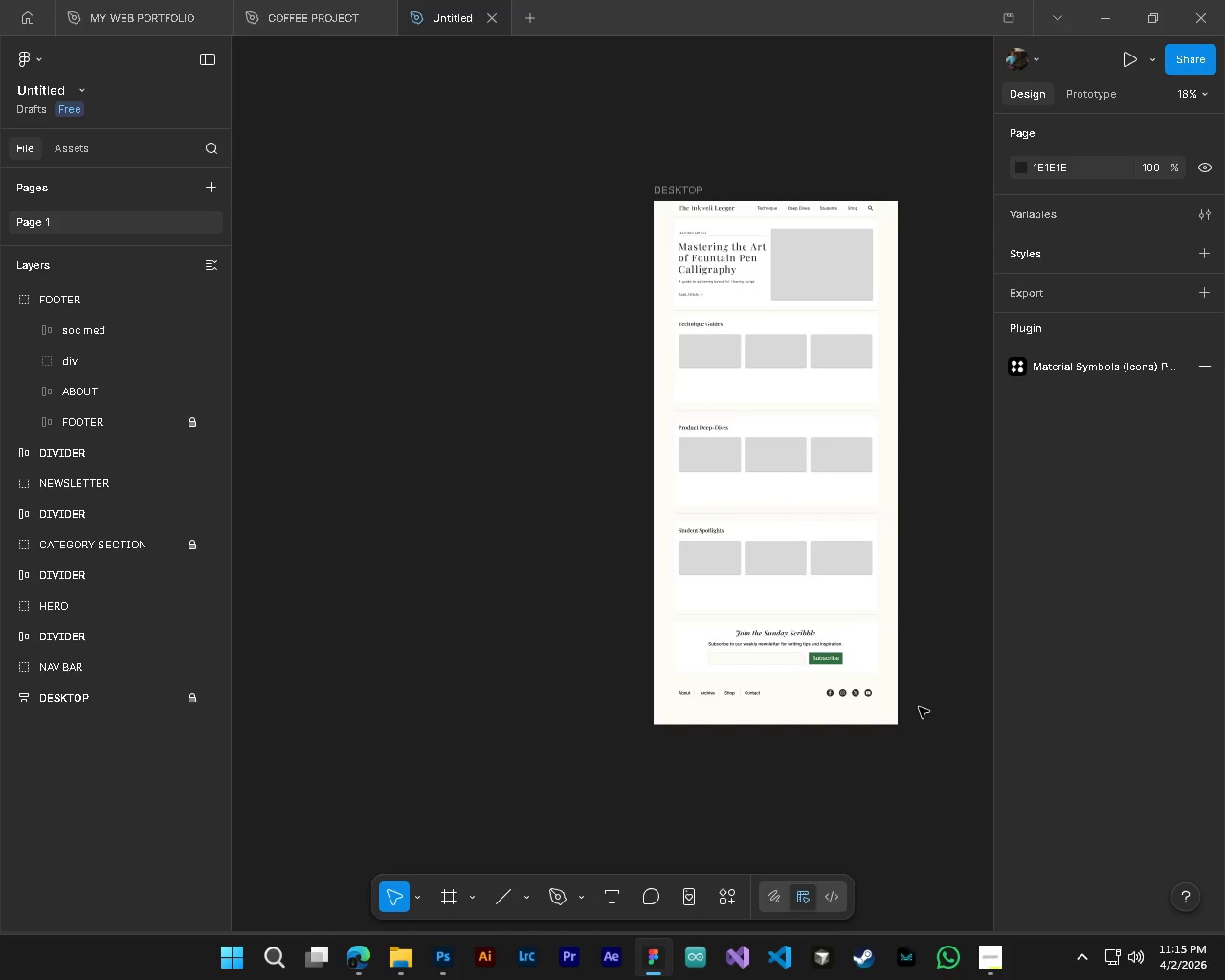 
hold_key(key=AltLeft, duration=0.52)
 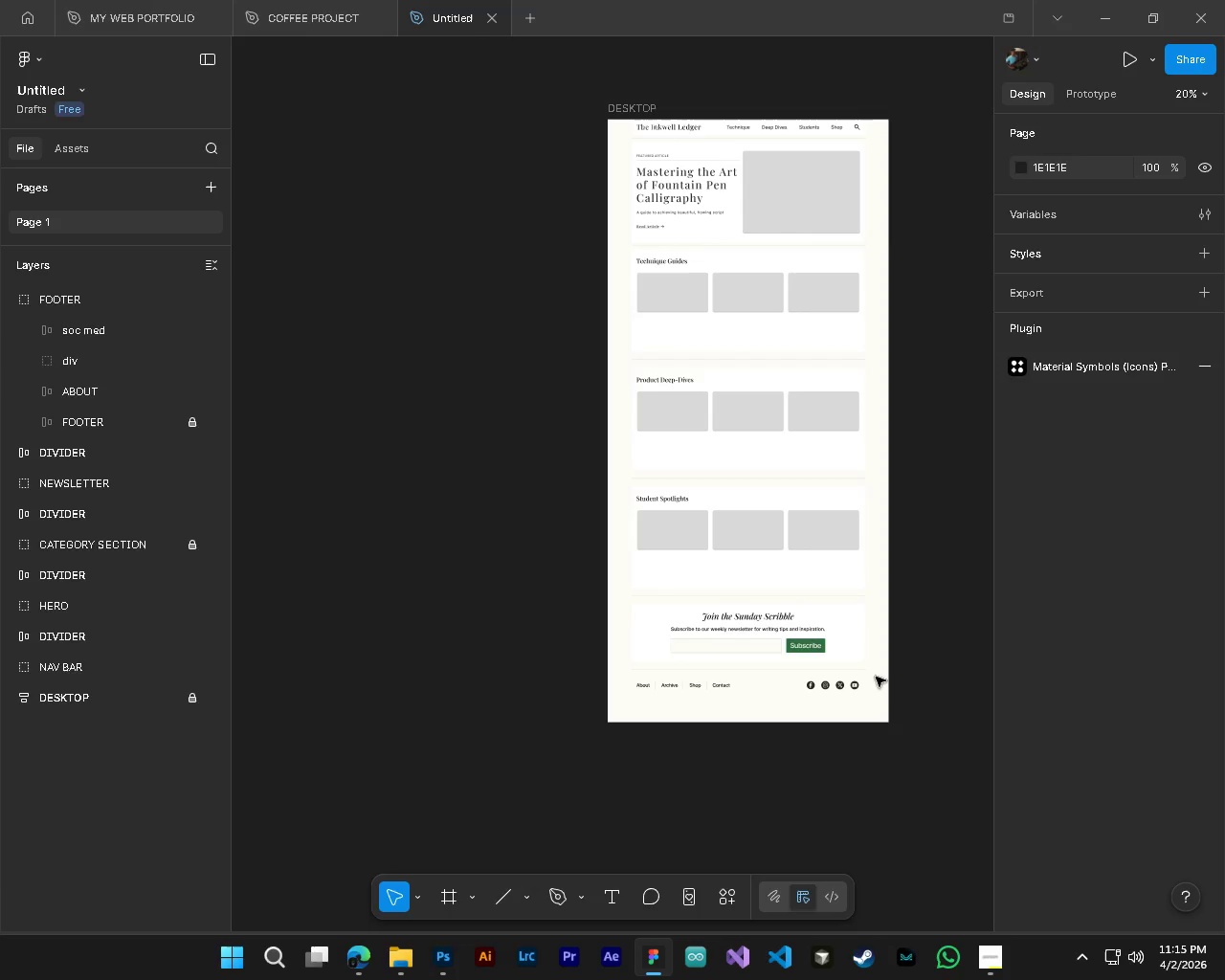 
hold_key(key=ControlLeft, duration=0.52)
 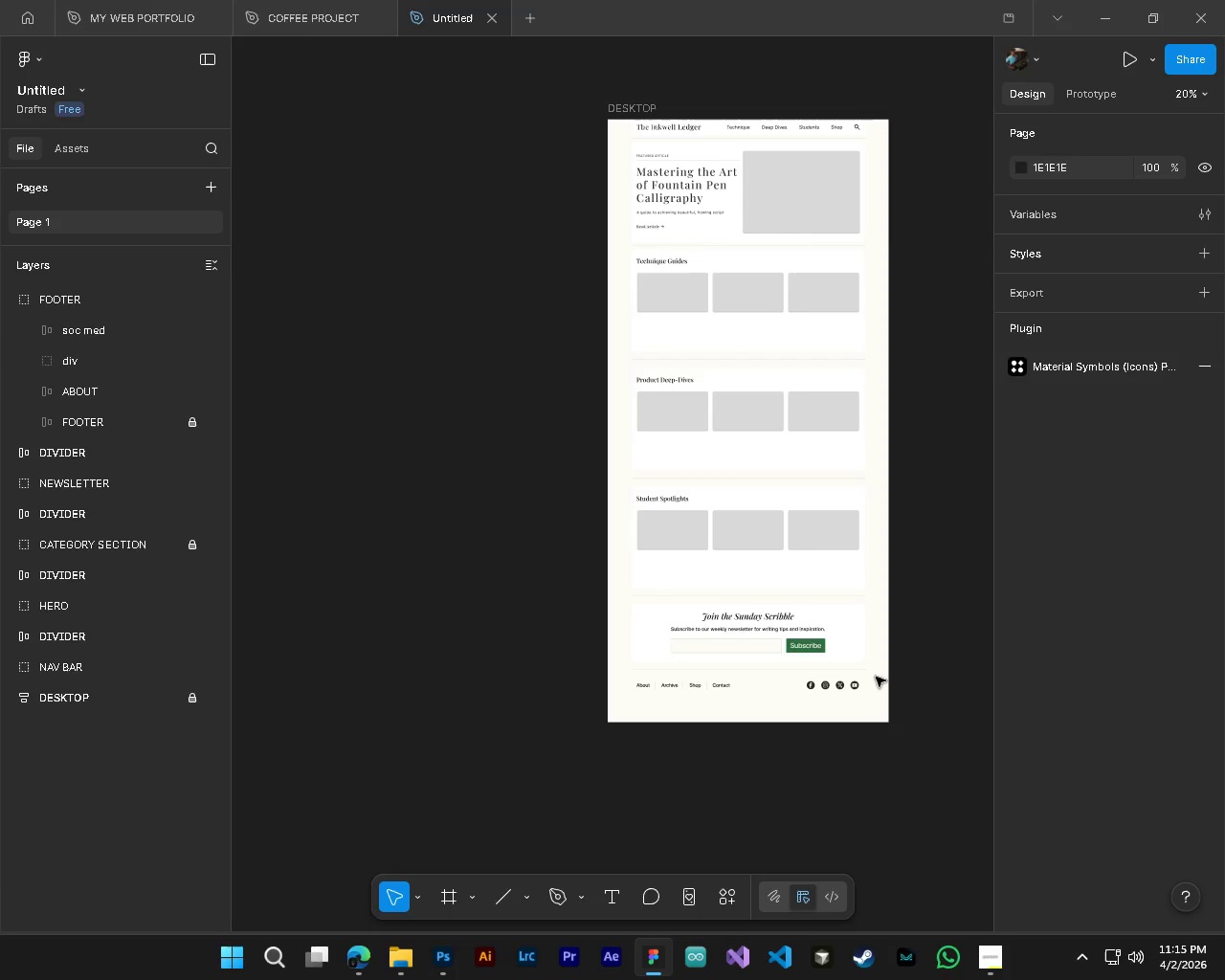 
scroll: coordinate [642, 697], scroll_direction: up, amount: 9.0
 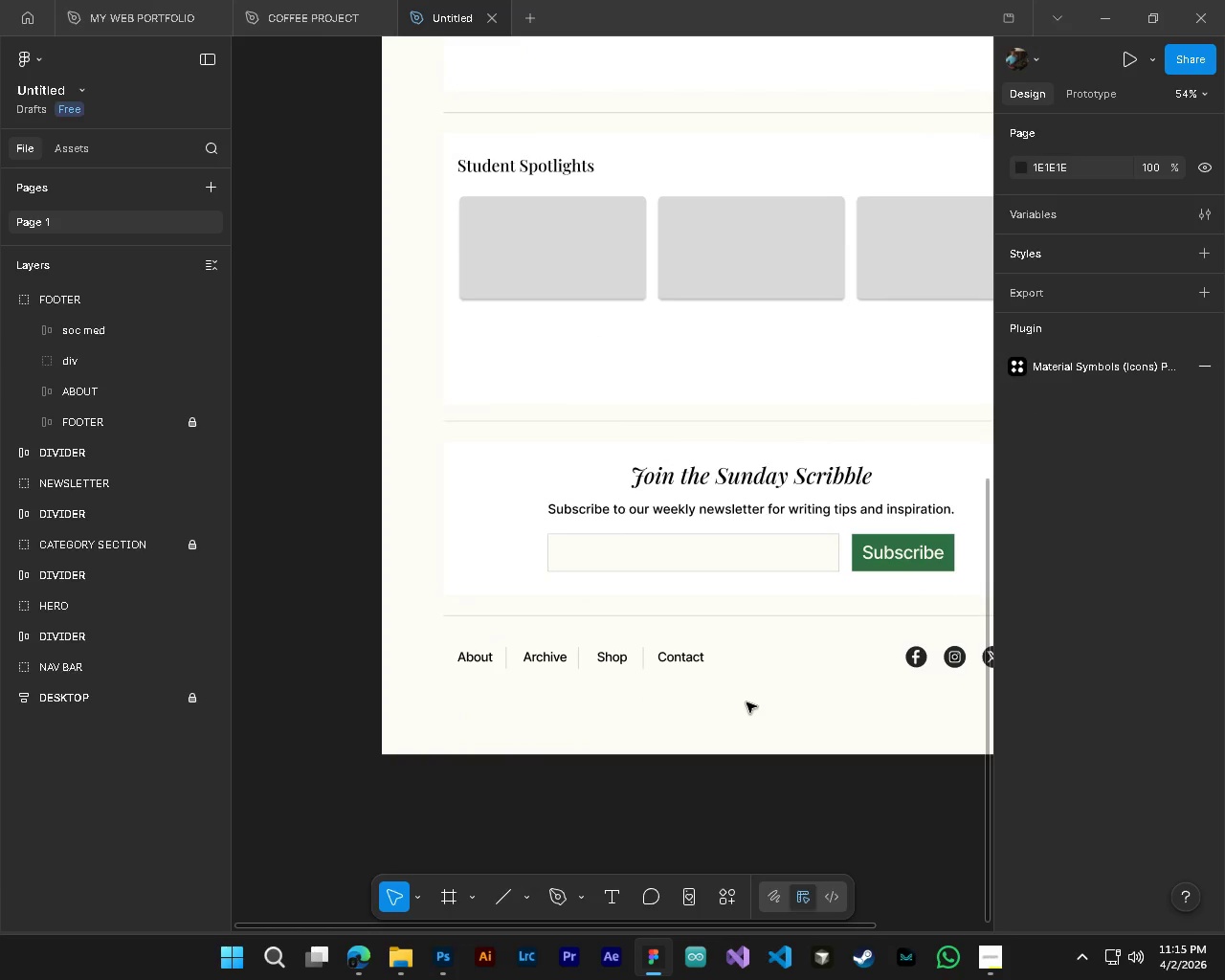 
key(Control+S)
 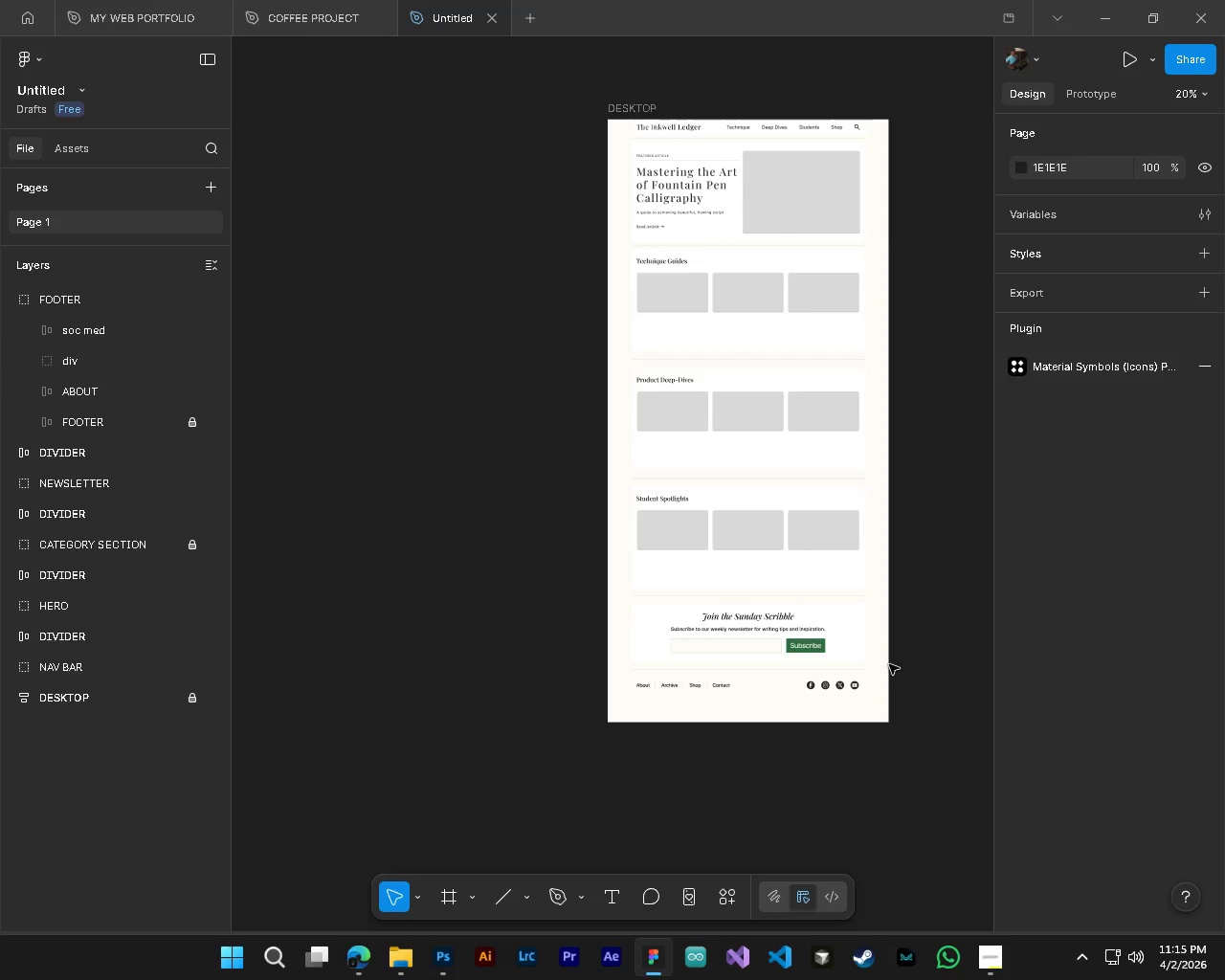 
scroll: coordinate [746, 702], scroll_direction: down, amount: 7.0
 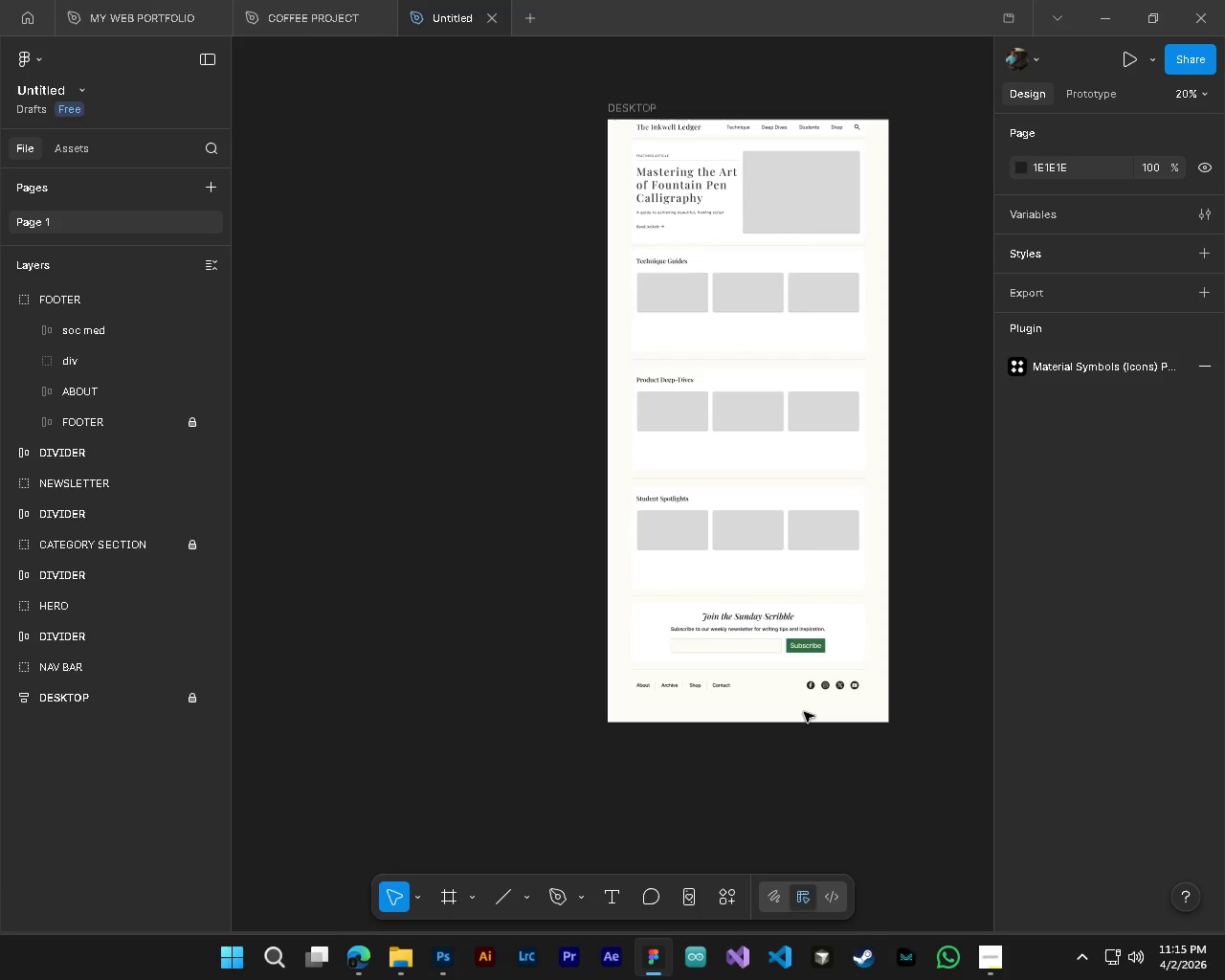 
wait(22.53)
 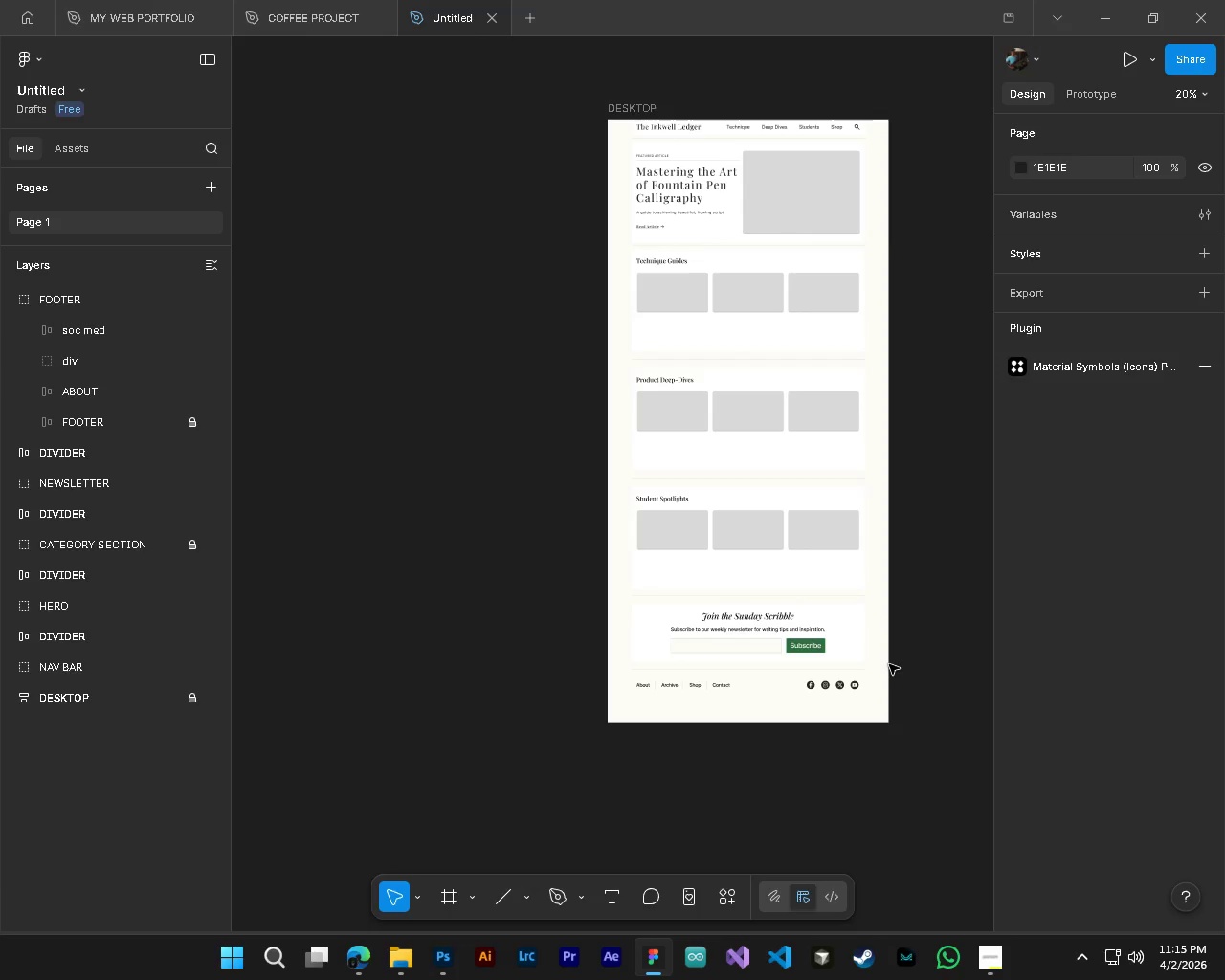 
hold_key(key=AltLeft, duration=0.81)
 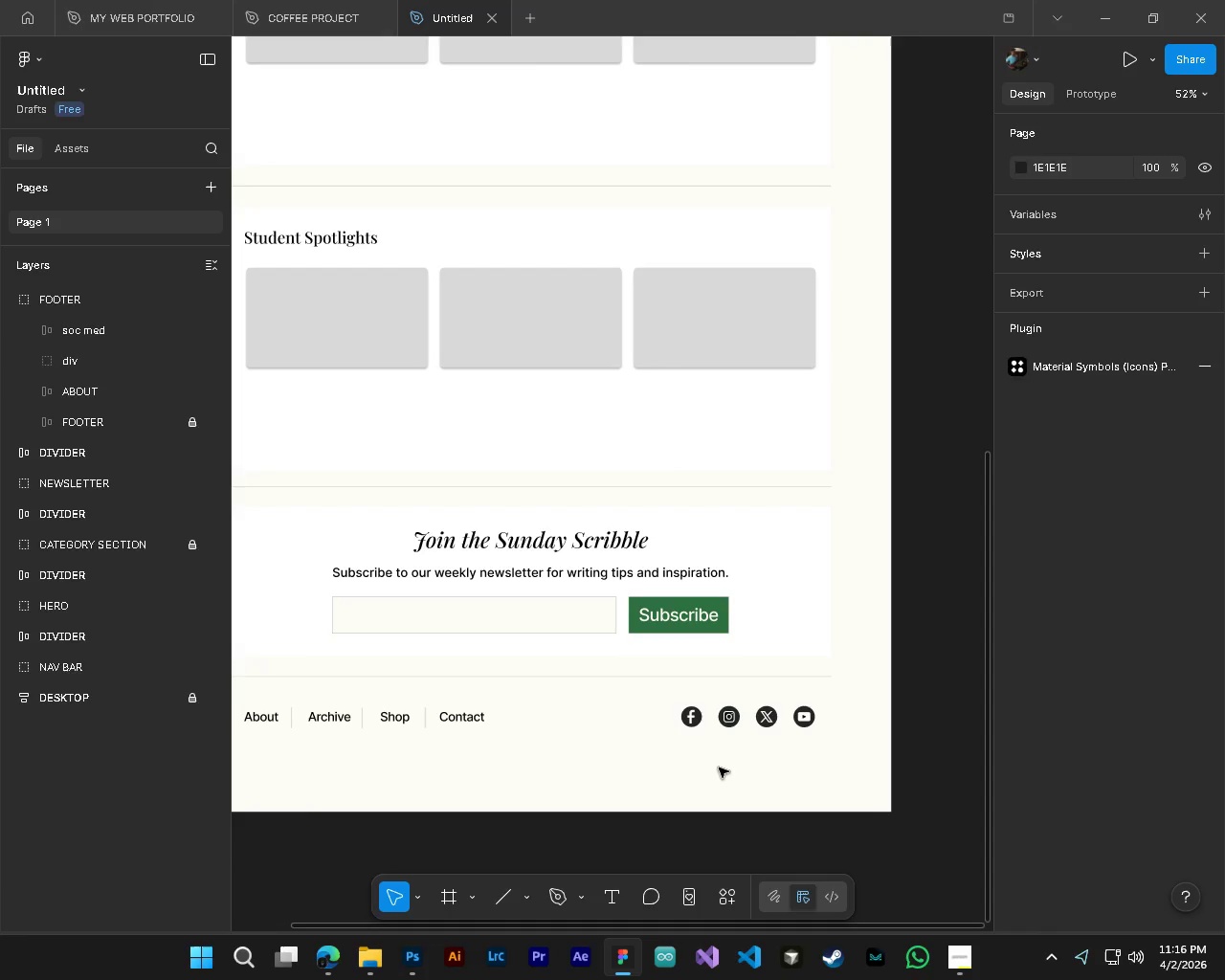 
hold_key(key=ControlLeft, duration=0.8)
 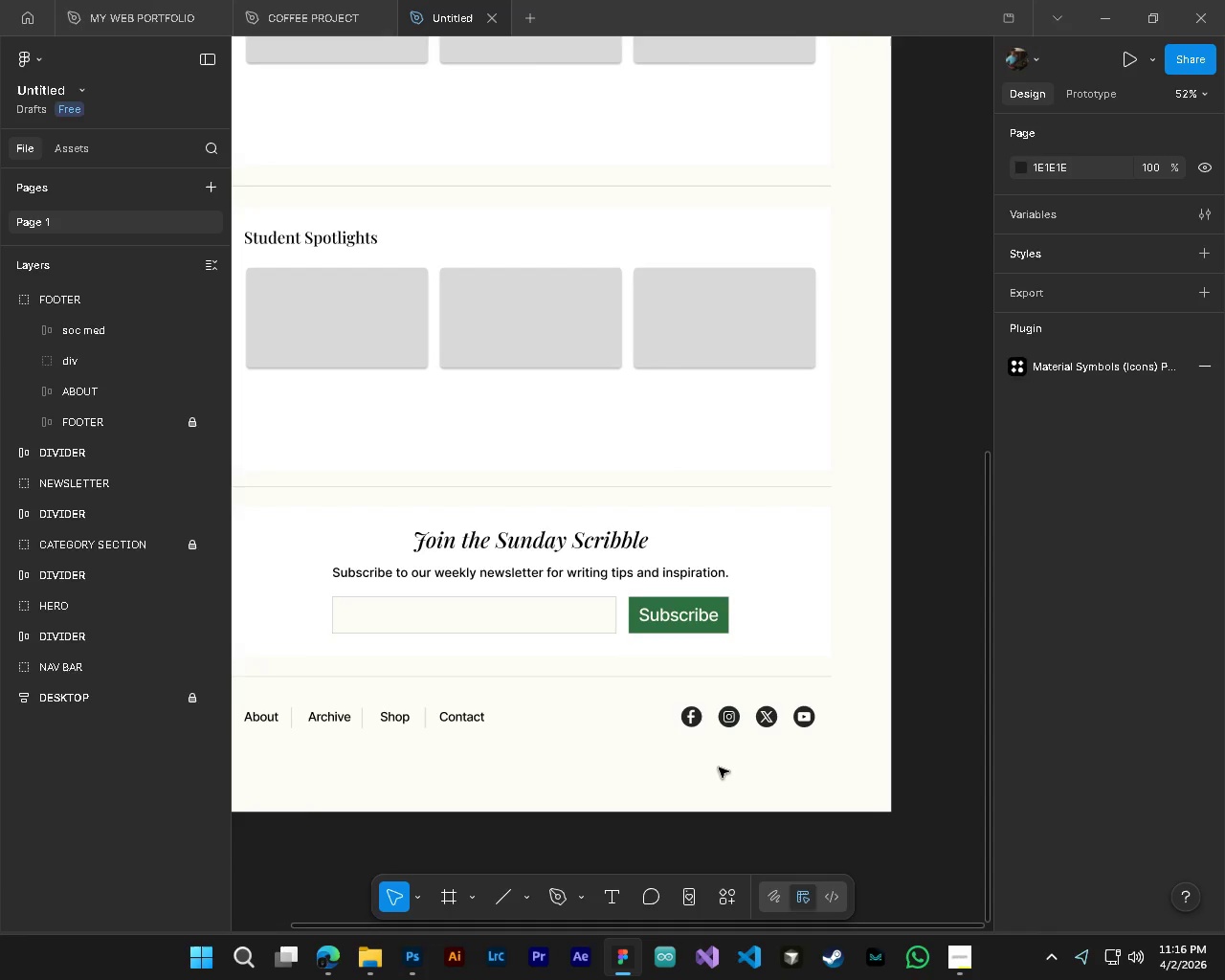 
hold_key(key=ShiftLeft, duration=1.28)
 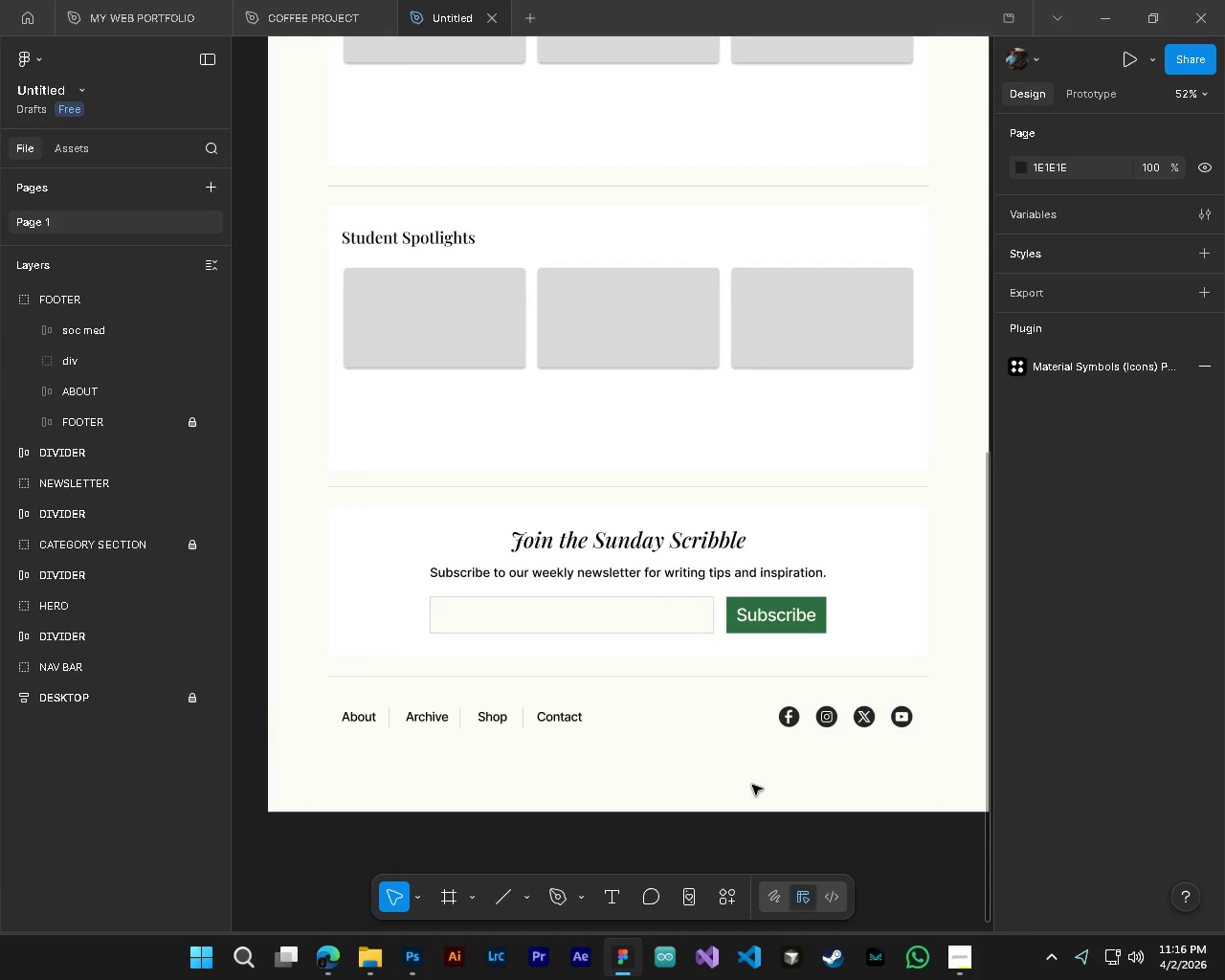 
hold_key(key=ControlLeft, duration=1.31)
 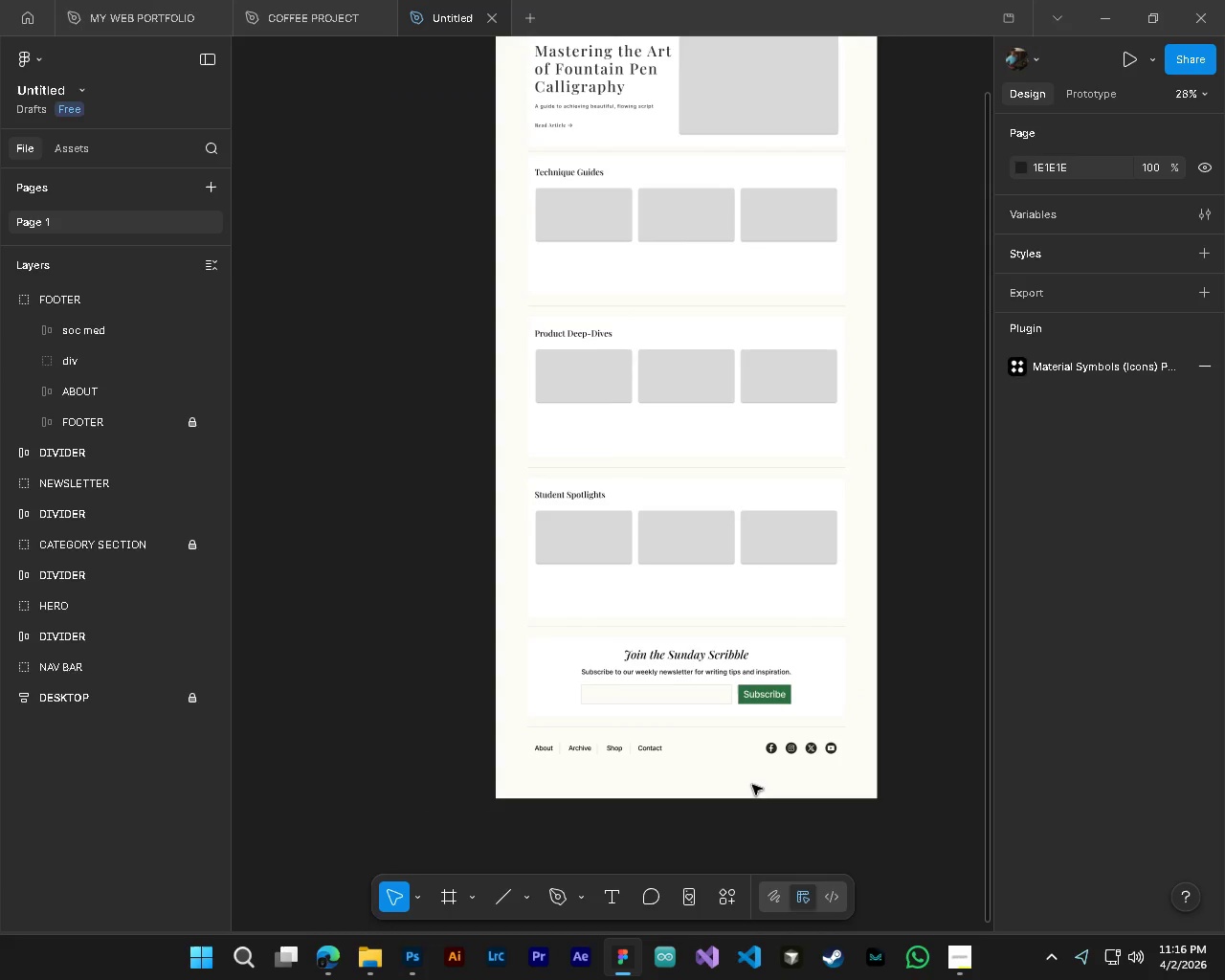 
hold_key(key=AltLeft, duration=1.28)
 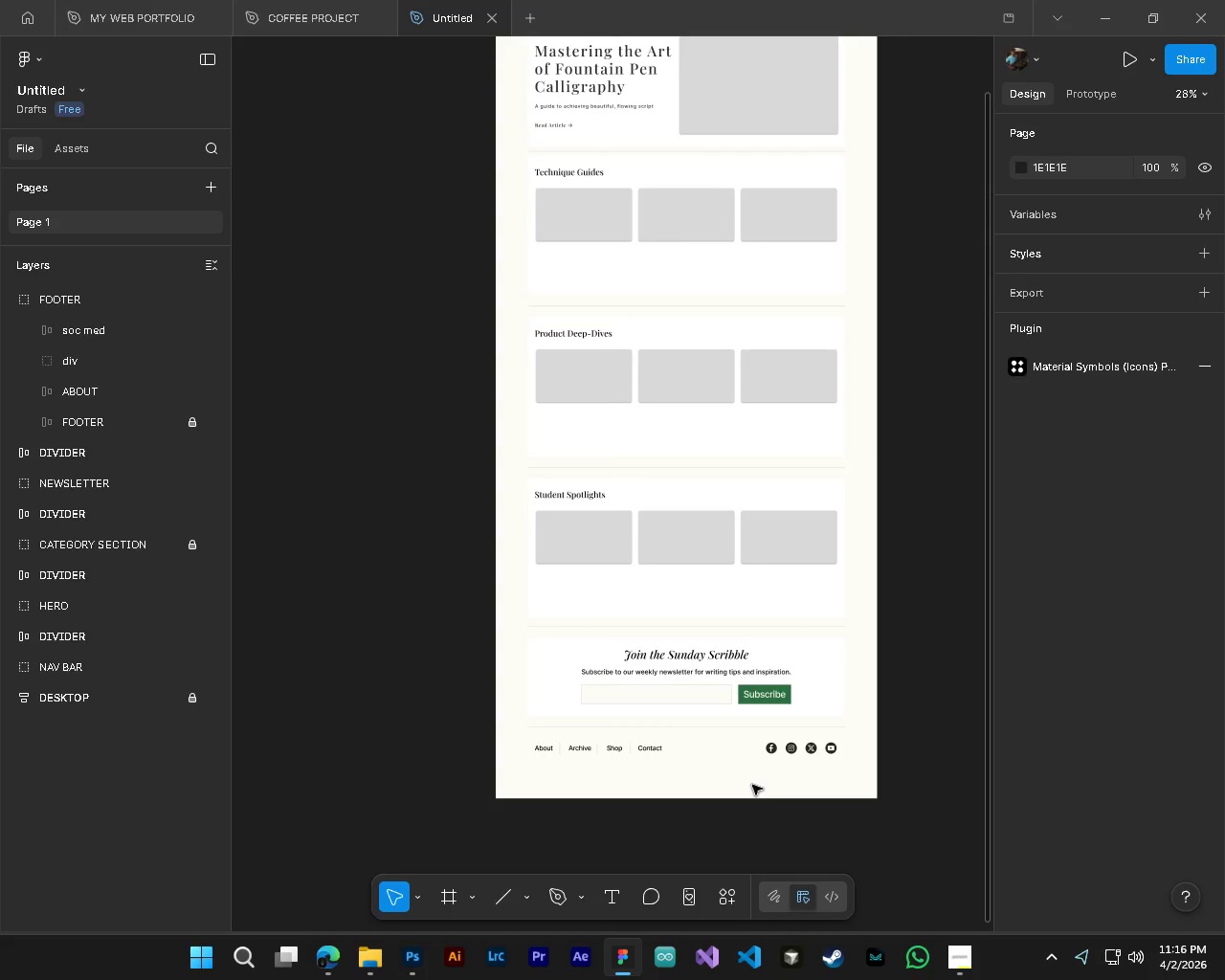 
scroll: coordinate [752, 785], scroll_direction: up, amount: 14.0
 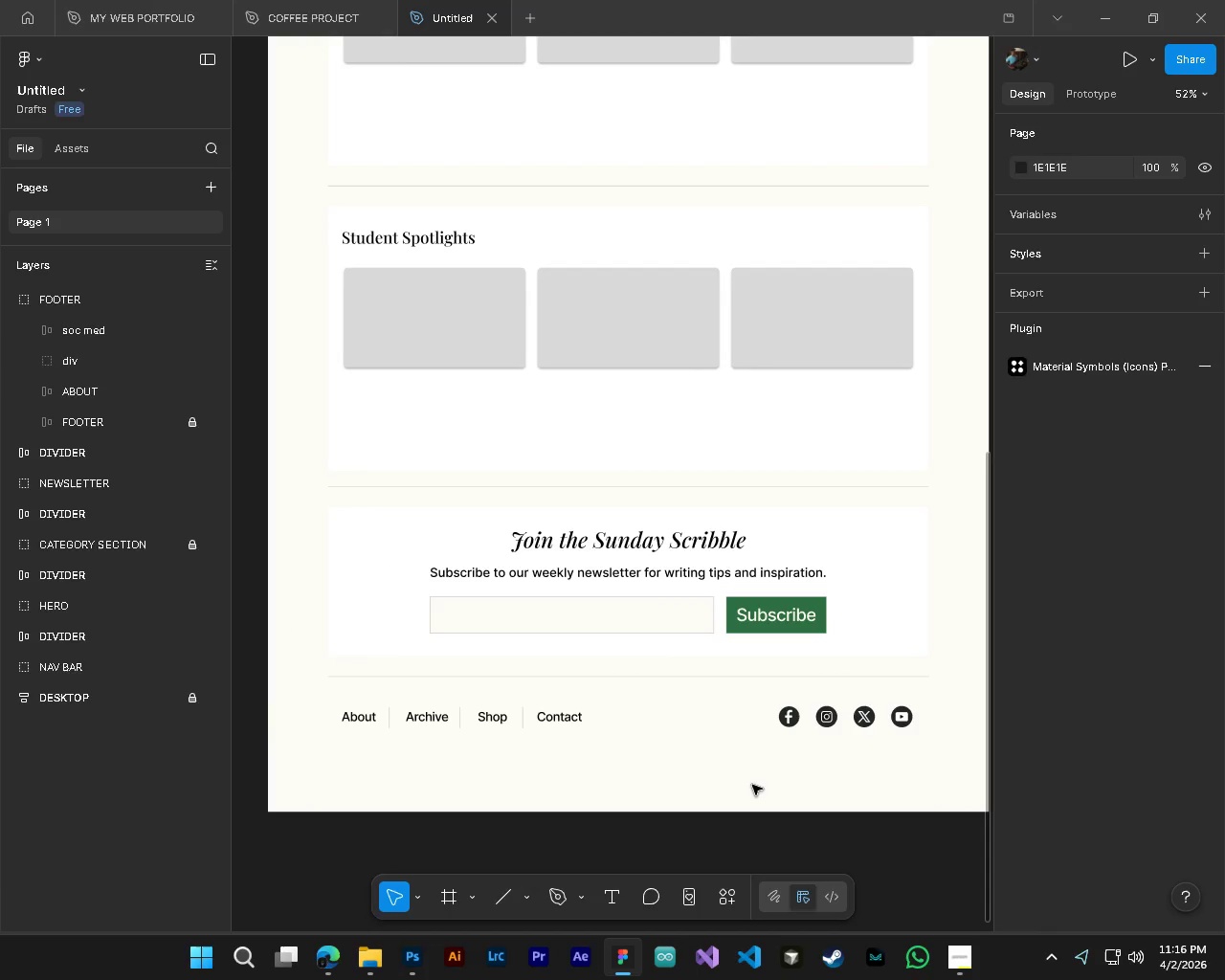 
hold_key(key=AltLeft, duration=2.7)
 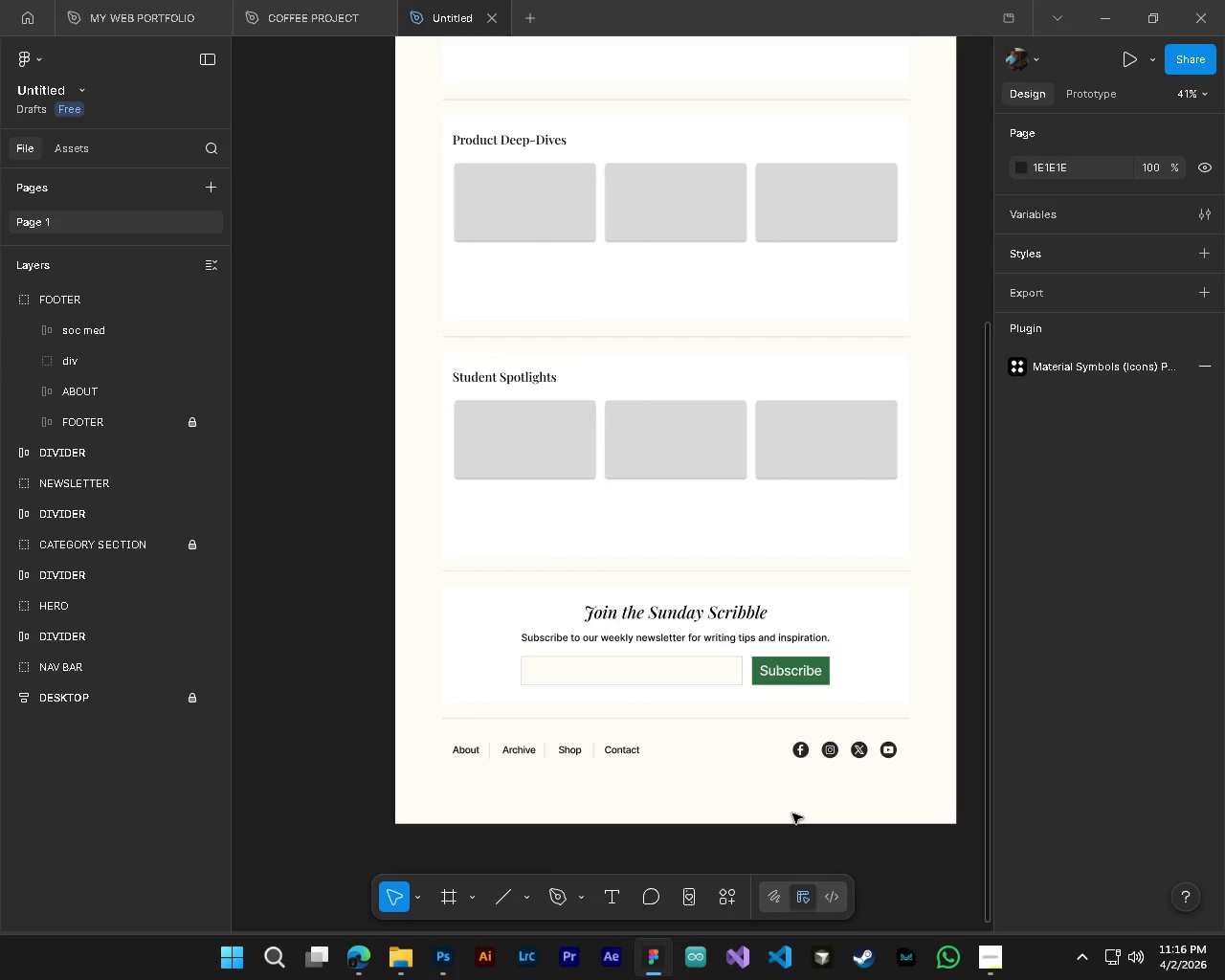 
hold_key(key=ControlLeft, duration=1.52)
 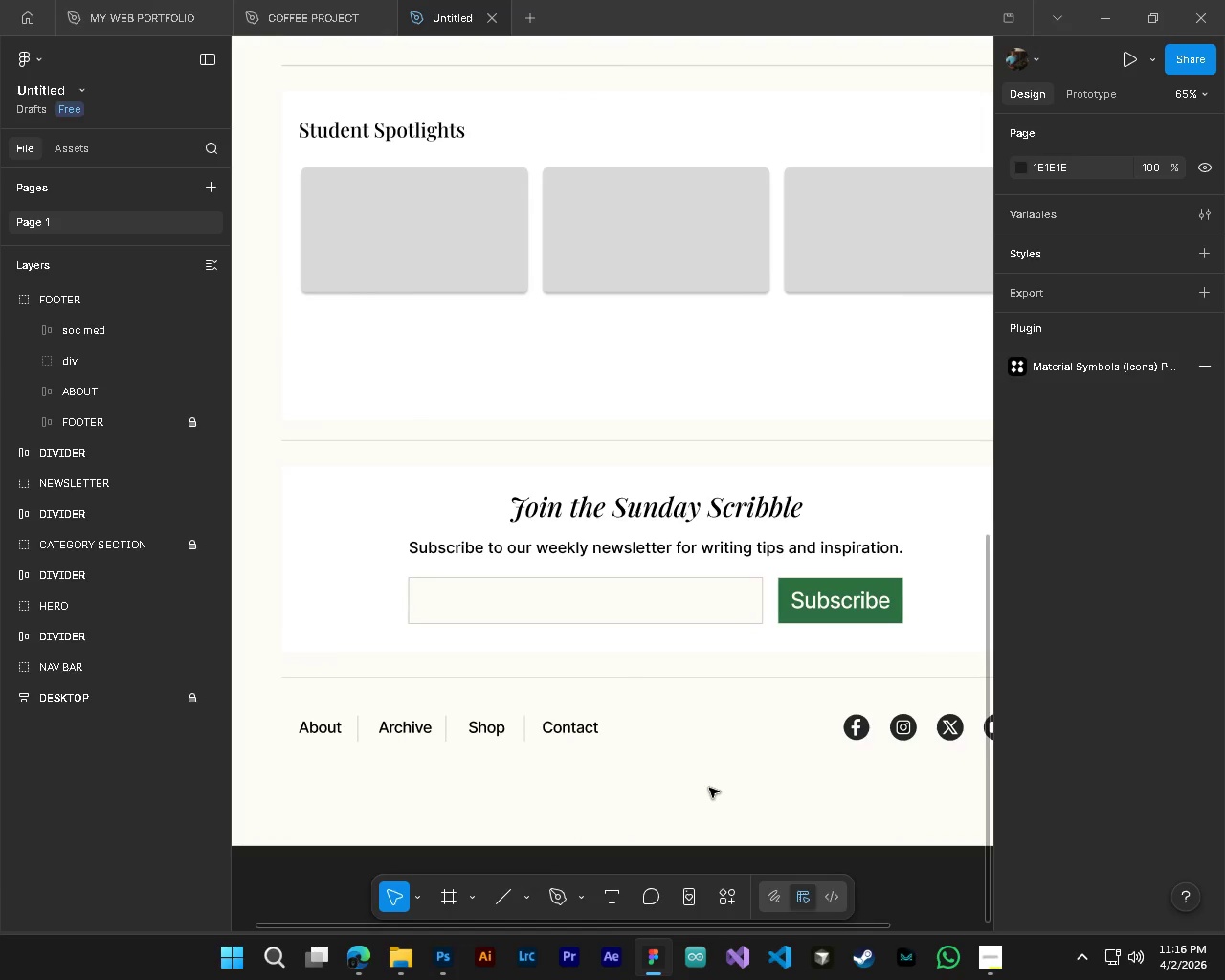 
scroll: coordinate [752, 785], scroll_direction: down, amount: 5.0
 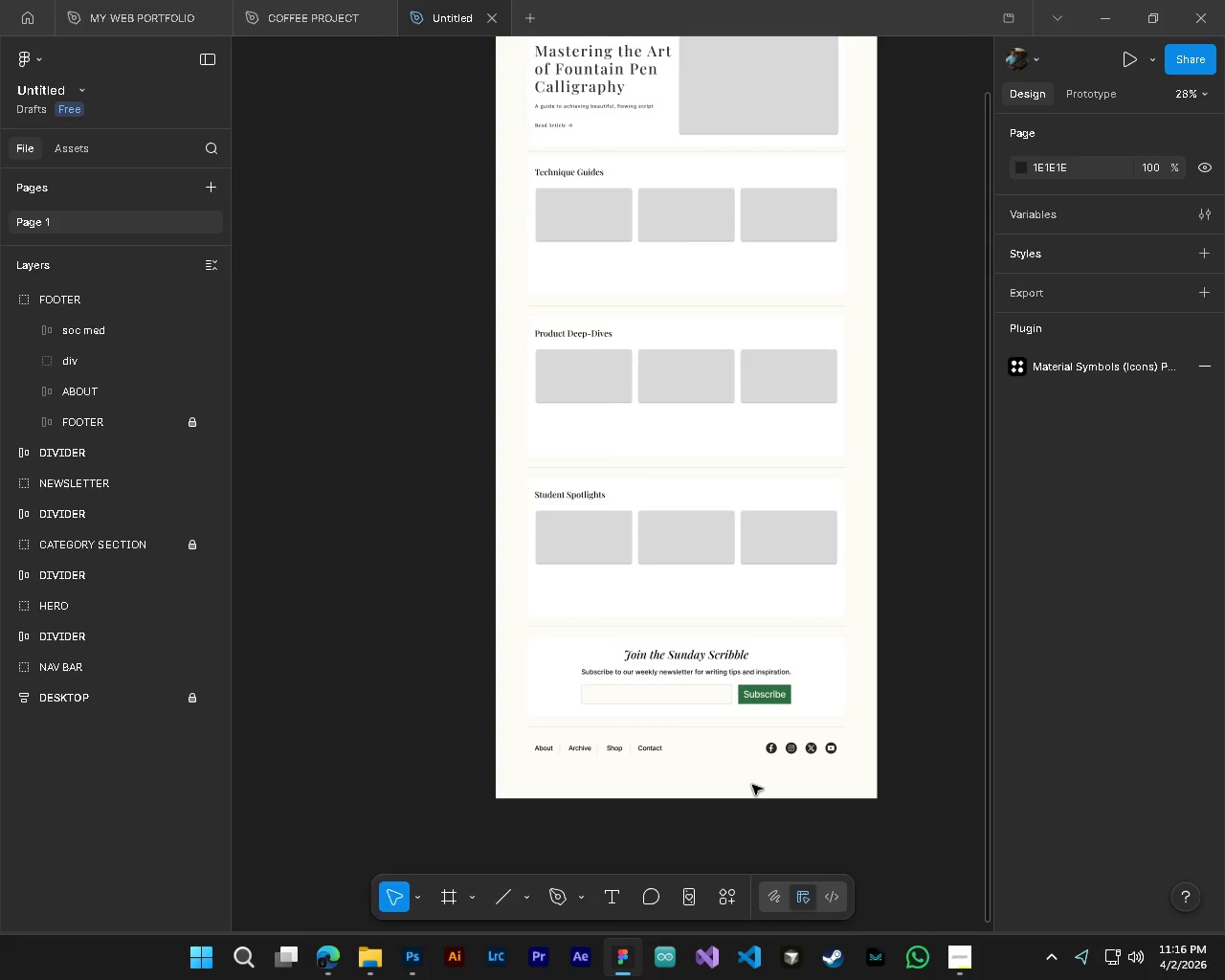 
hold_key(key=ControlLeft, duration=1.19)
 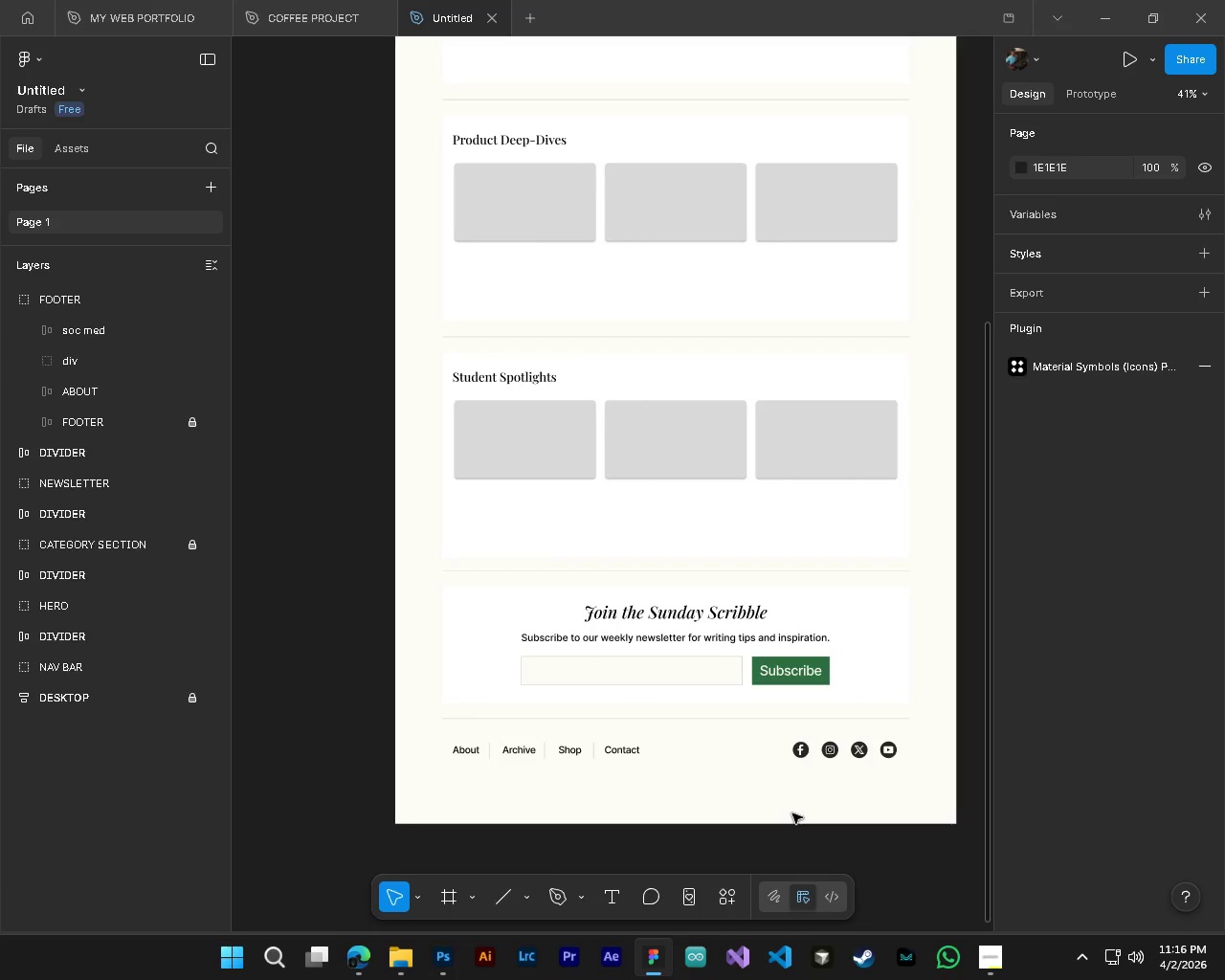 
scroll: coordinate [761, 788], scroll_direction: down, amount: 4.0
 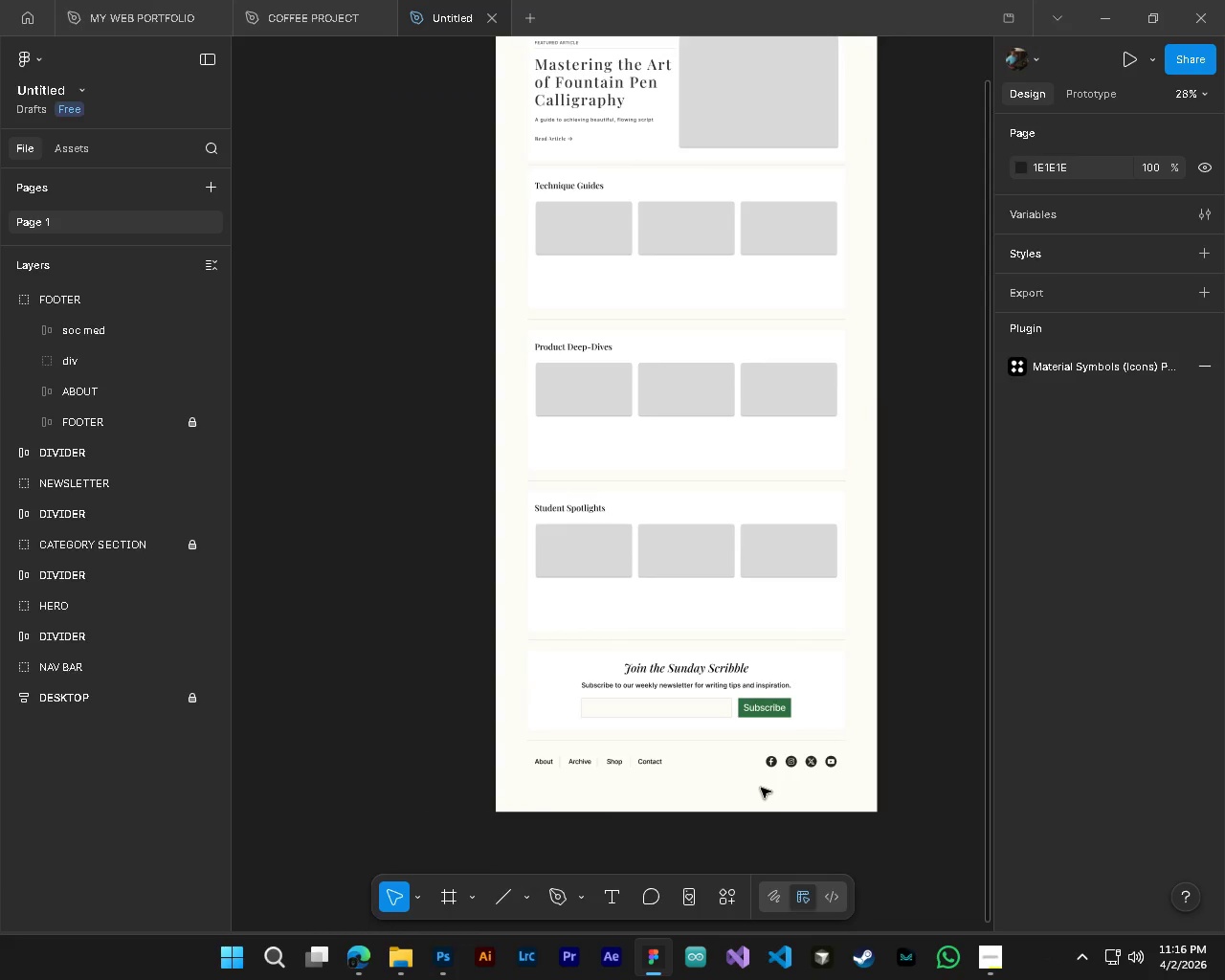 
scroll: coordinate [709, 788], scroll_direction: up, amount: 4.0
 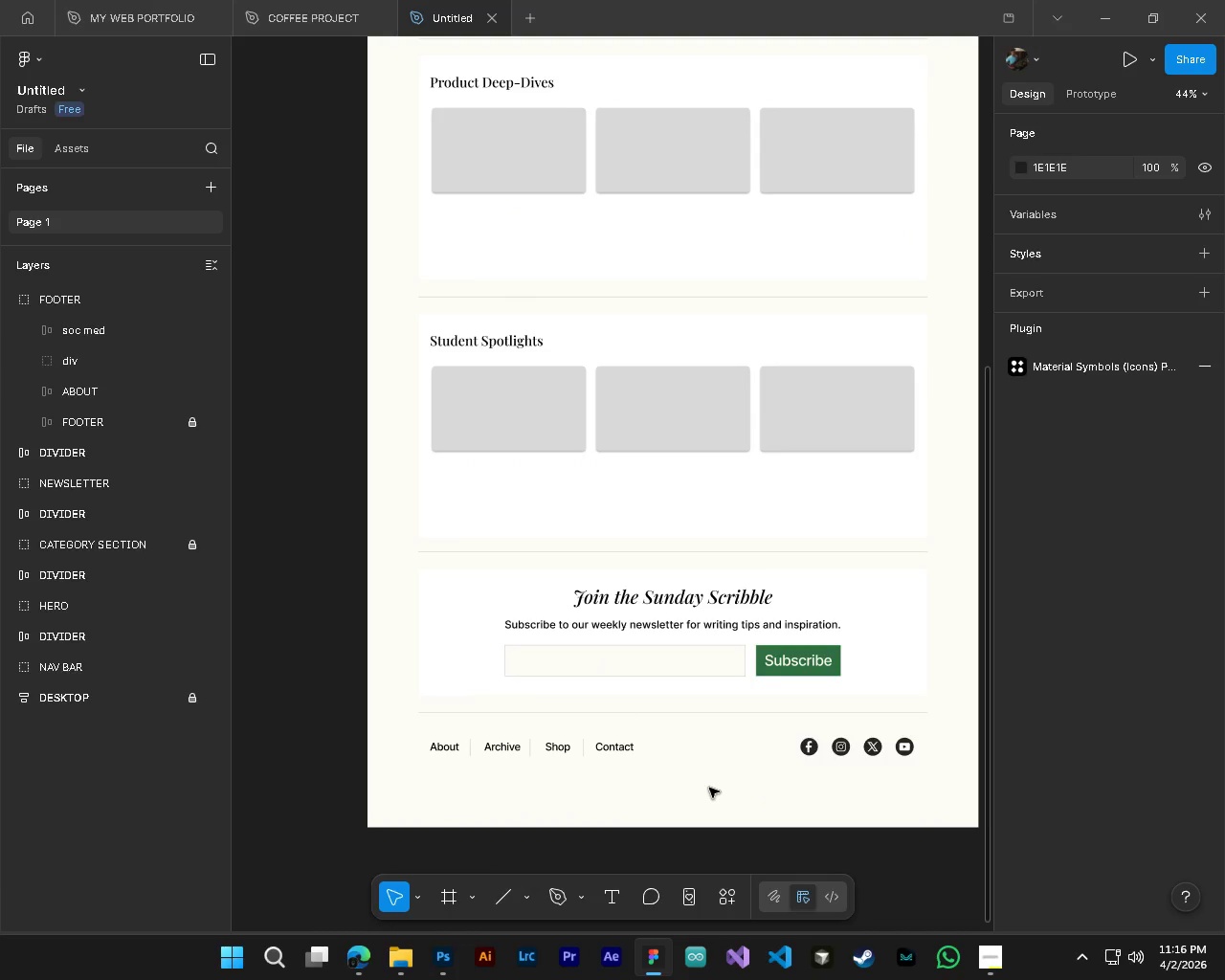 
hold_key(key=ControlLeft, duration=0.89)
 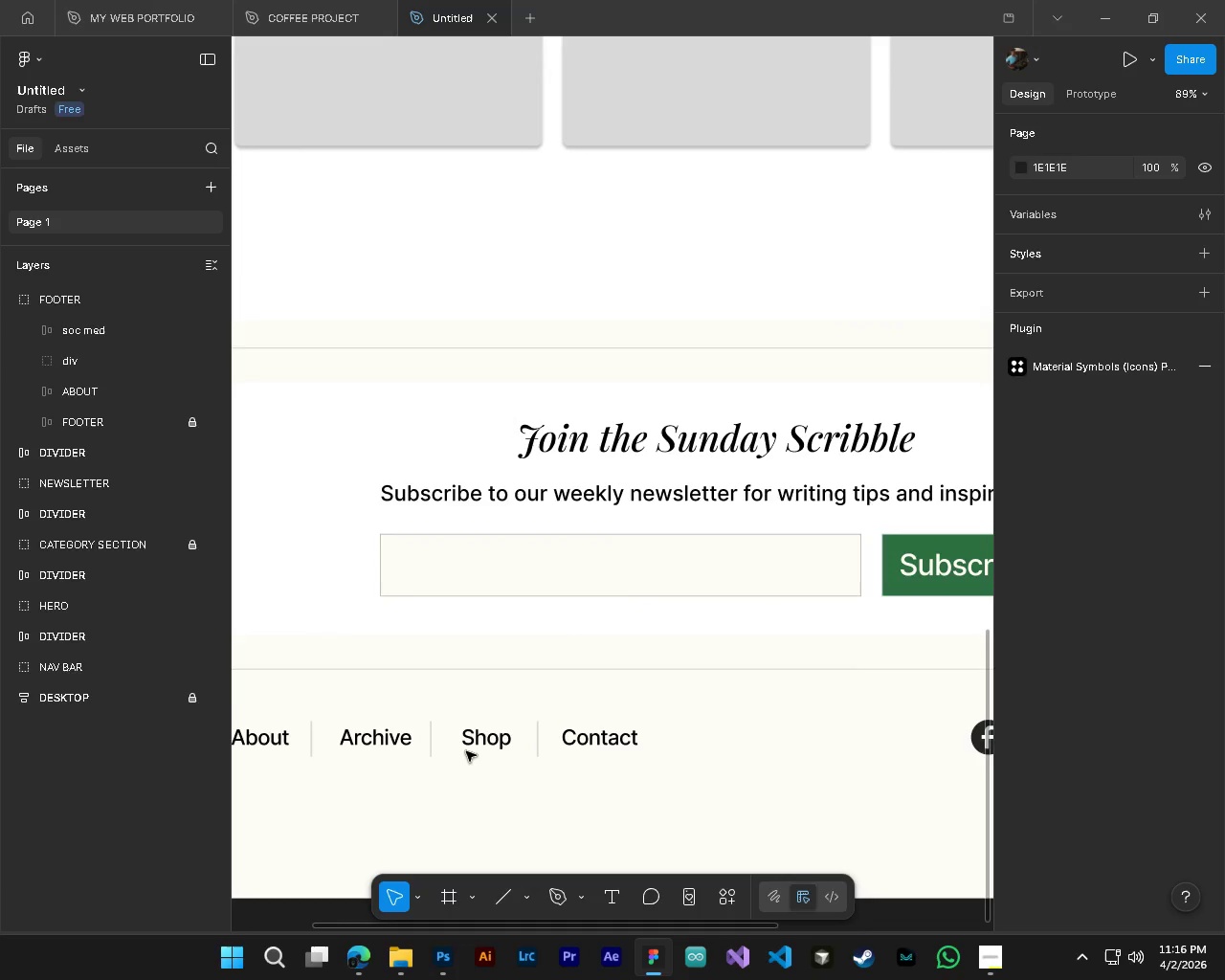 
hold_key(key=AltLeft, duration=0.89)
 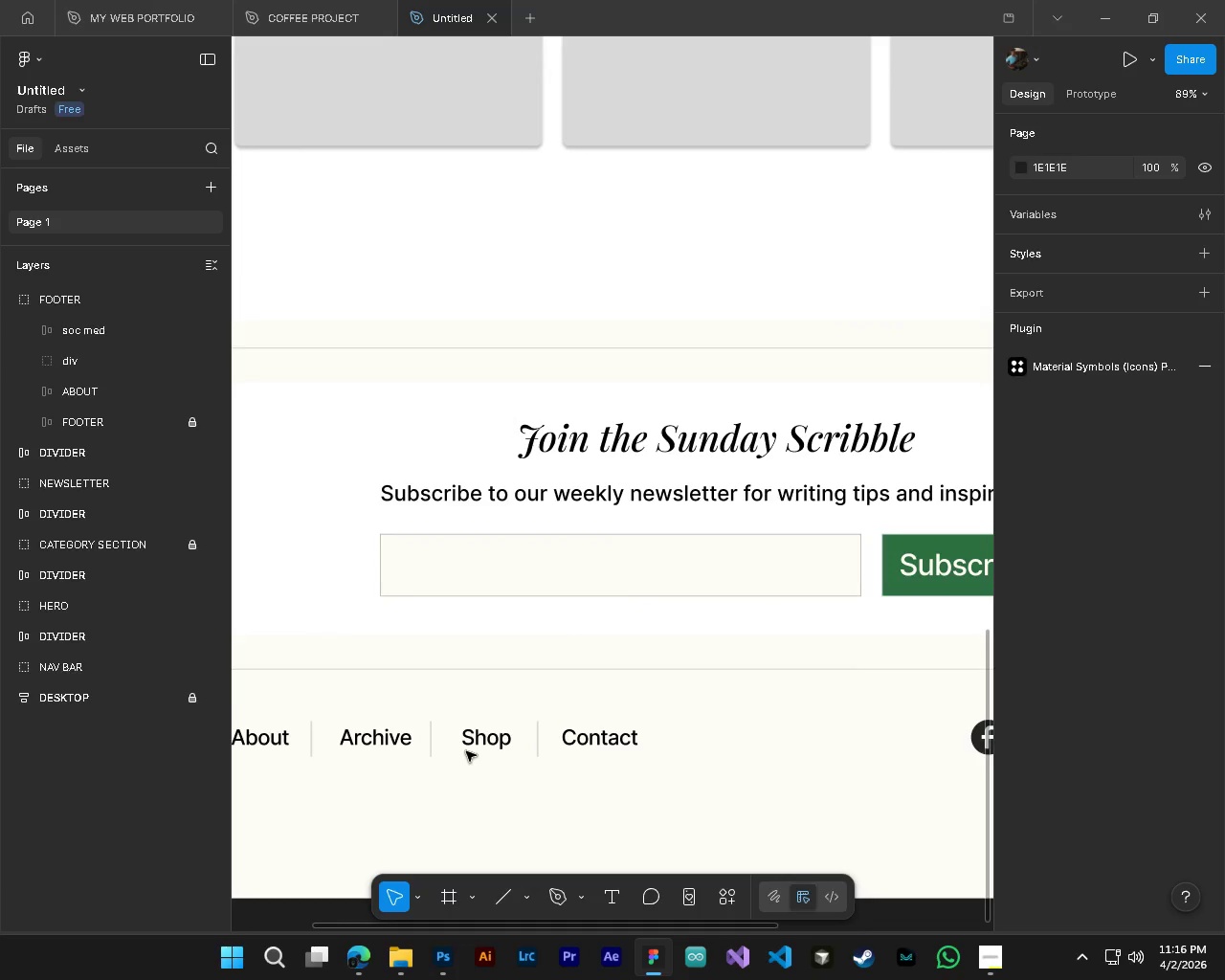 
scroll: coordinate [709, 788], scroll_direction: down, amount: 4.0
 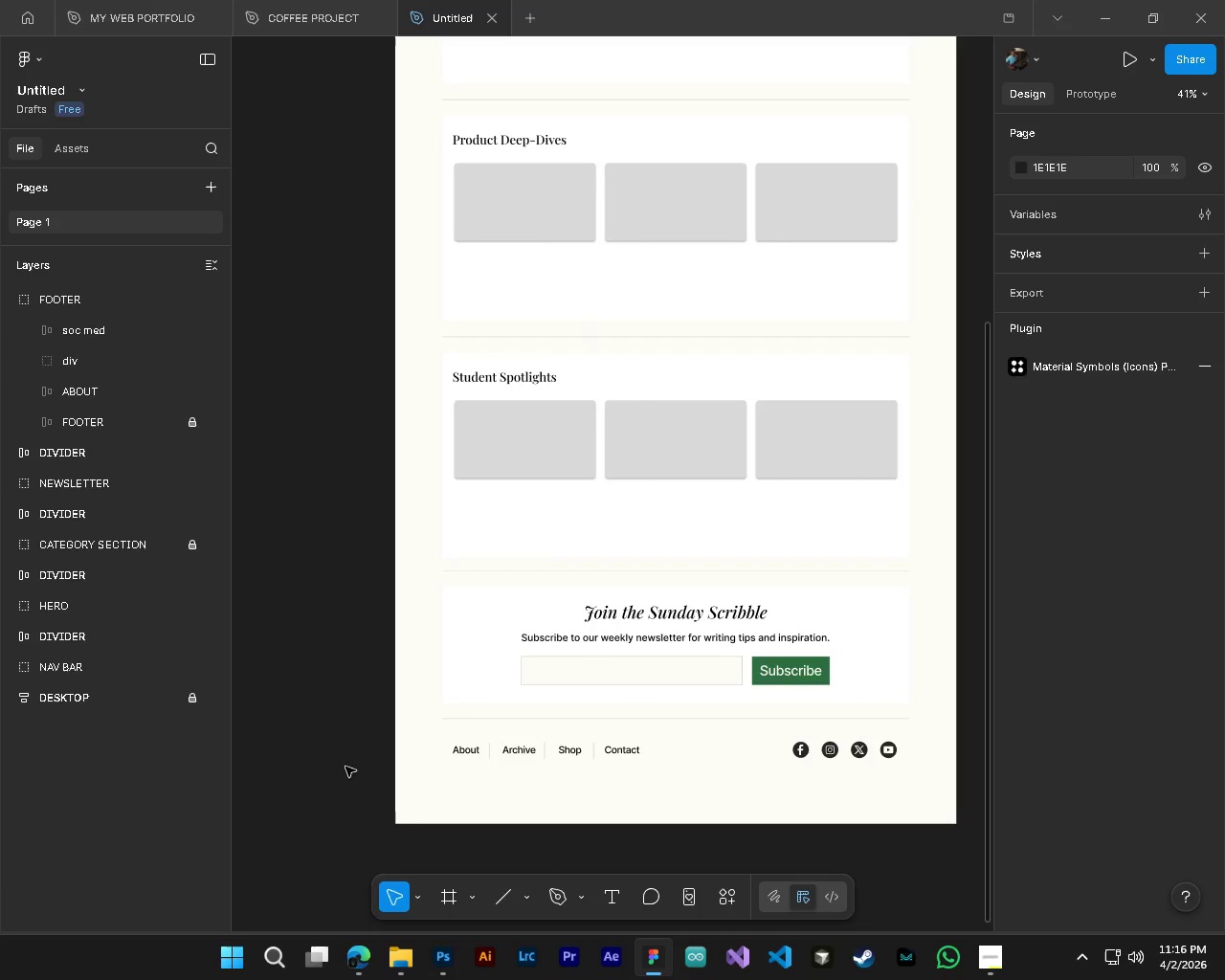 
hold_key(key=ControlLeft, duration=0.55)
 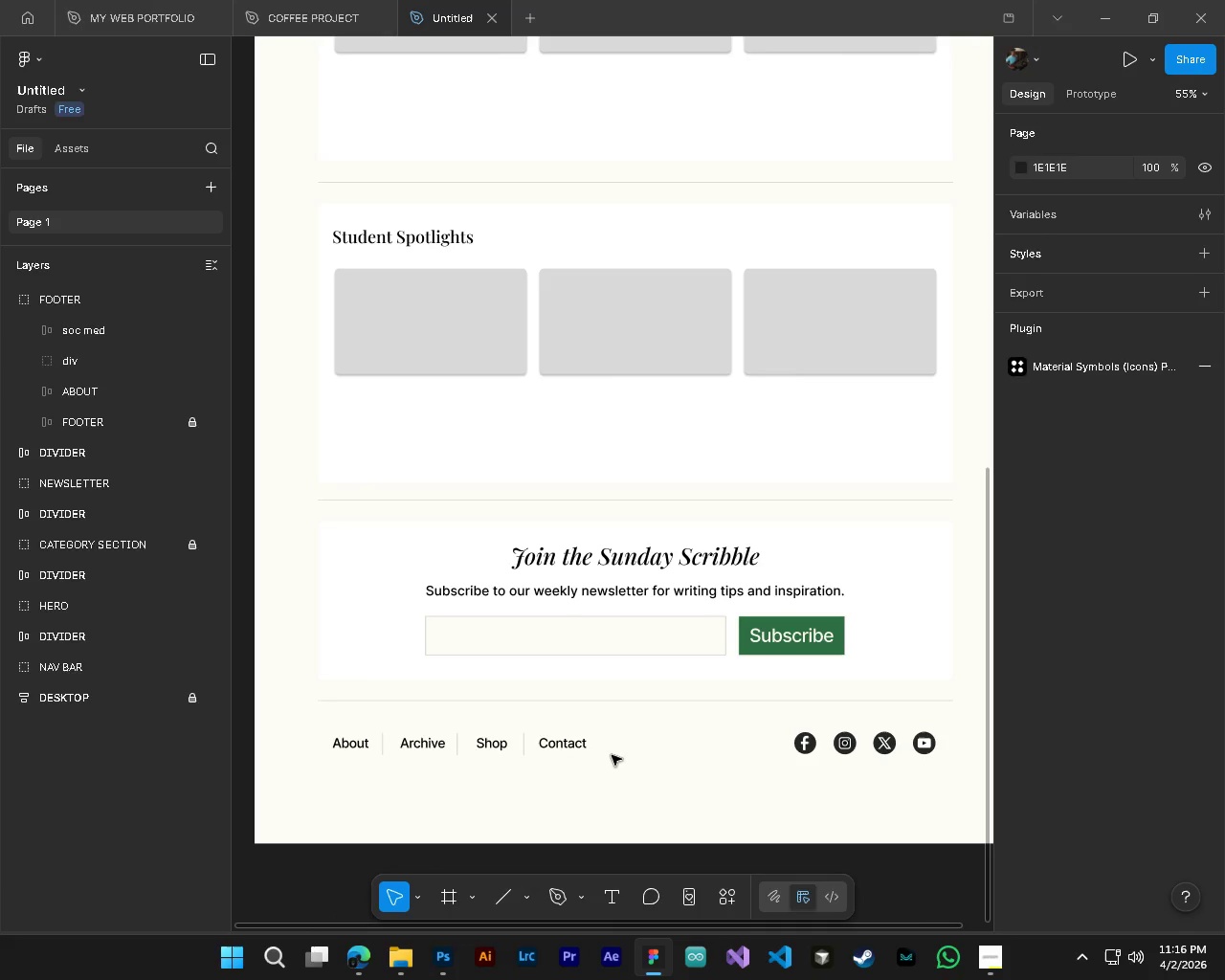 
hold_key(key=AltLeft, duration=0.53)
 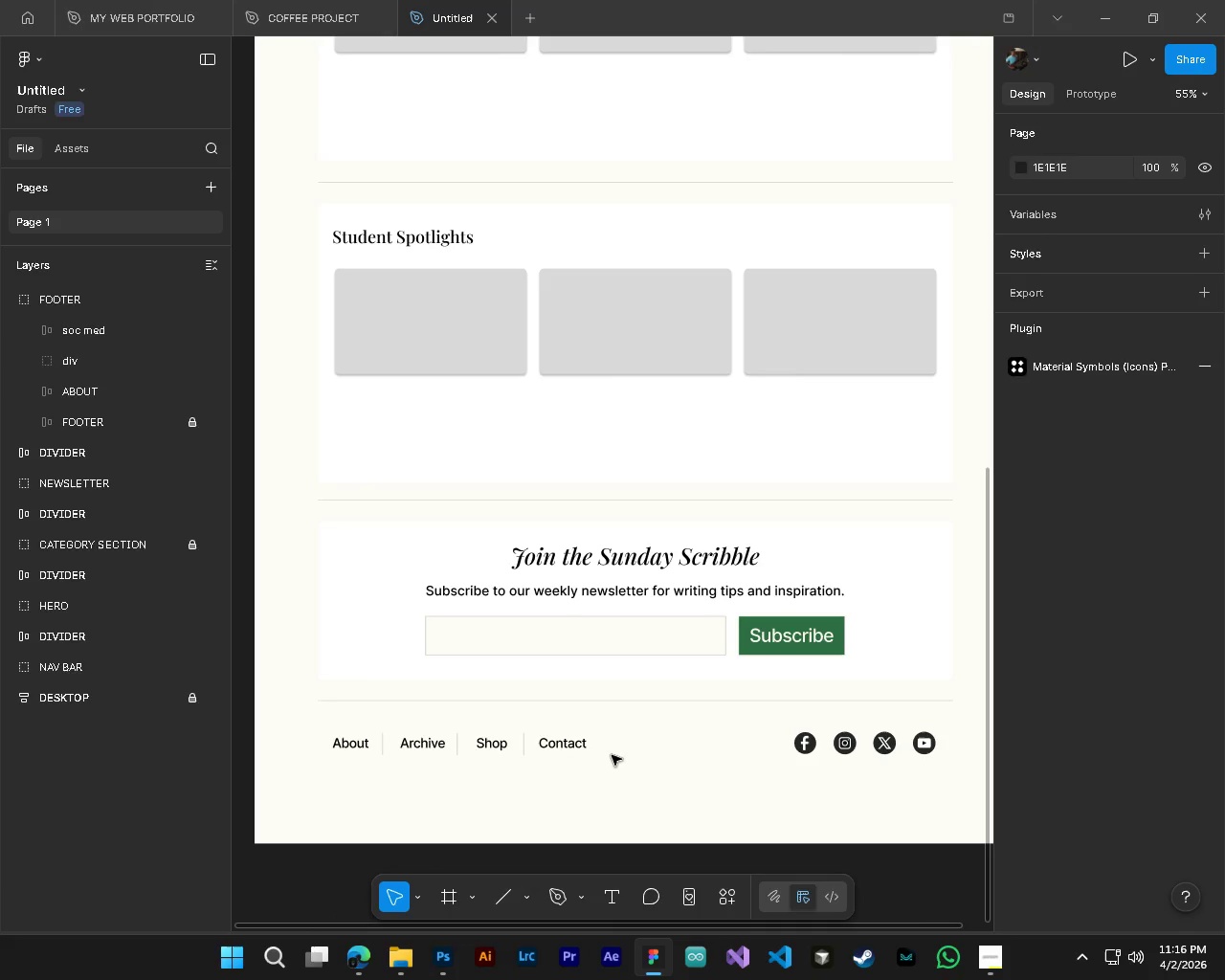 
scroll: coordinate [634, 758], scroll_direction: up, amount: 7.0
 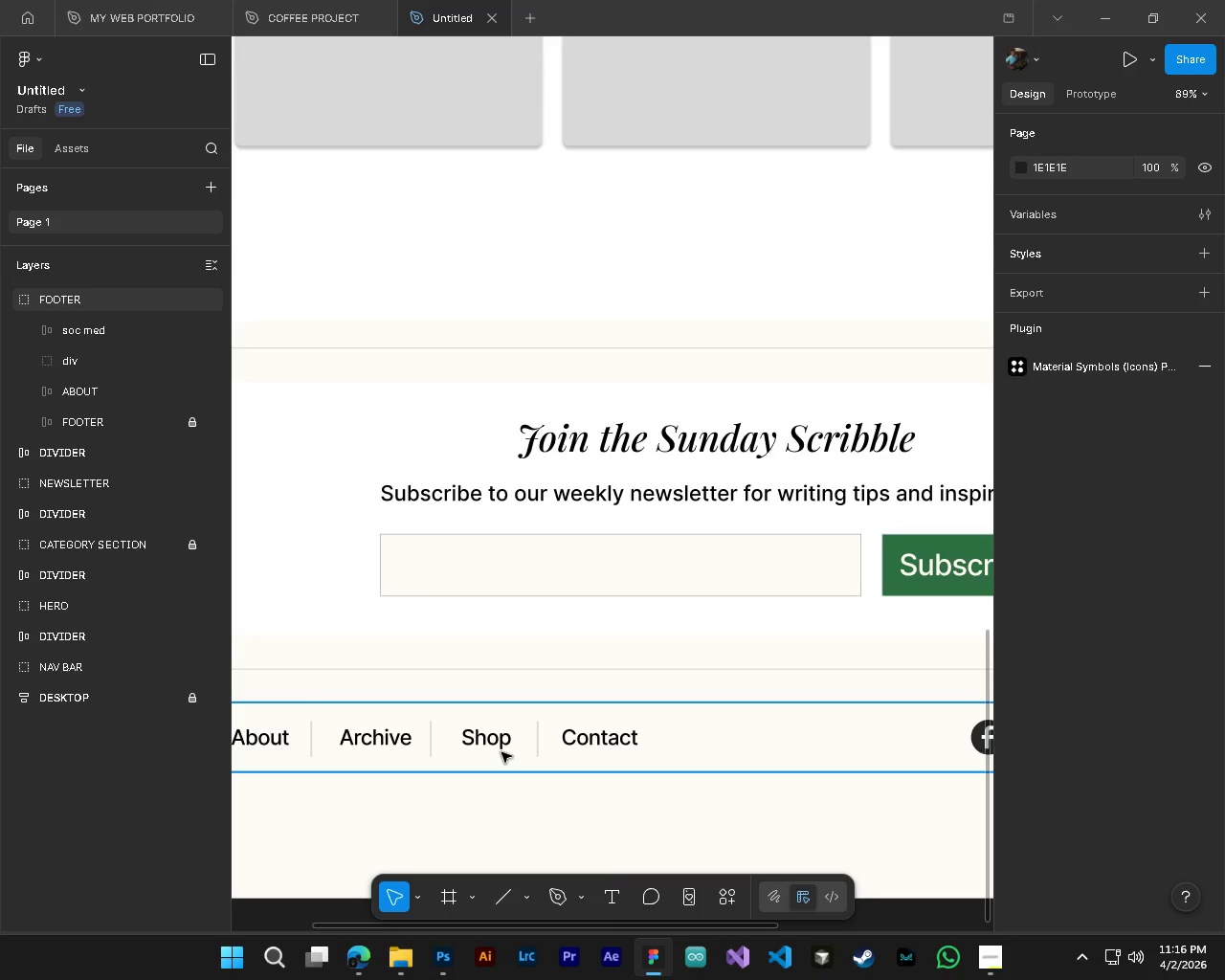 
scroll: coordinate [501, 752], scroll_direction: down, amount: 4.0
 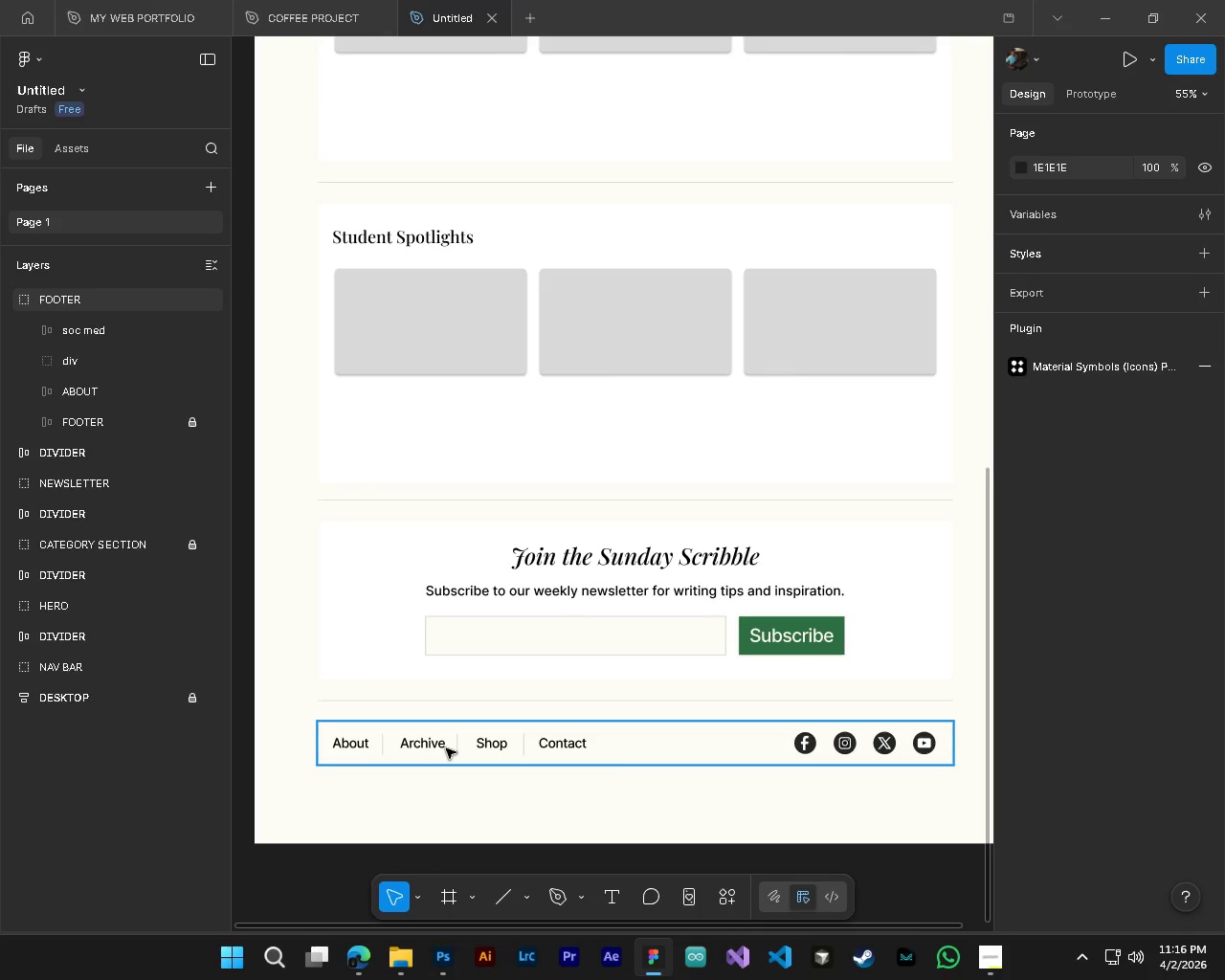 
hold_key(key=AltLeft, duration=0.5)
 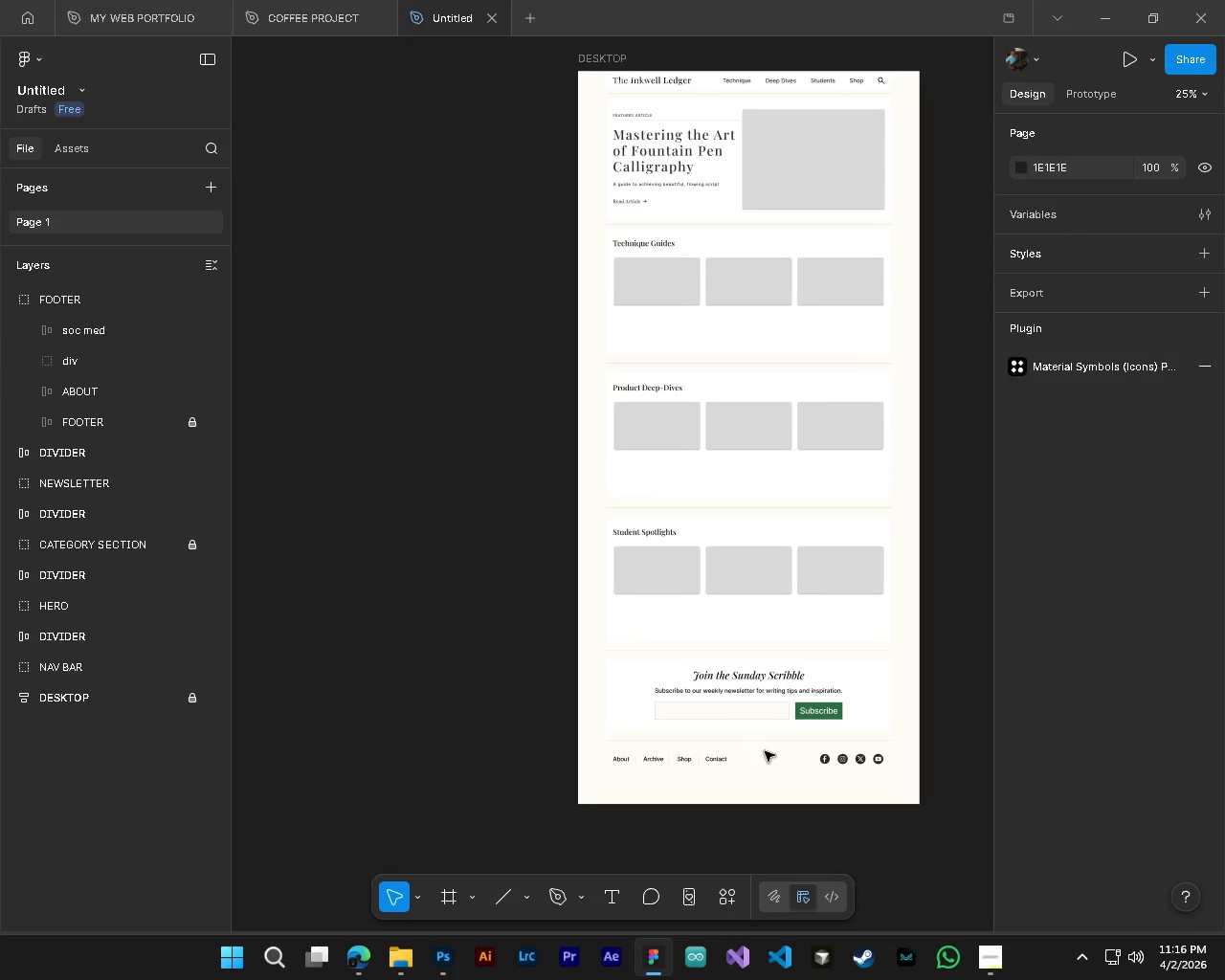 
hold_key(key=ControlLeft, duration=0.52)
 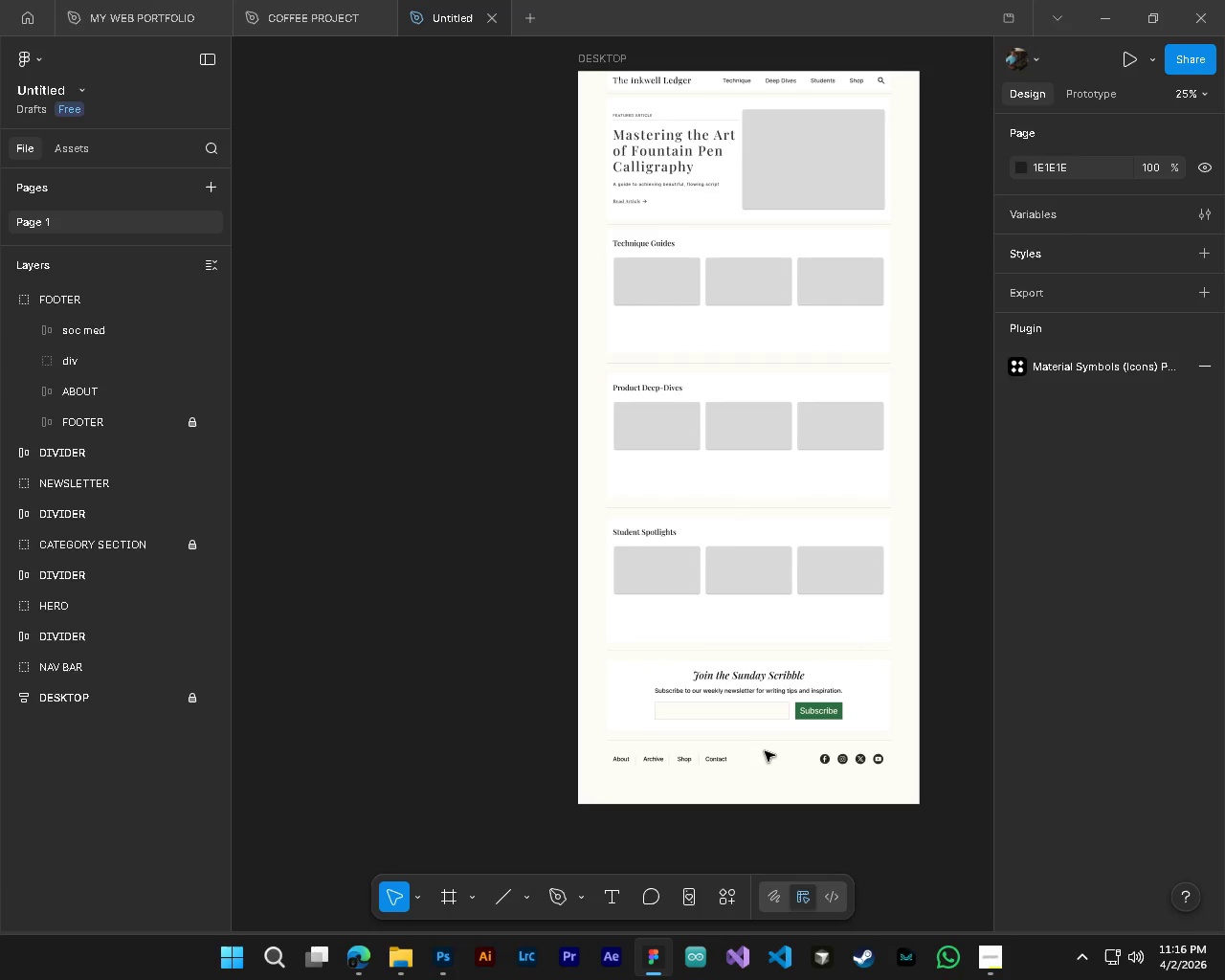 
hold_key(key=ShiftLeft, duration=0.44)
 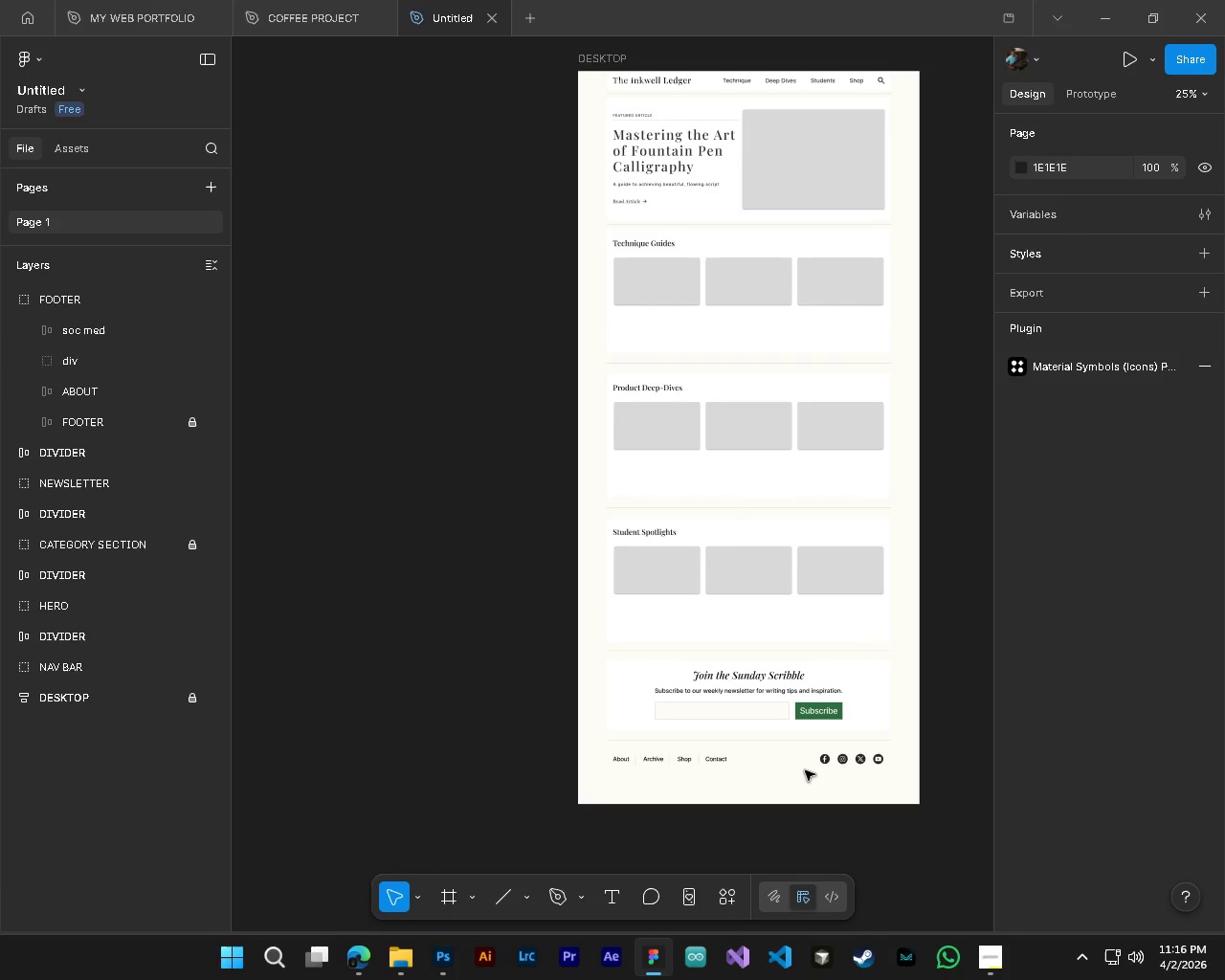 
key(Control+S)
 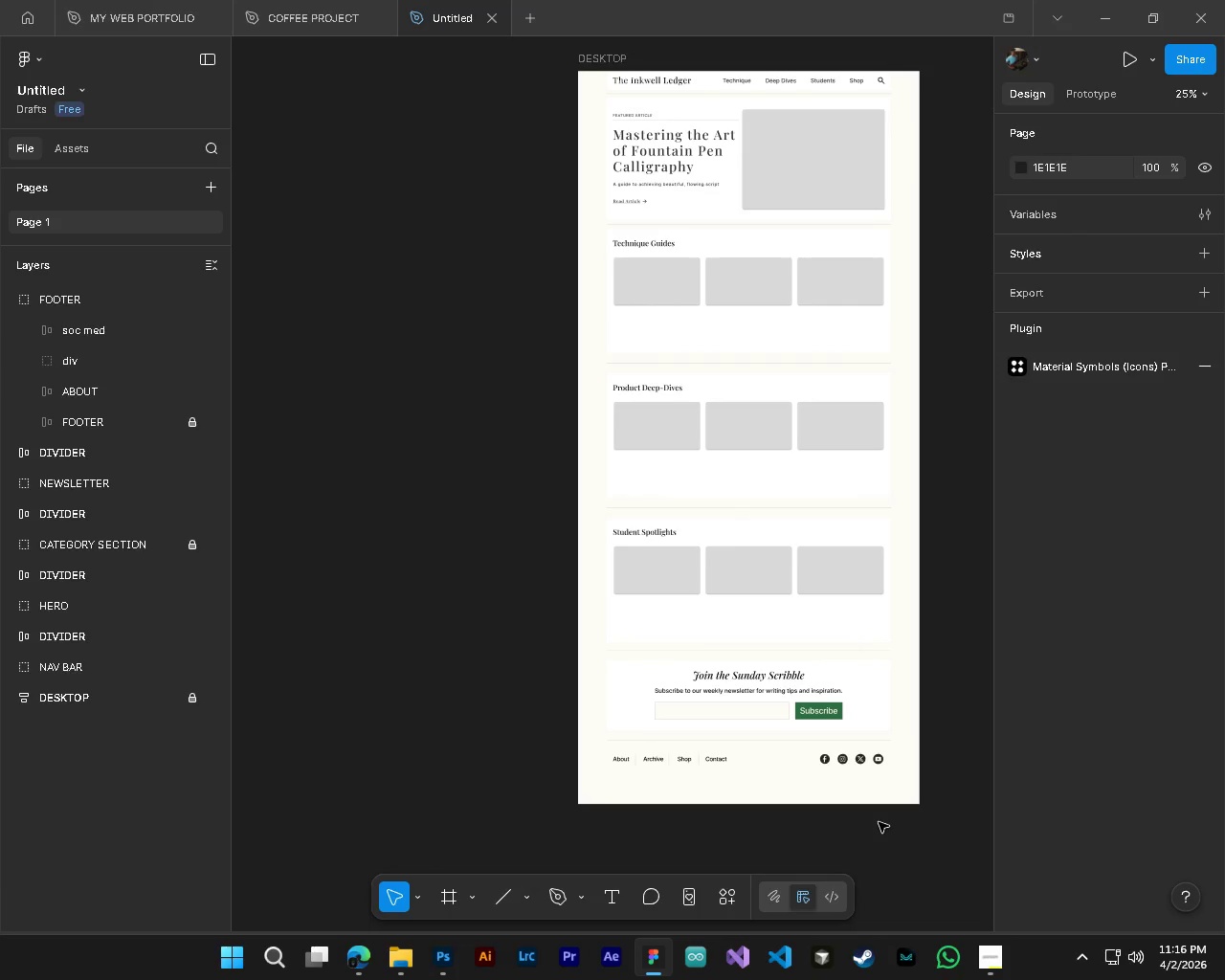 
hold_key(key=ShiftLeft, duration=1.3)
 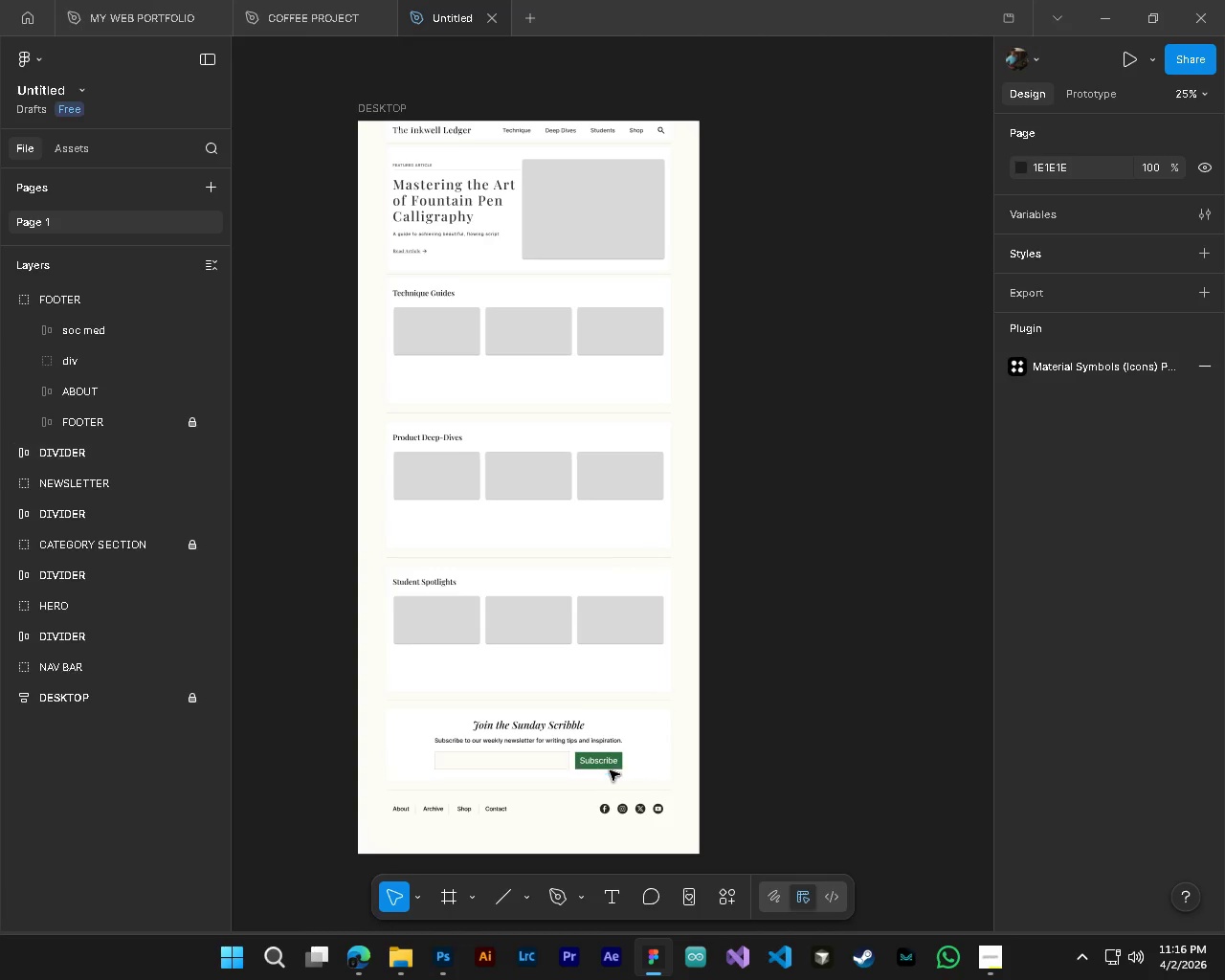 
scroll: coordinate [765, 751], scroll_direction: down, amount: 9.0
 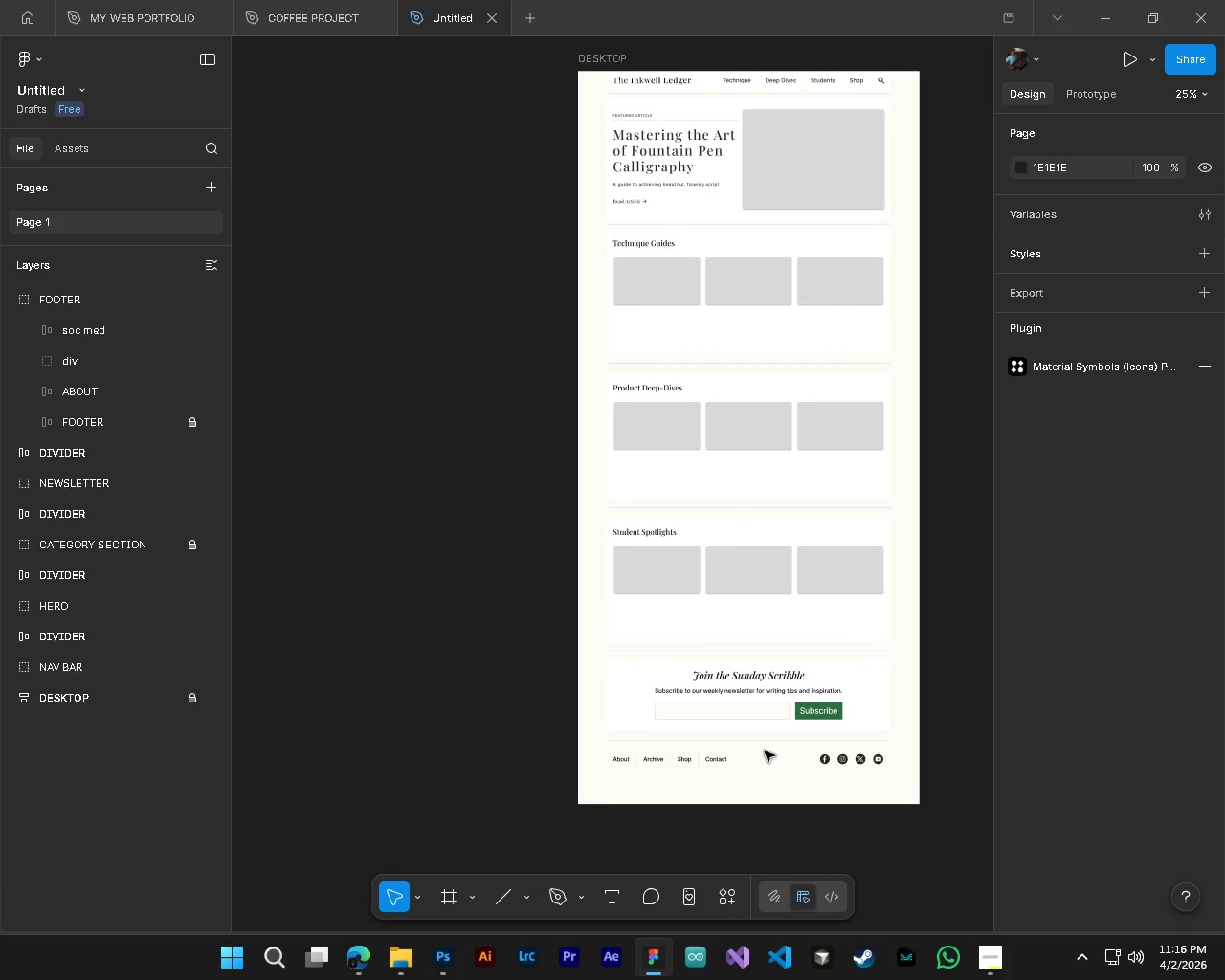 
hold_key(key=ShiftLeft, duration=0.39)
 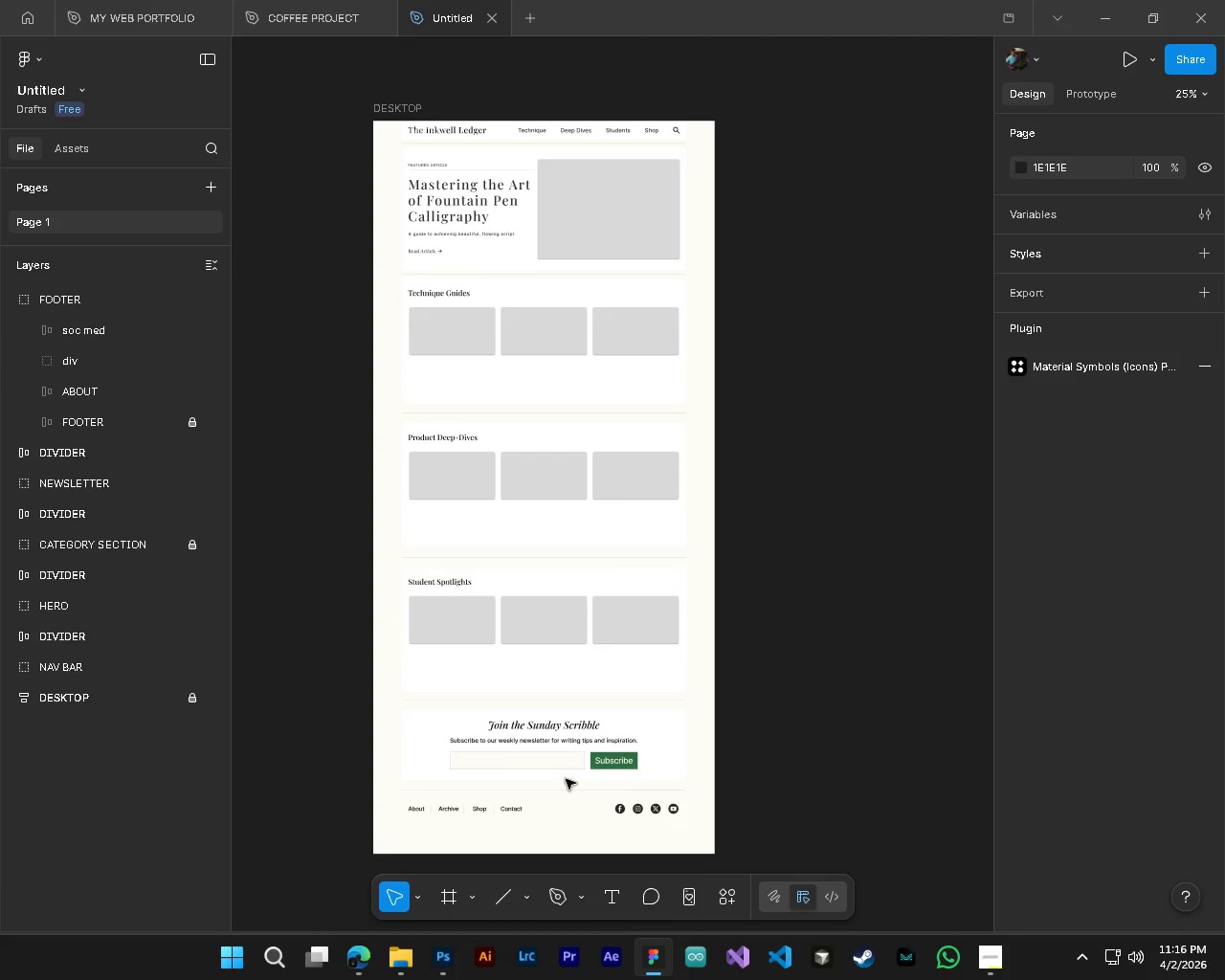 
scroll: coordinate [879, 822], scroll_direction: up, amount: 3.0
 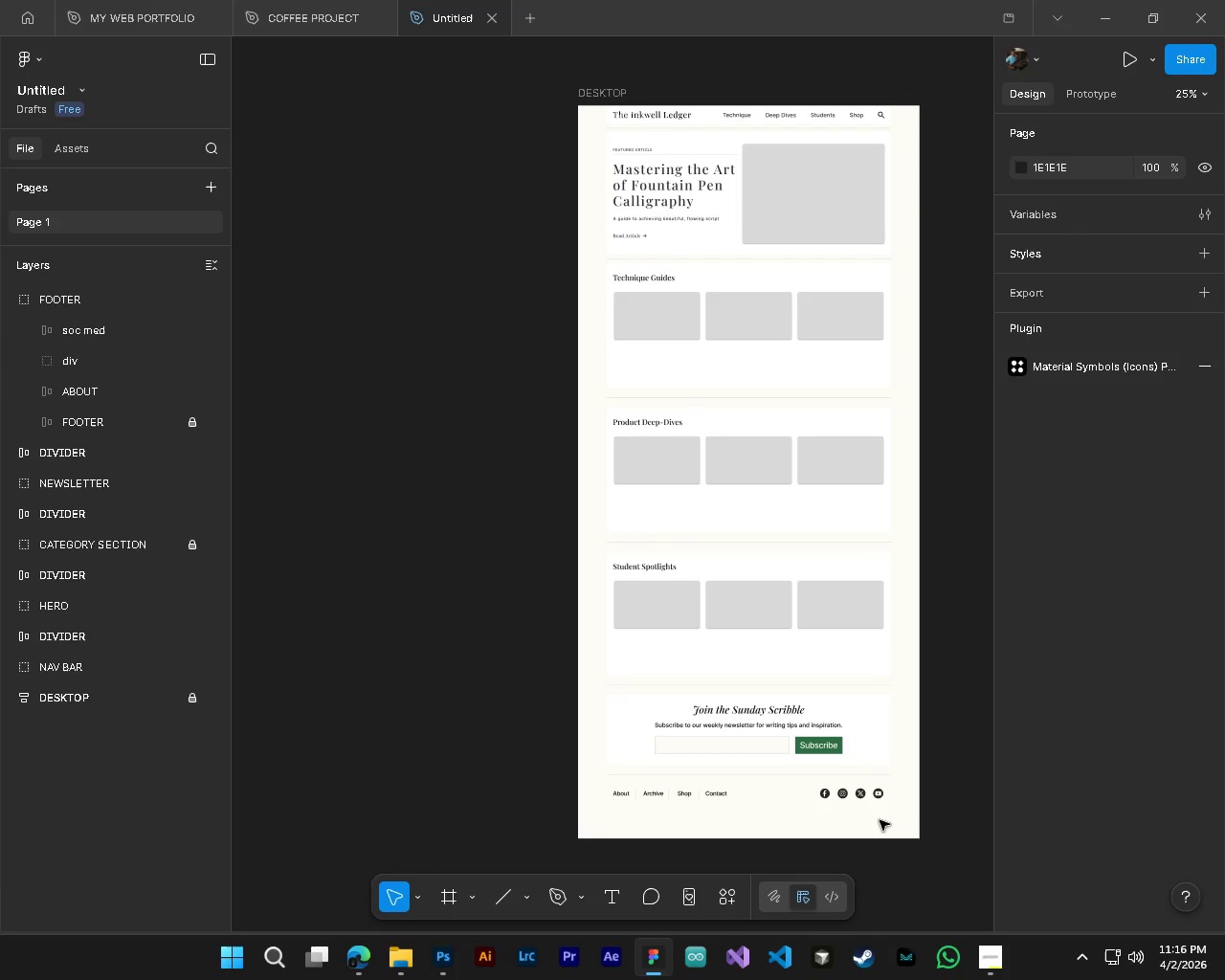 
scroll: coordinate [875, 814], scroll_direction: down, amount: 8.0
 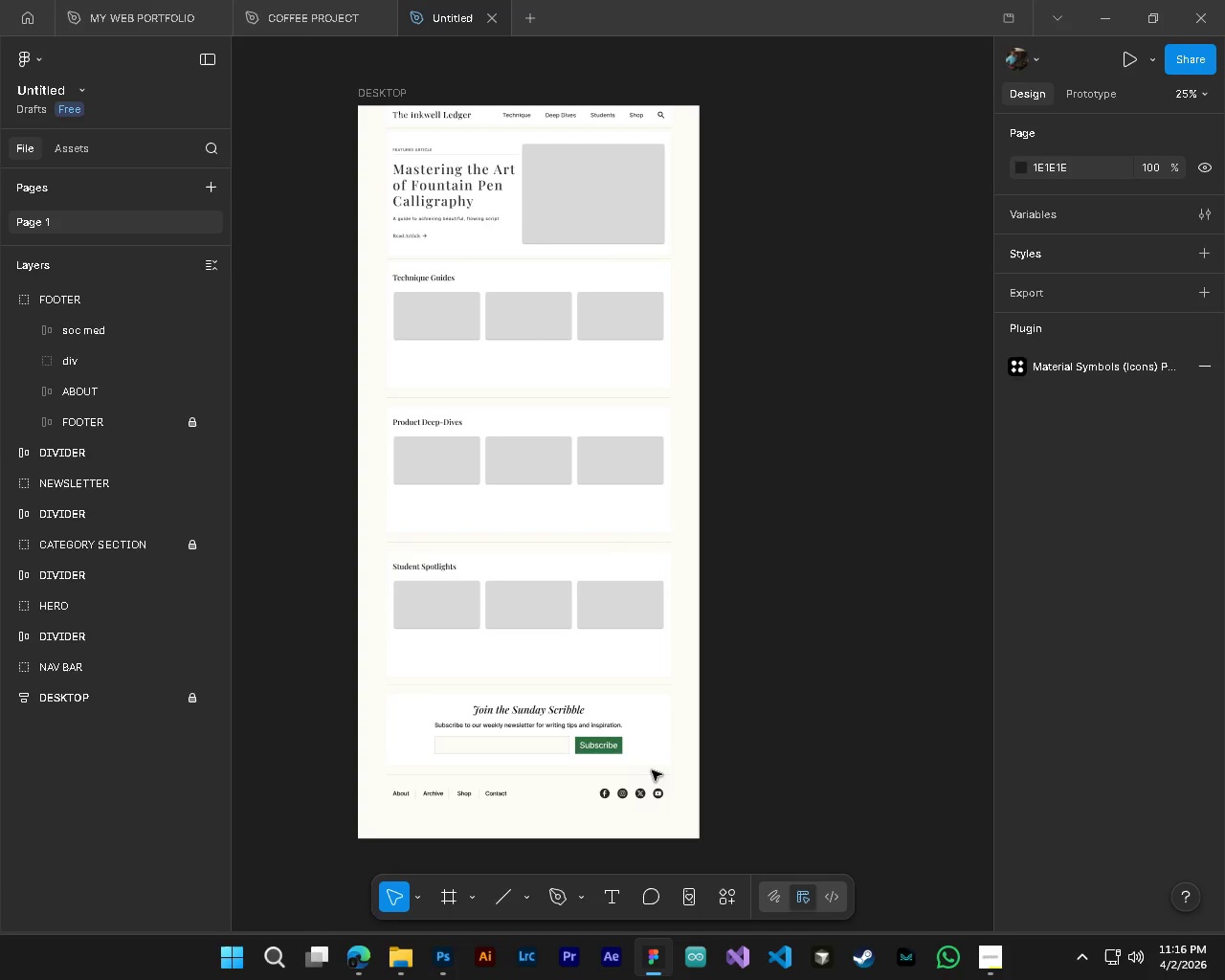 
scroll: coordinate [566, 779], scroll_direction: up, amount: 4.0
 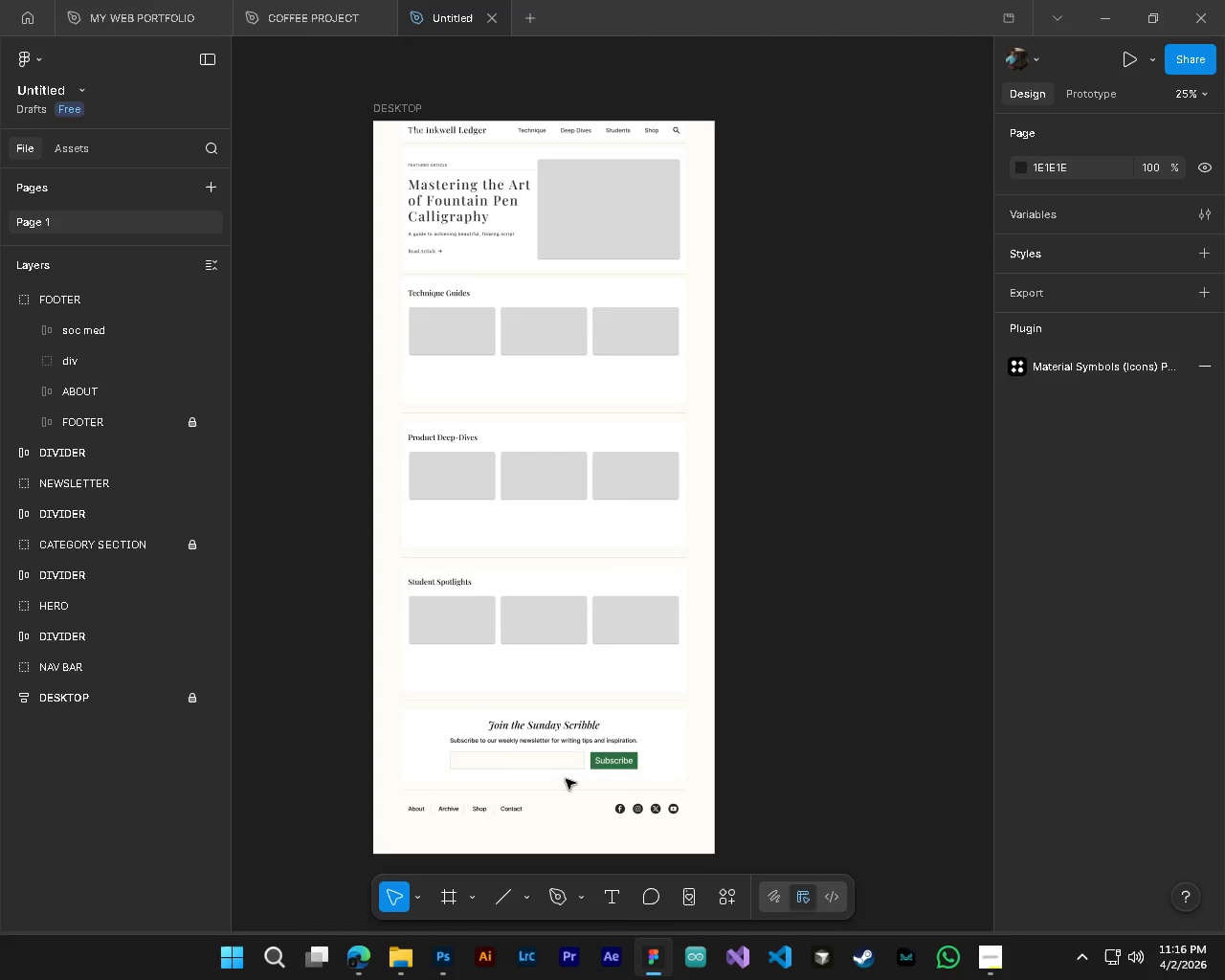 
scroll: coordinate [566, 779], scroll_direction: down, amount: 1.0
 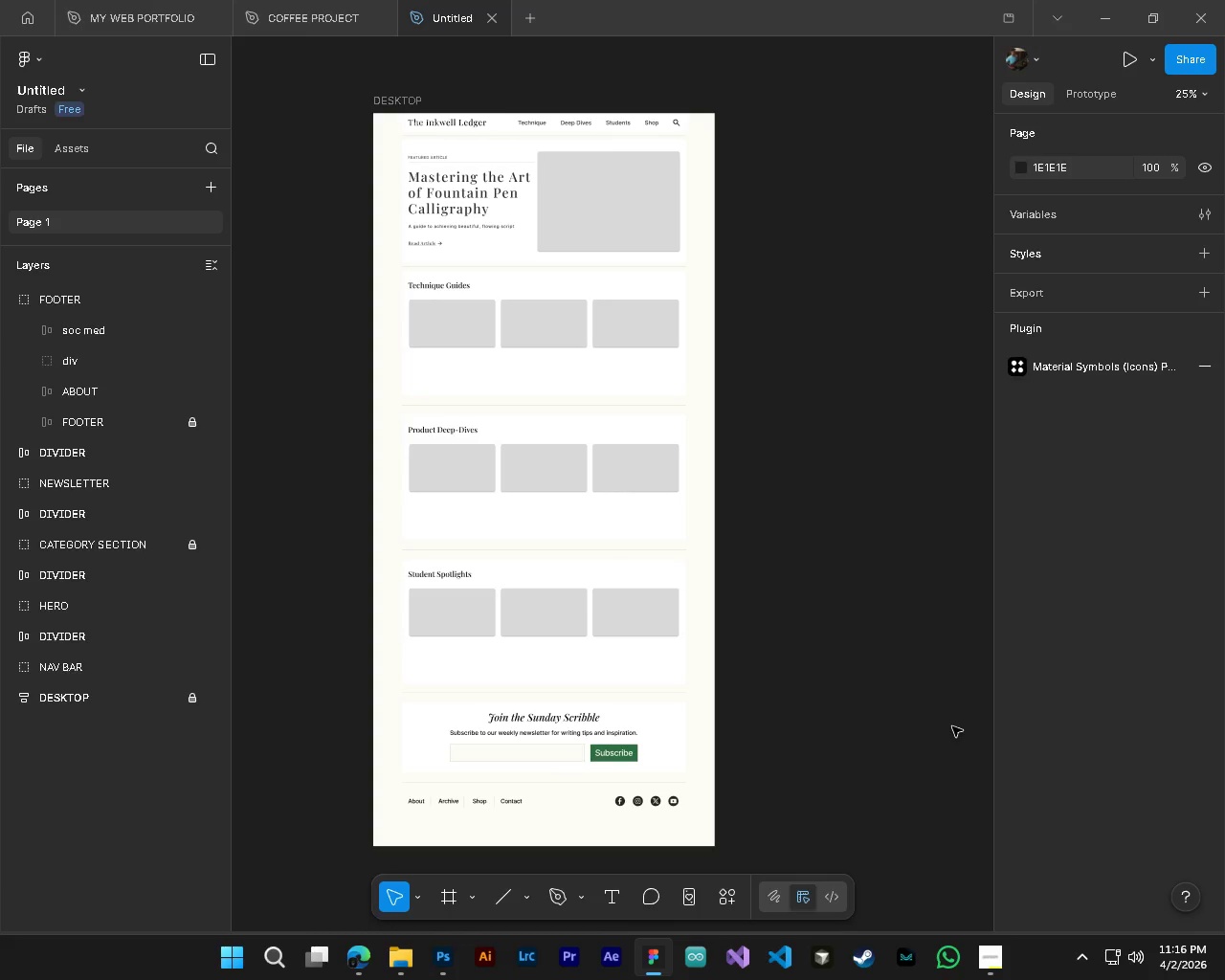 
hold_key(key=ControlLeft, duration=0.5)
 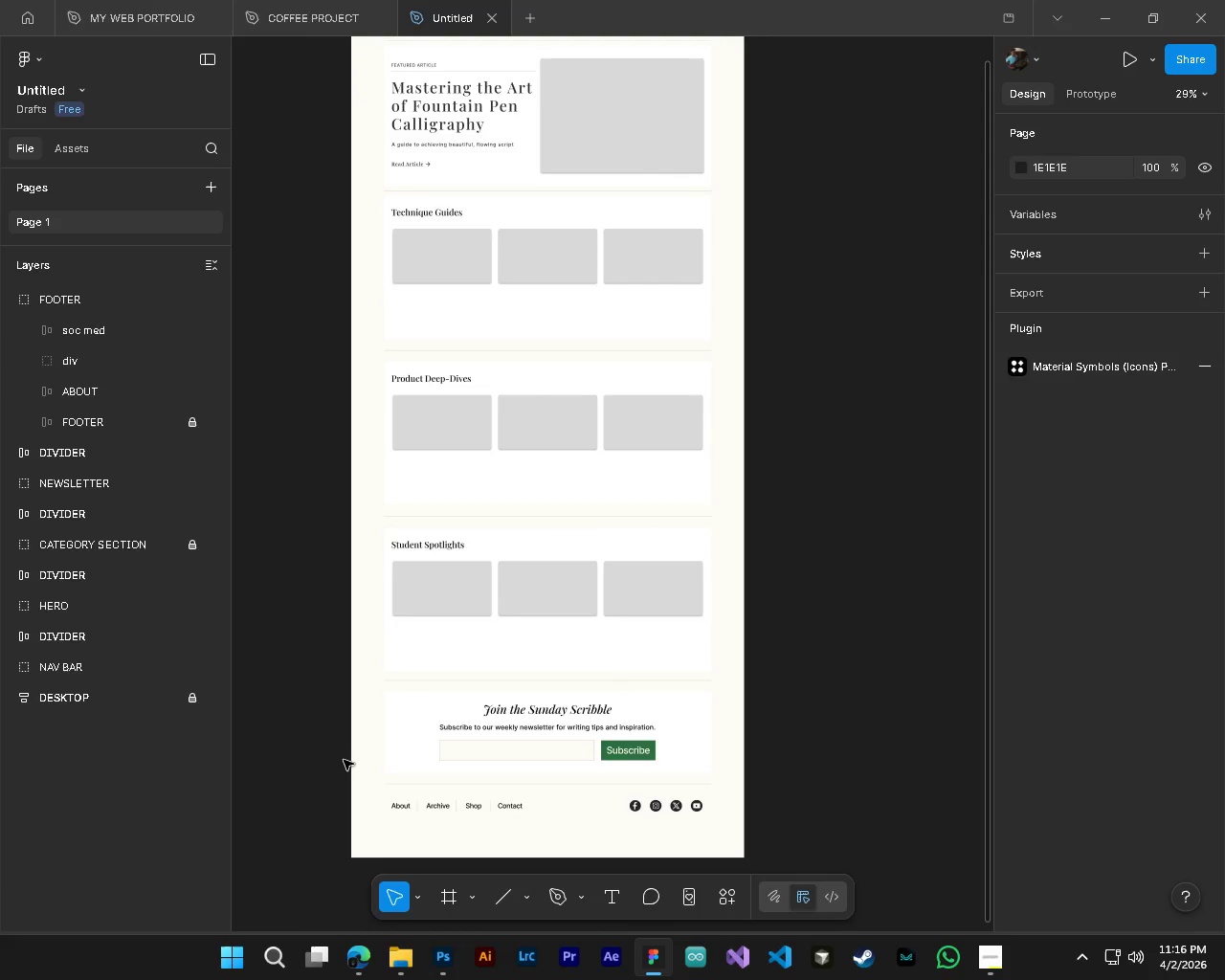 
hold_key(key=AltLeft, duration=0.45)
 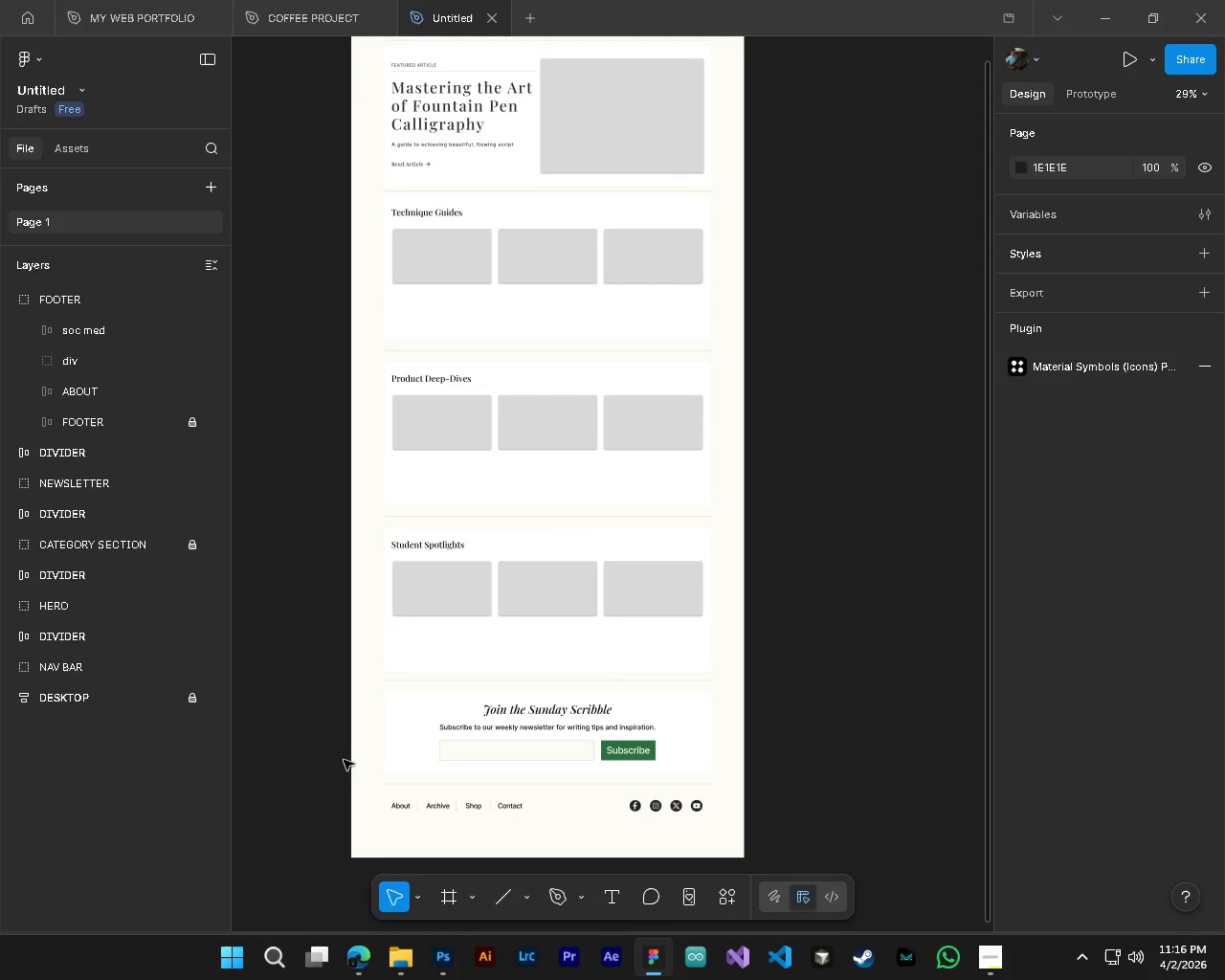 
hold_key(key=AltLeft, duration=0.62)
 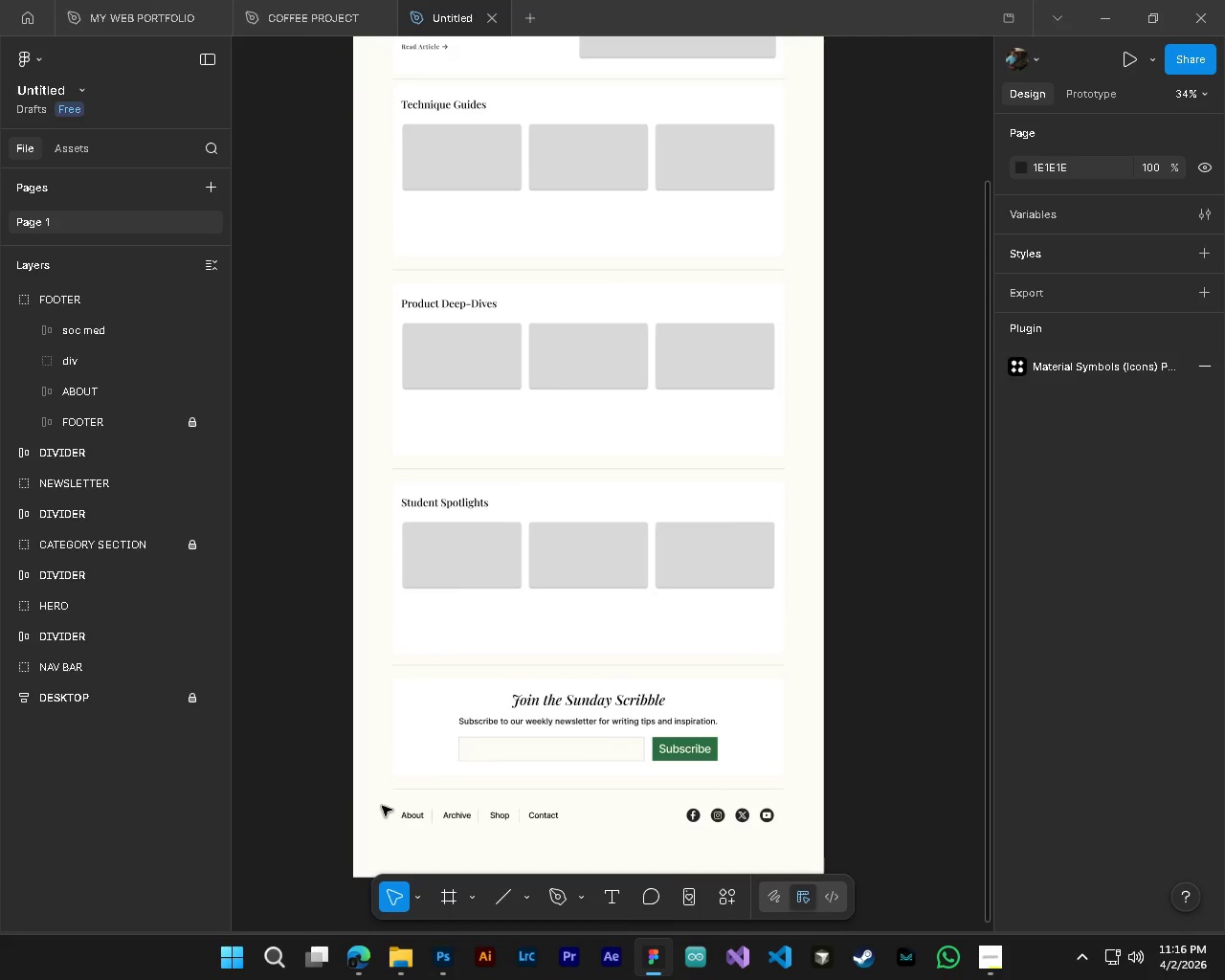 
hold_key(key=ControlLeft, duration=0.62)
 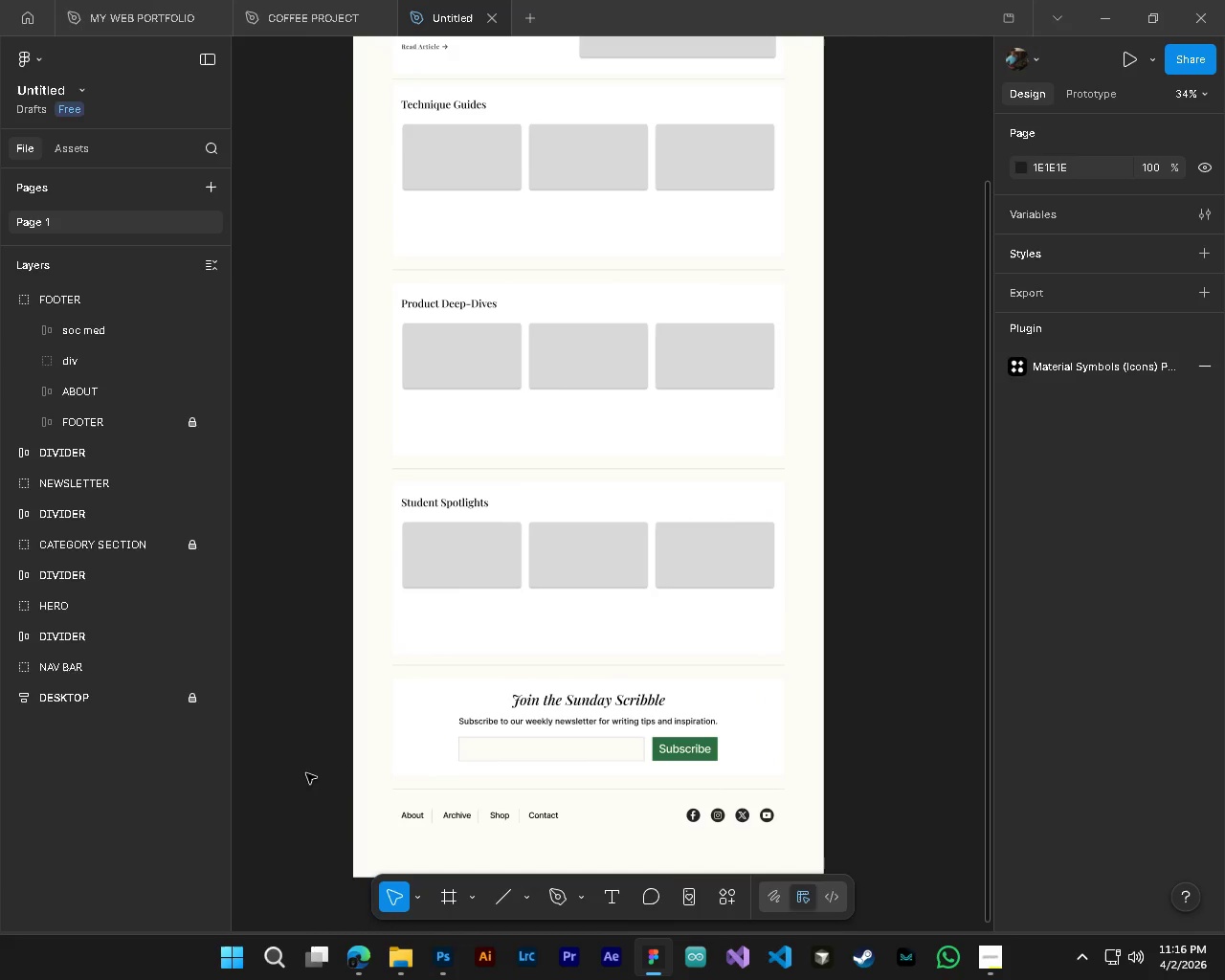 
scroll: coordinate [523, 768], scroll_direction: up, amount: 2.0
 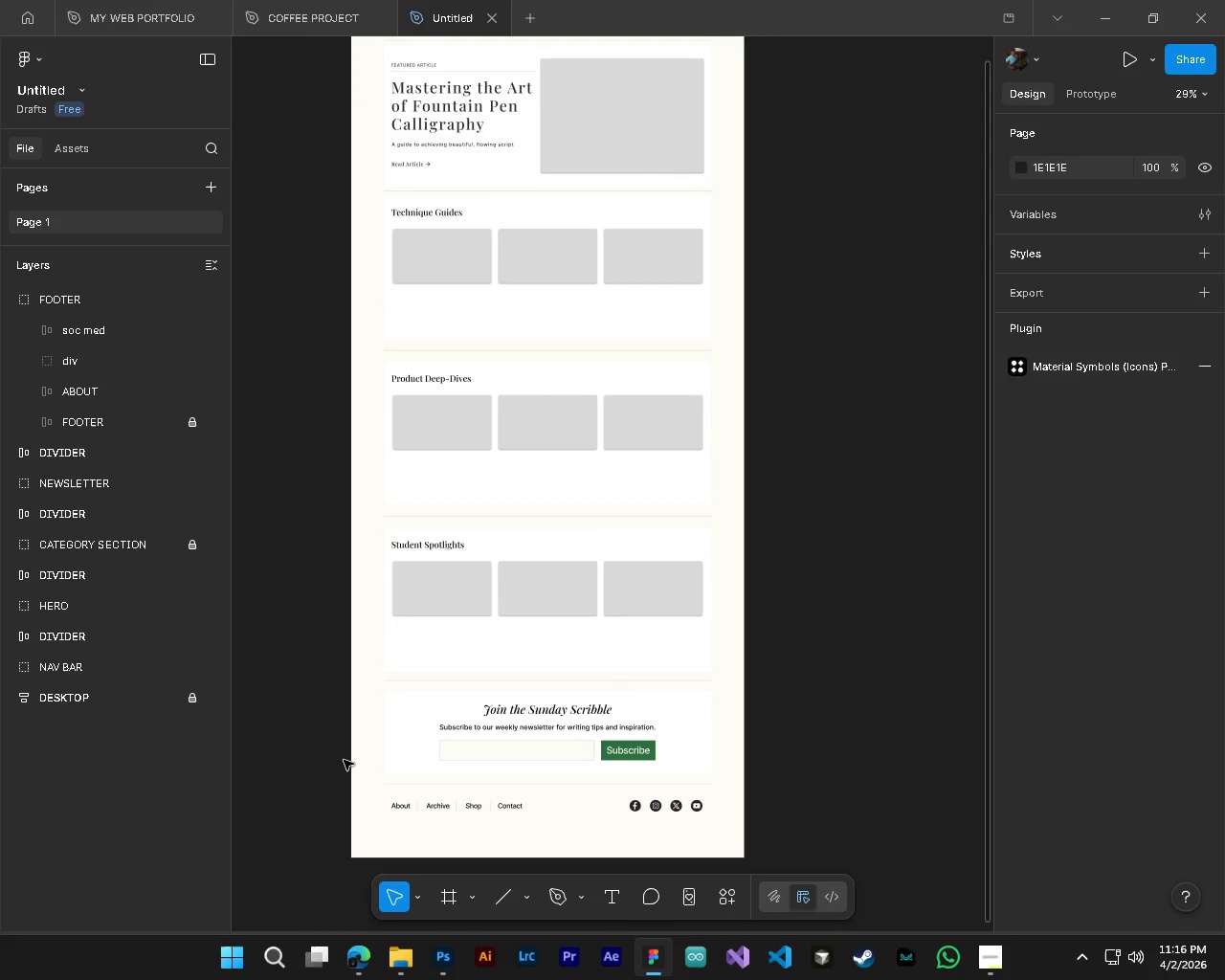 
left_click([12, 302])
 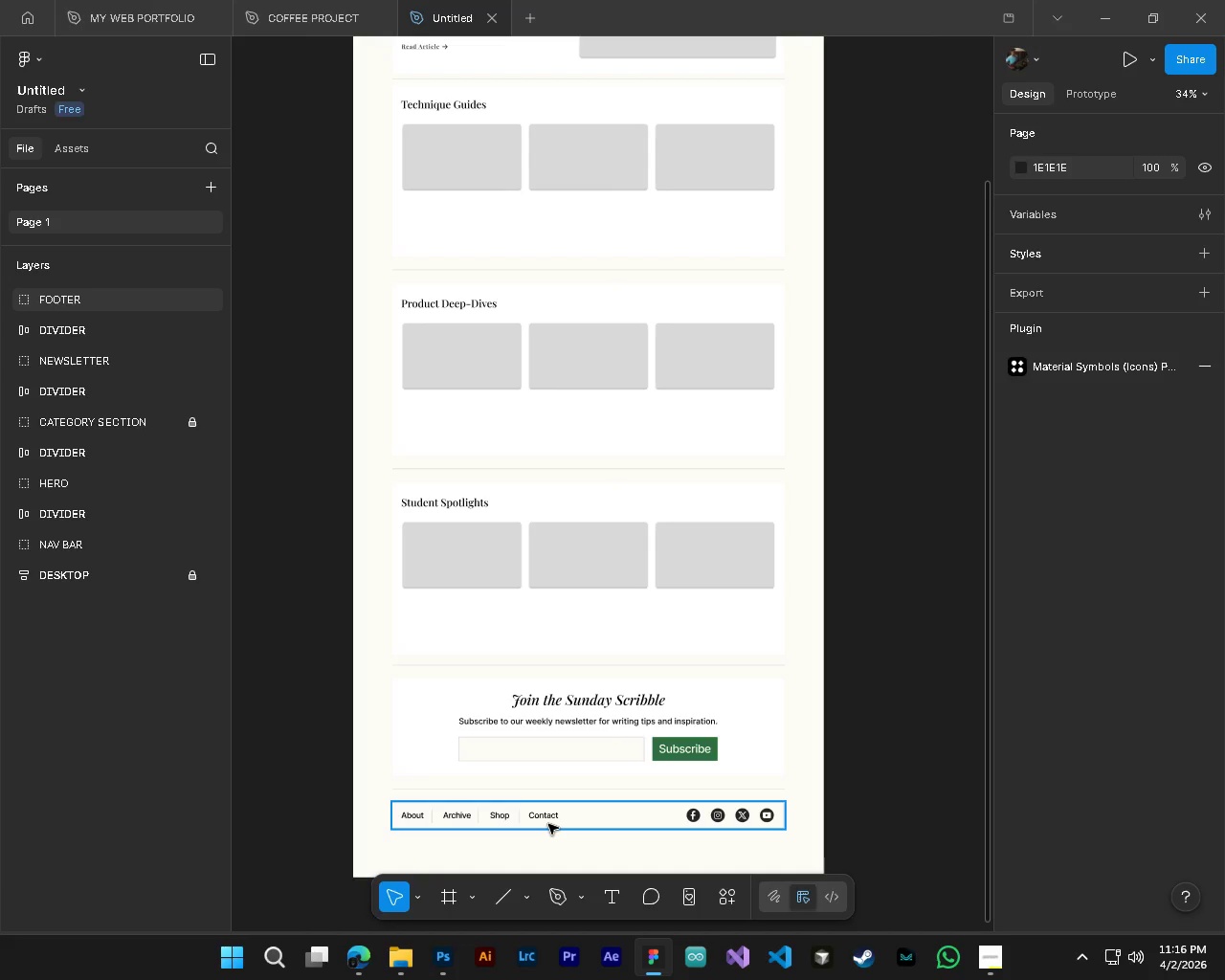 
scroll: coordinate [340, 760], scroll_direction: up, amount: 3.0
 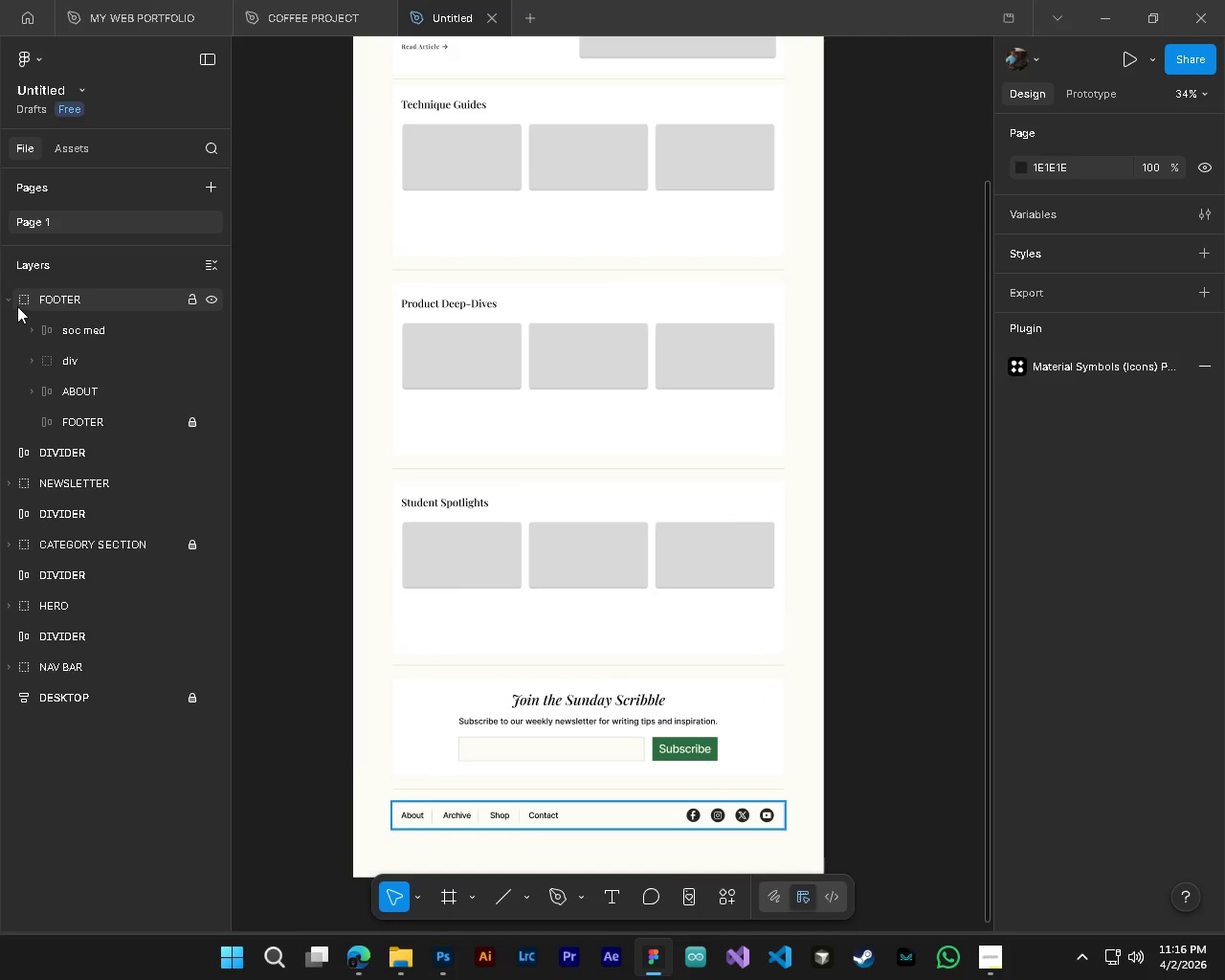 
scroll: coordinate [546, 824], scroll_direction: down, amount: 2.0
 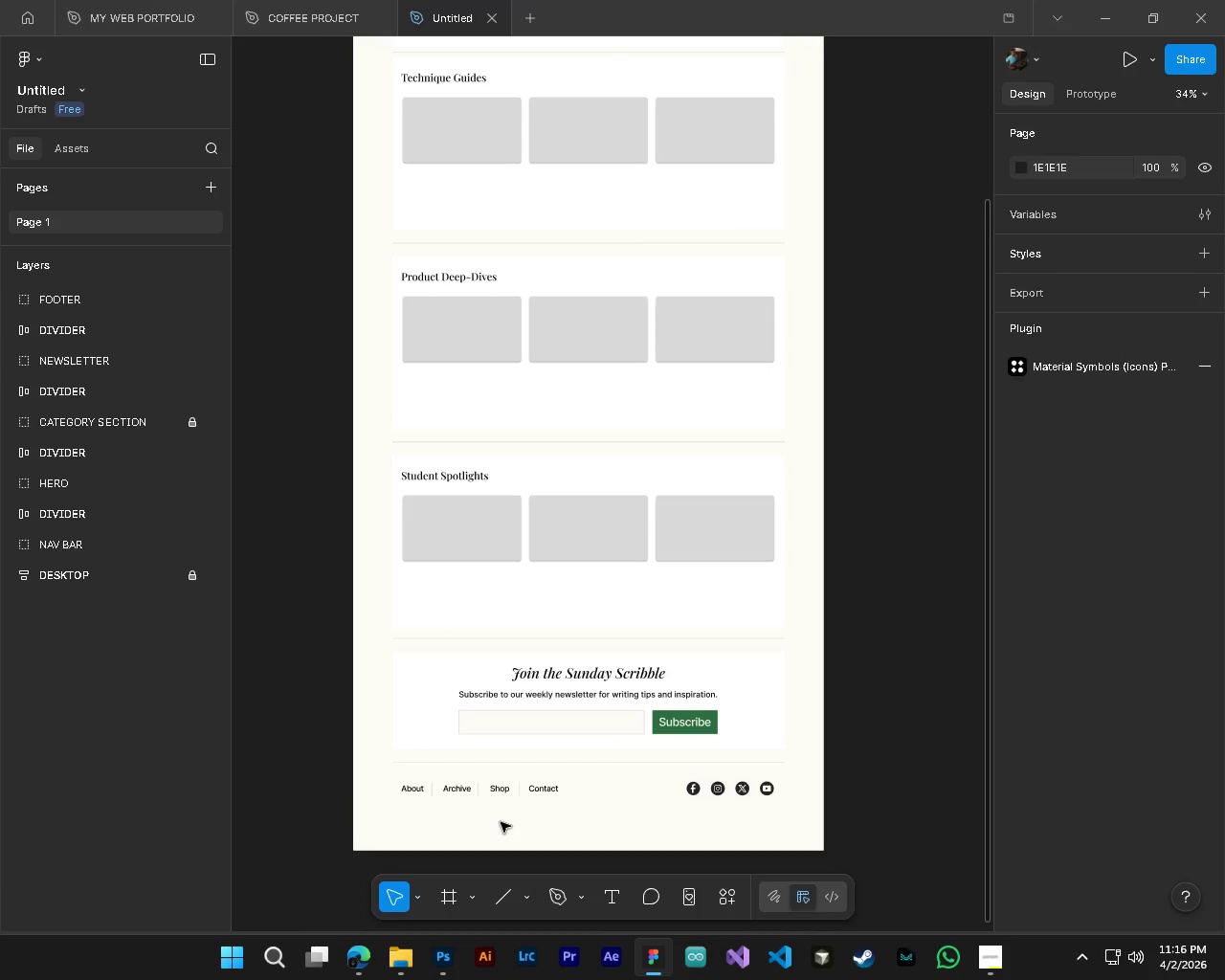 
hold_key(key=ControlLeft, duration=0.47)
 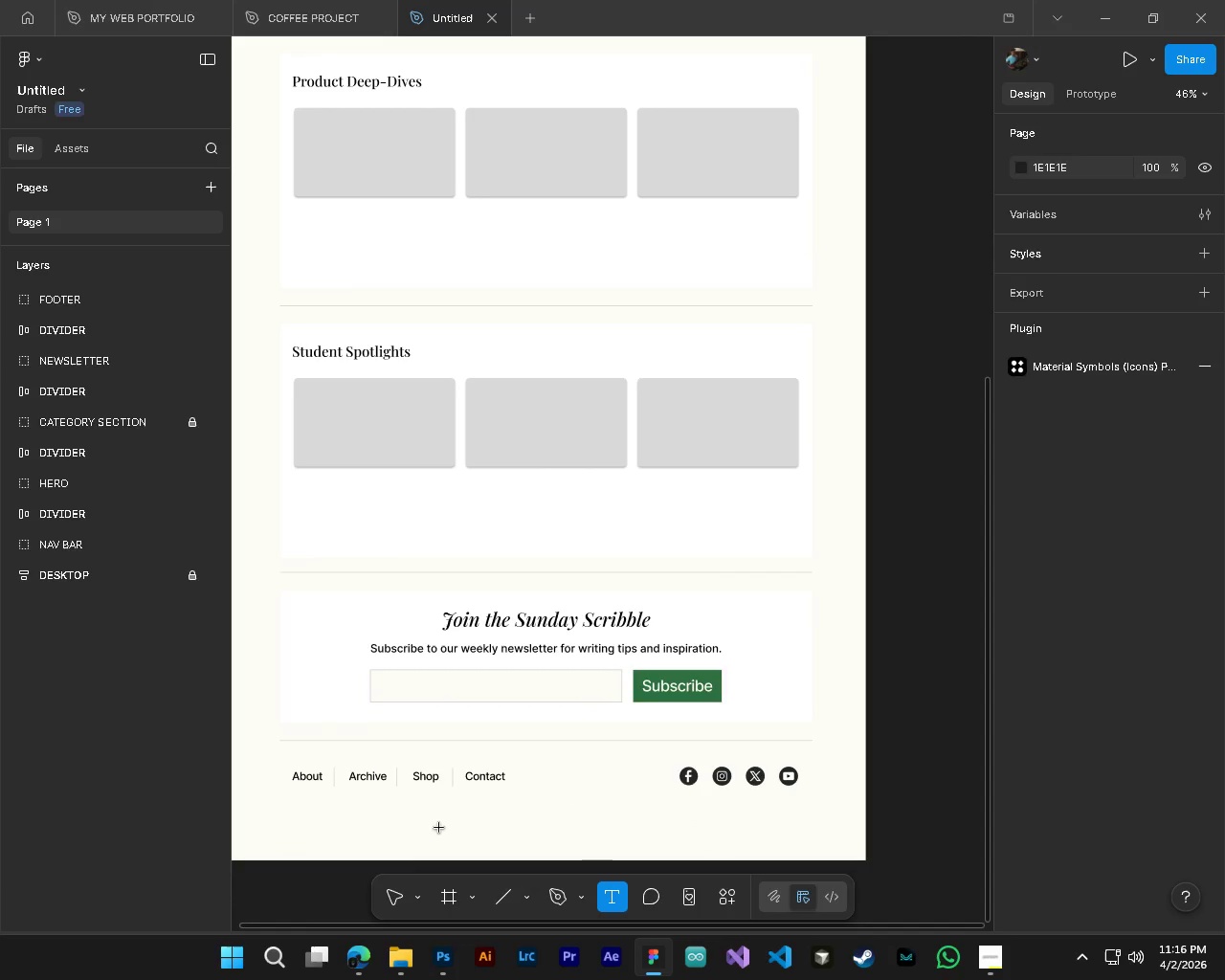 
hold_key(key=AltLeft, duration=0.44)
 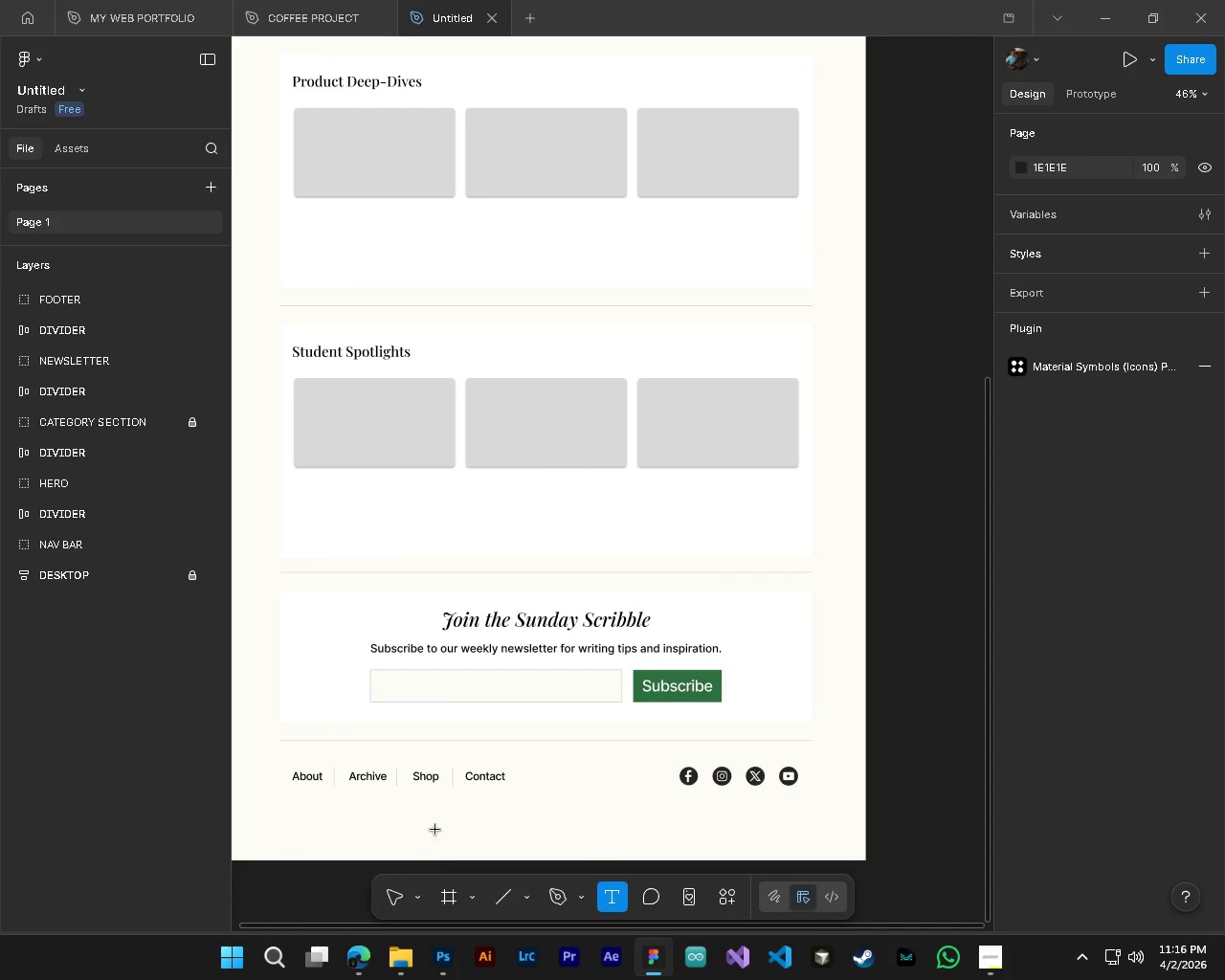 
key(T)
 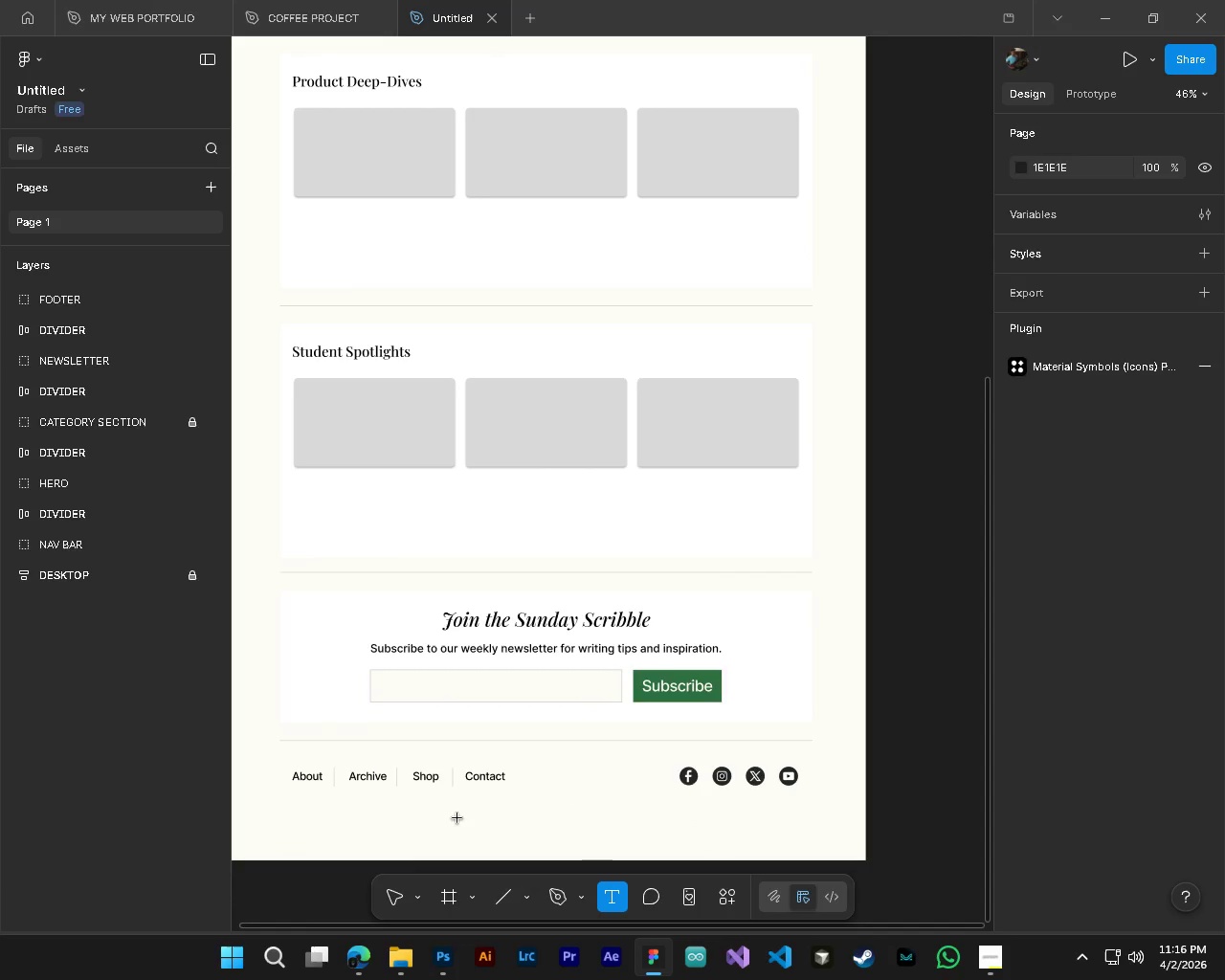 
left_click([457, 818])
 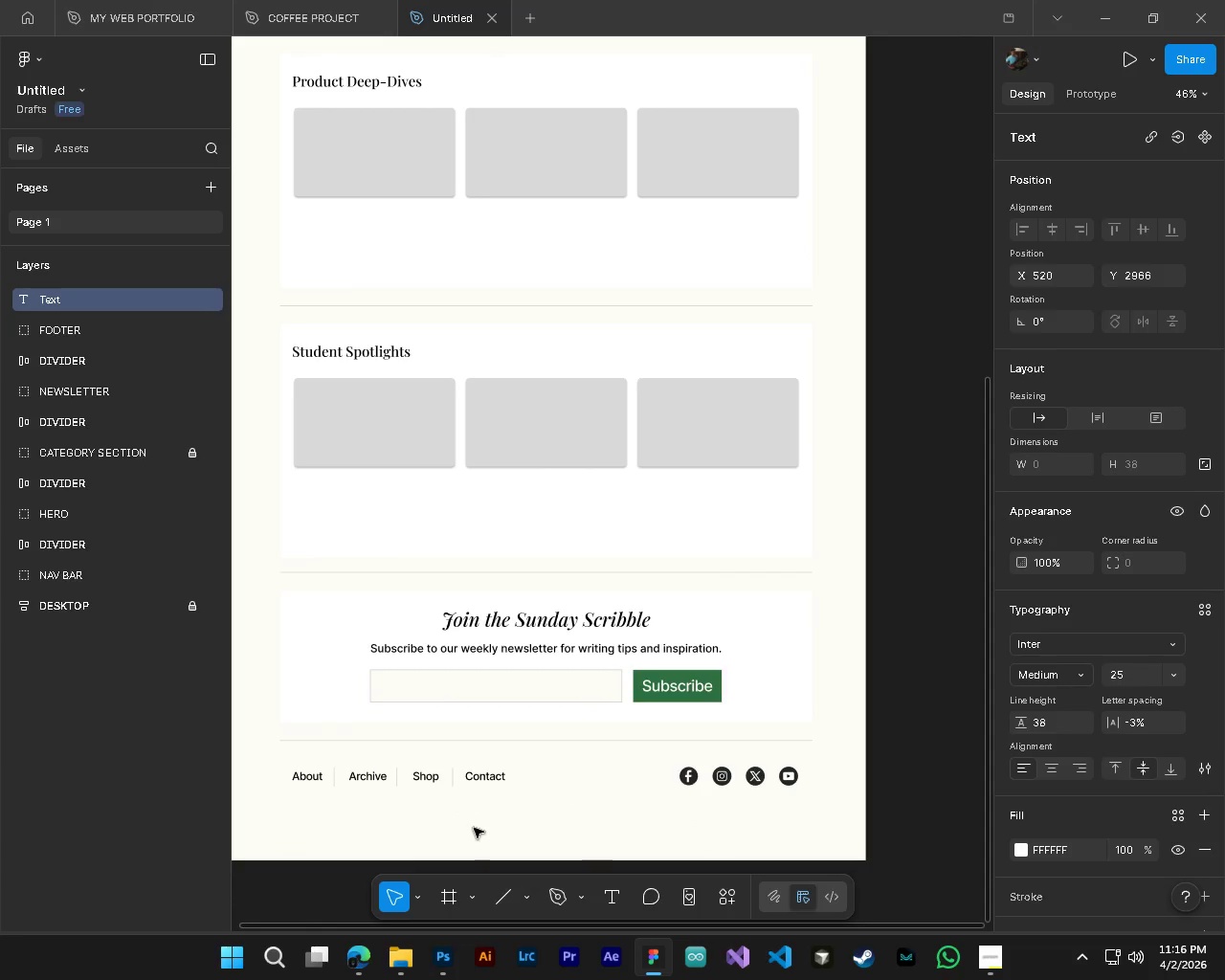 
scroll: coordinate [704, 820], scroll_direction: up, amount: 3.0
 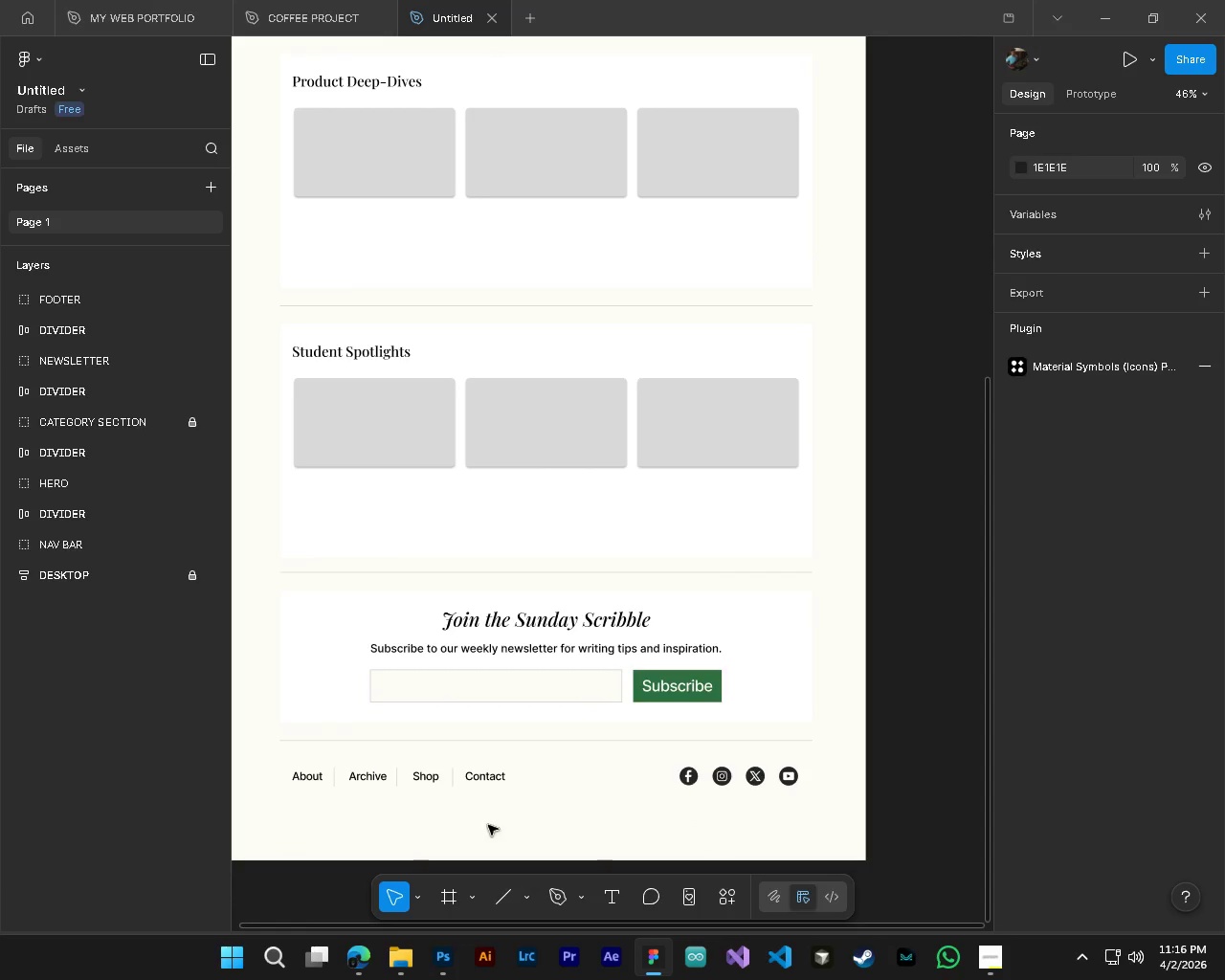 
key(S)
 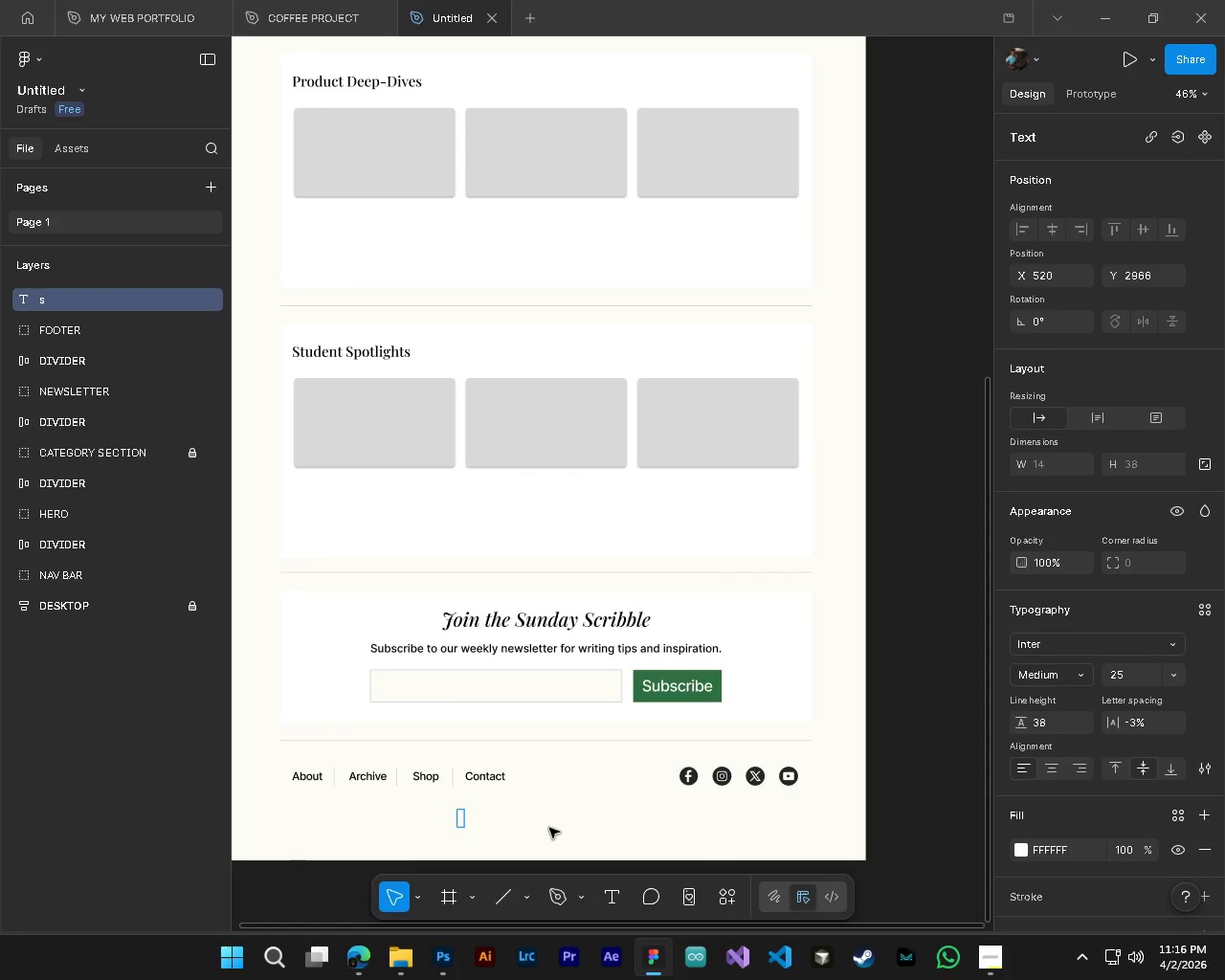 
key(Control+A)
 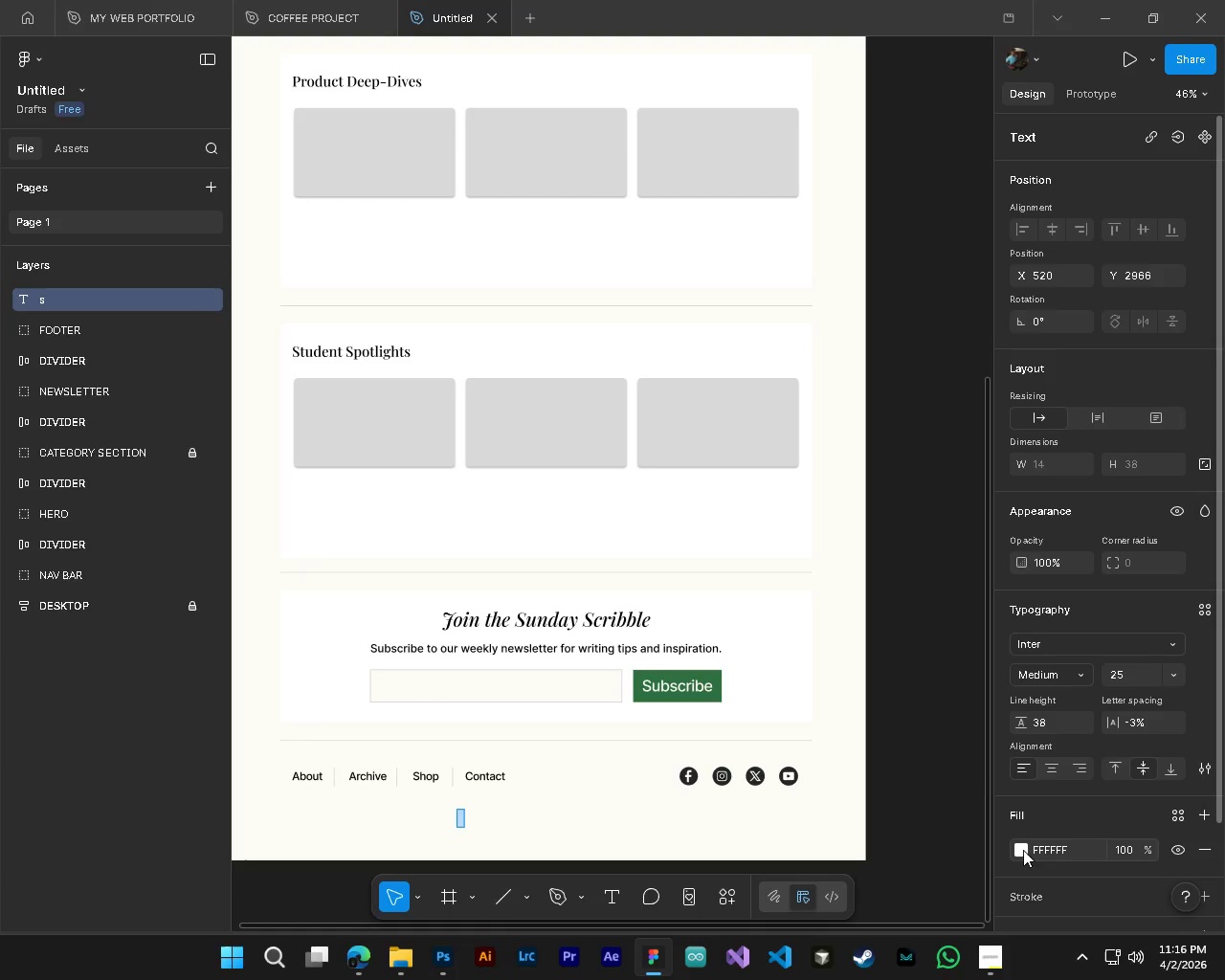 
left_click([1023, 850])
 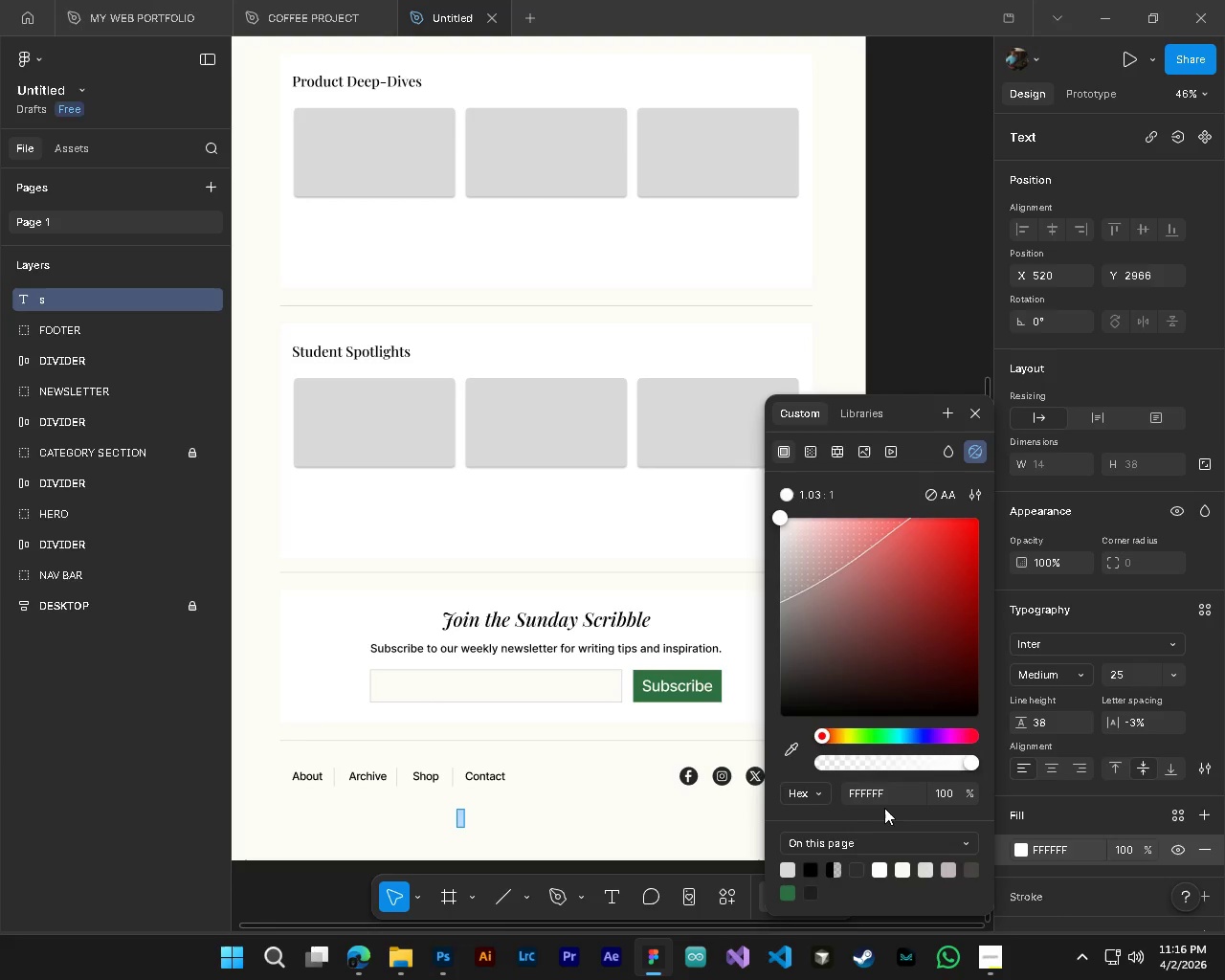 
left_click([882, 793])
 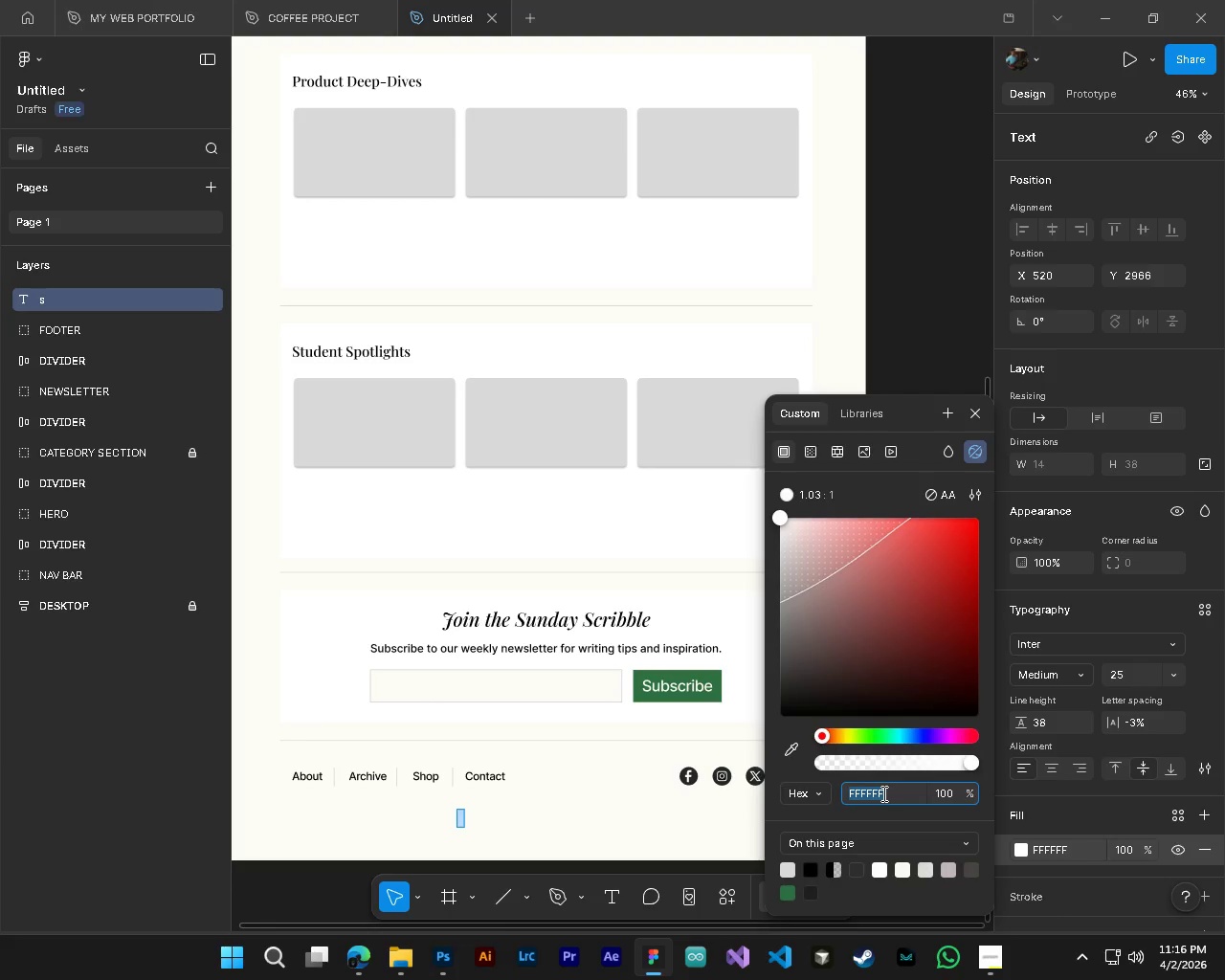 
key(Numpad2)
 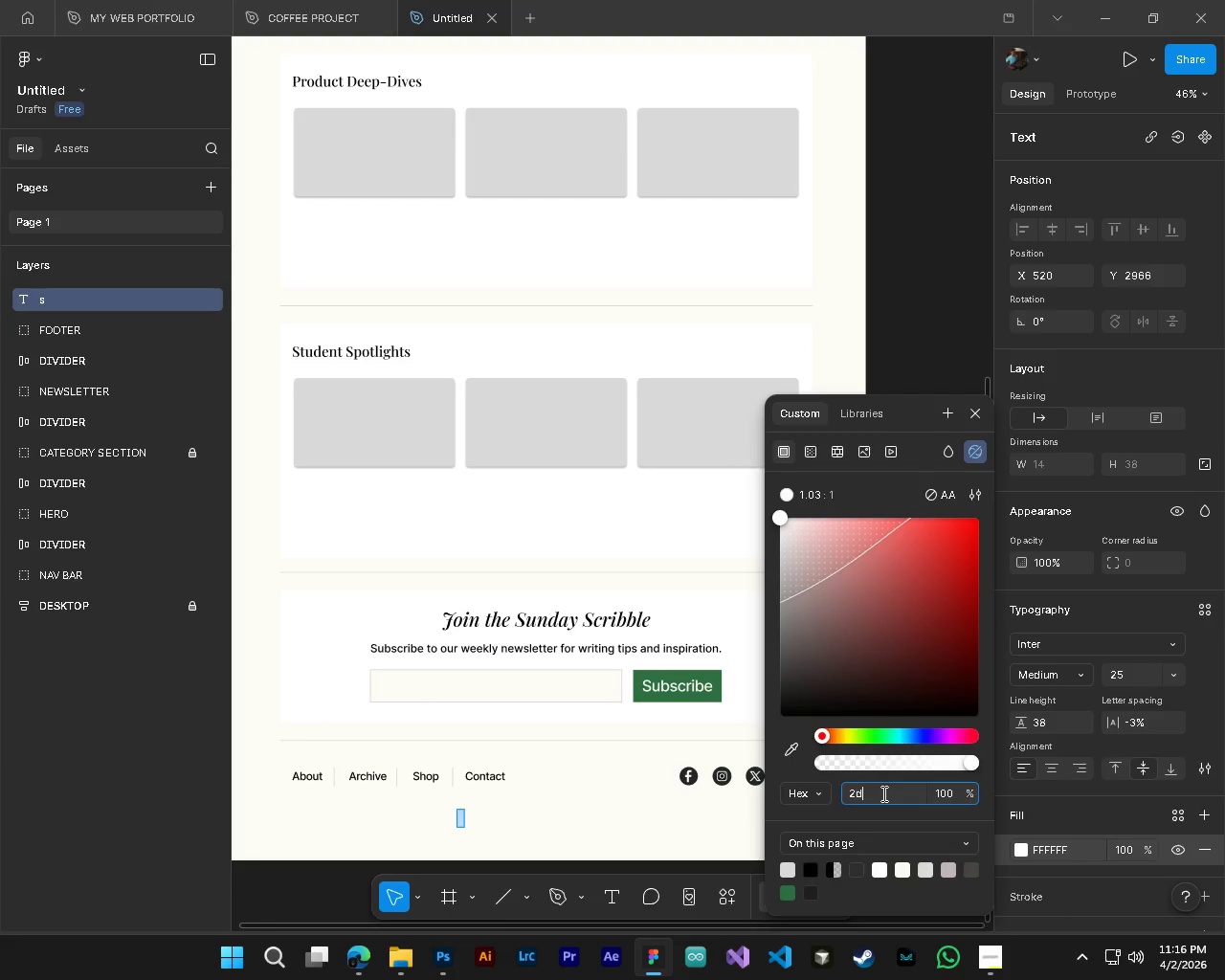 
key(D)
 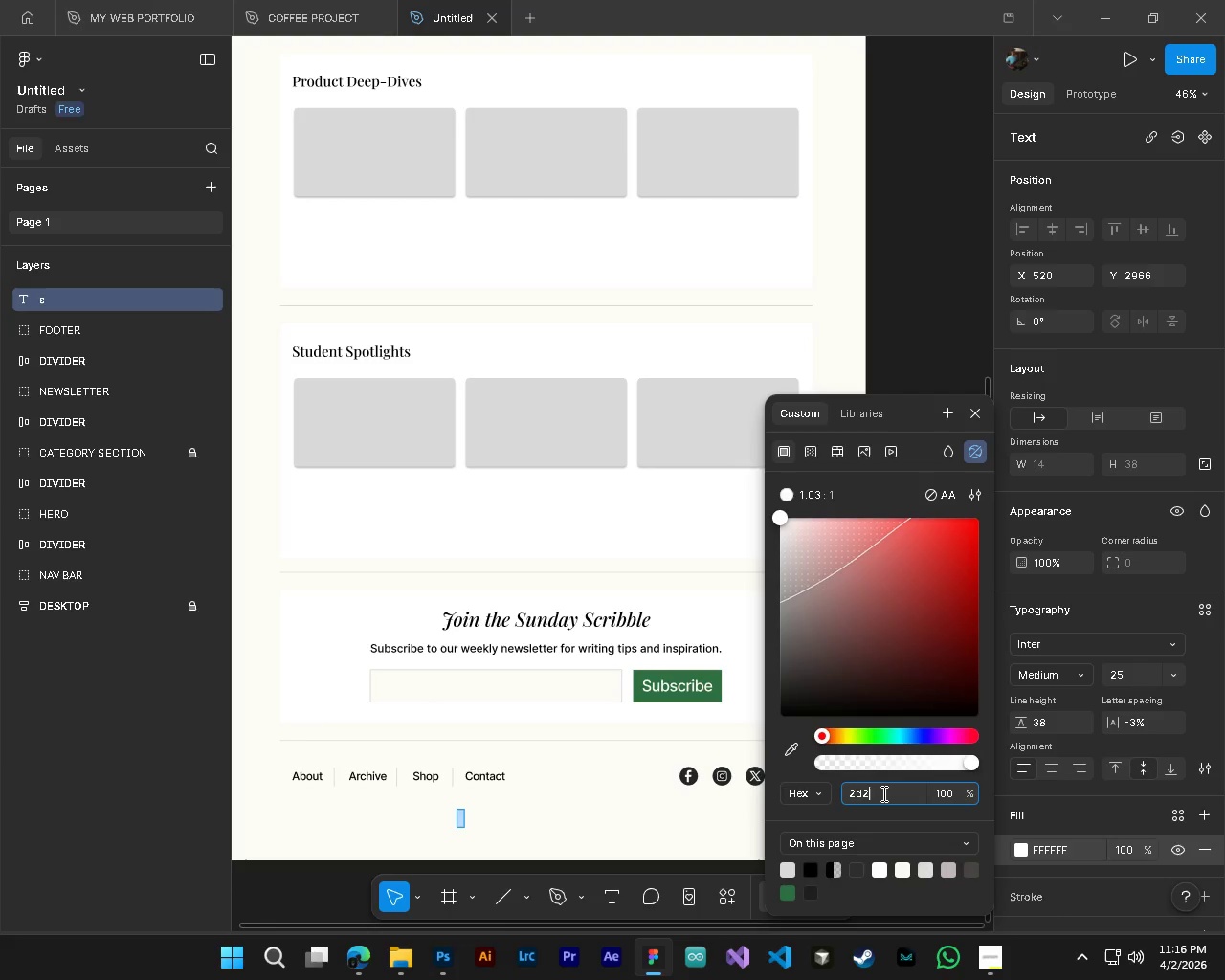 
key(Numpad2)
 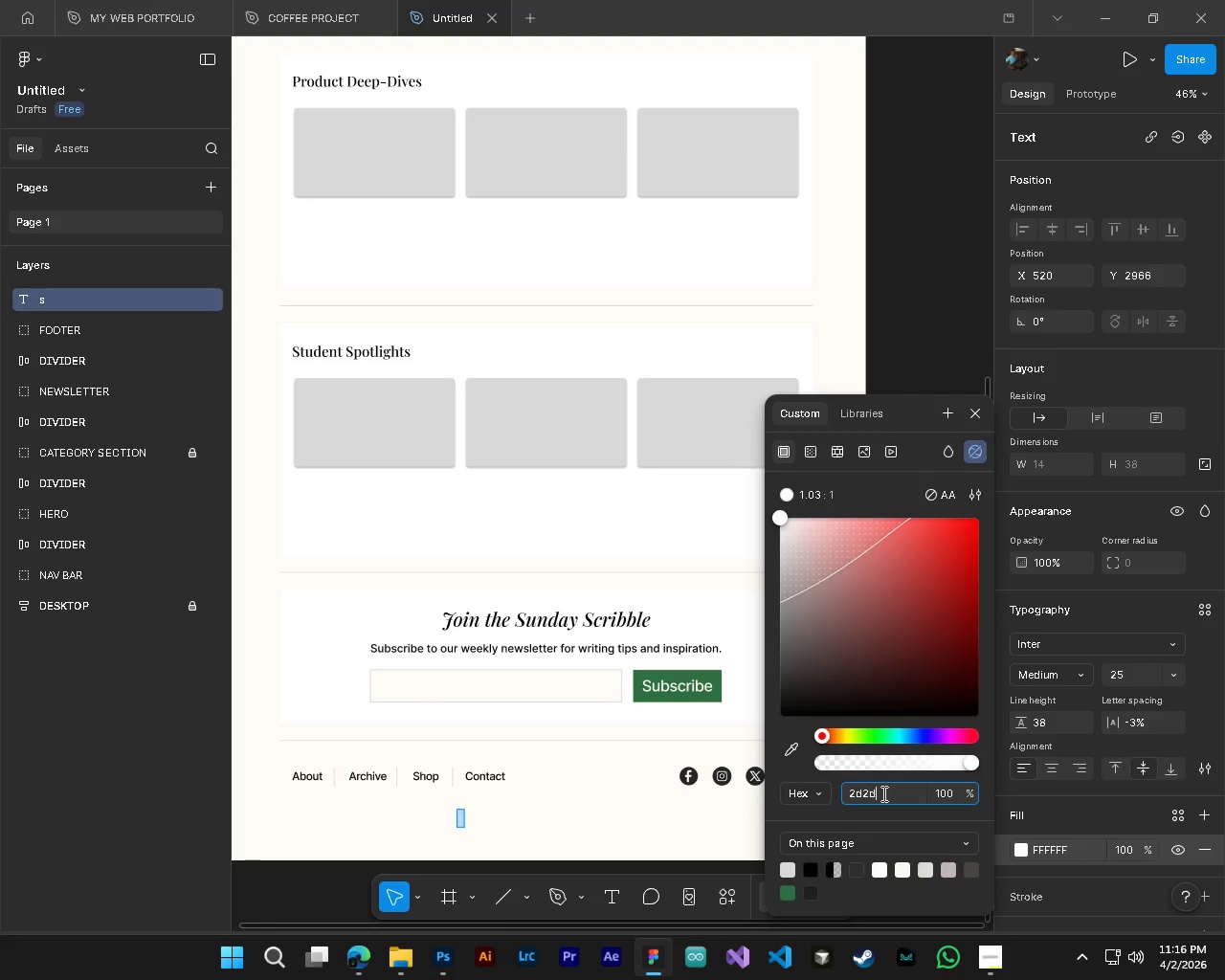 
key(D)
 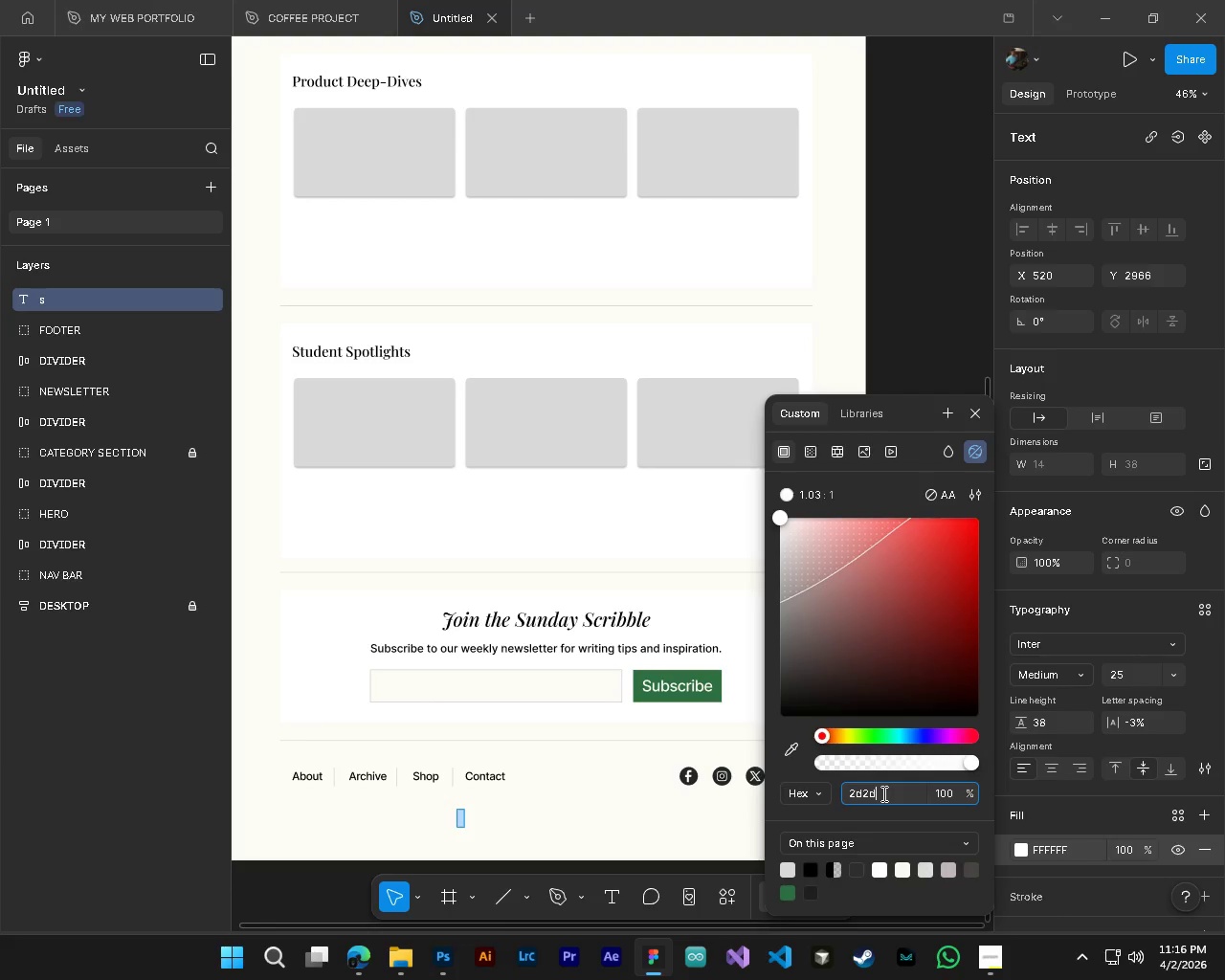 
key(NumpadEnter)
 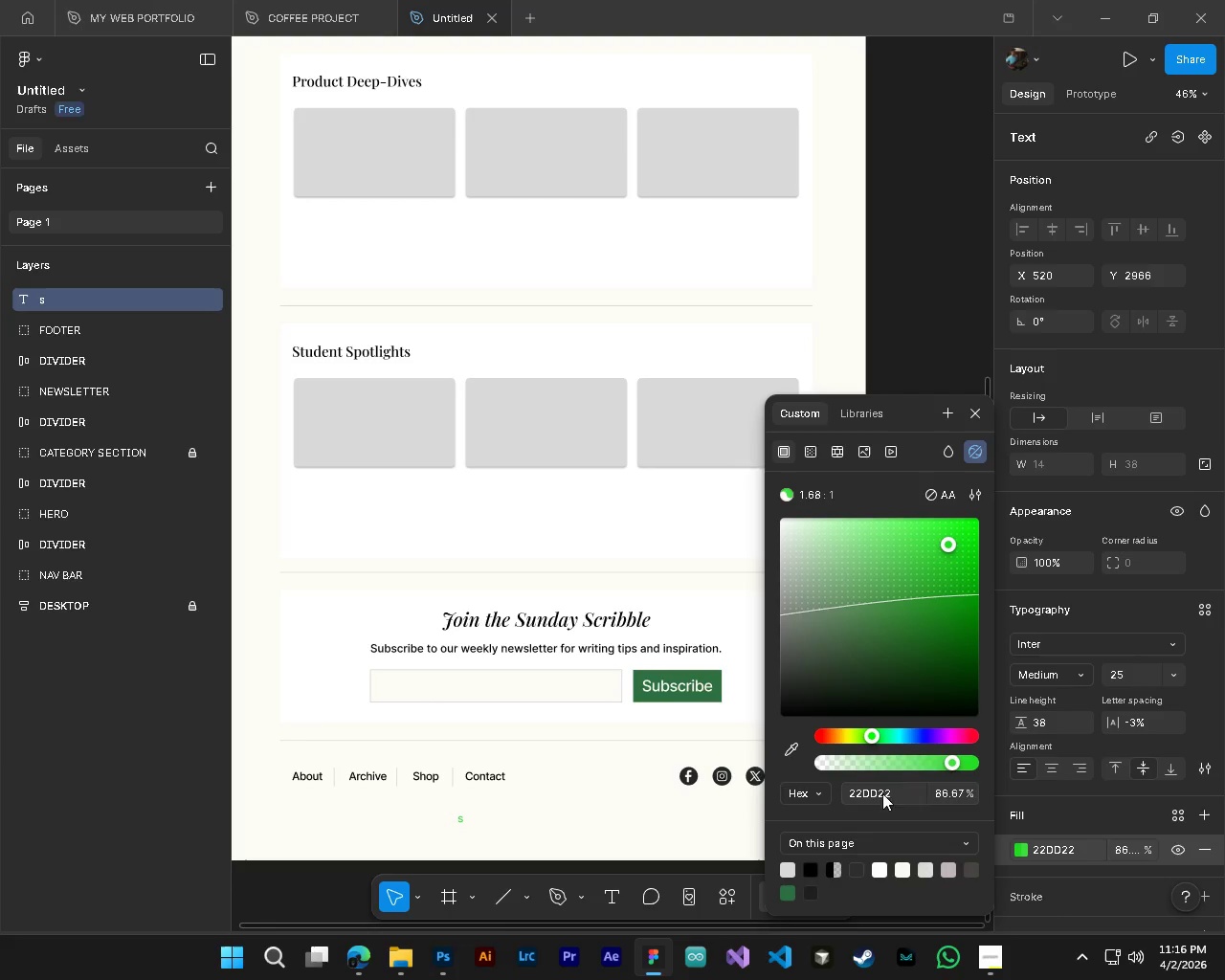 
double_click([882, 793])
 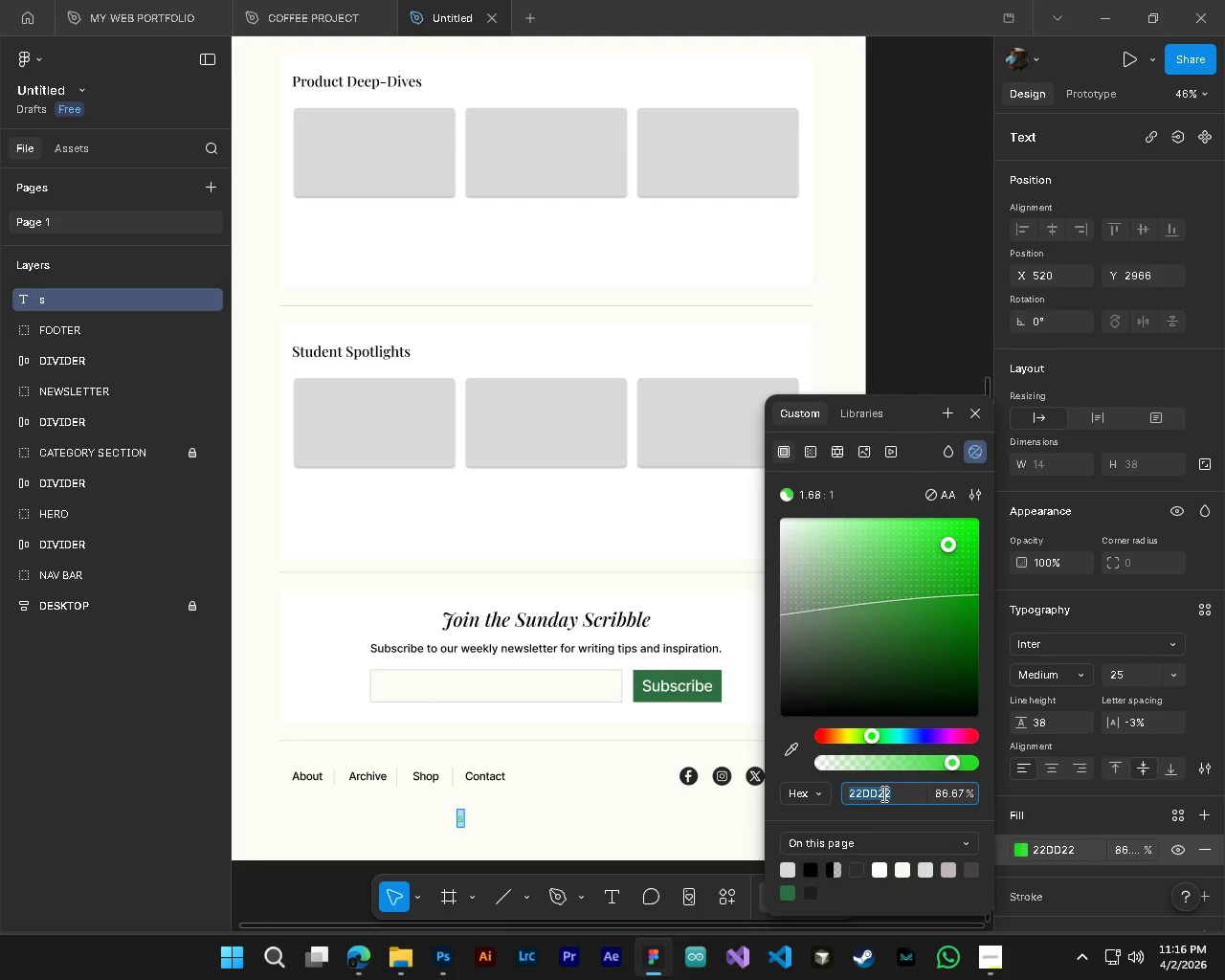 
key(Numpad2)
 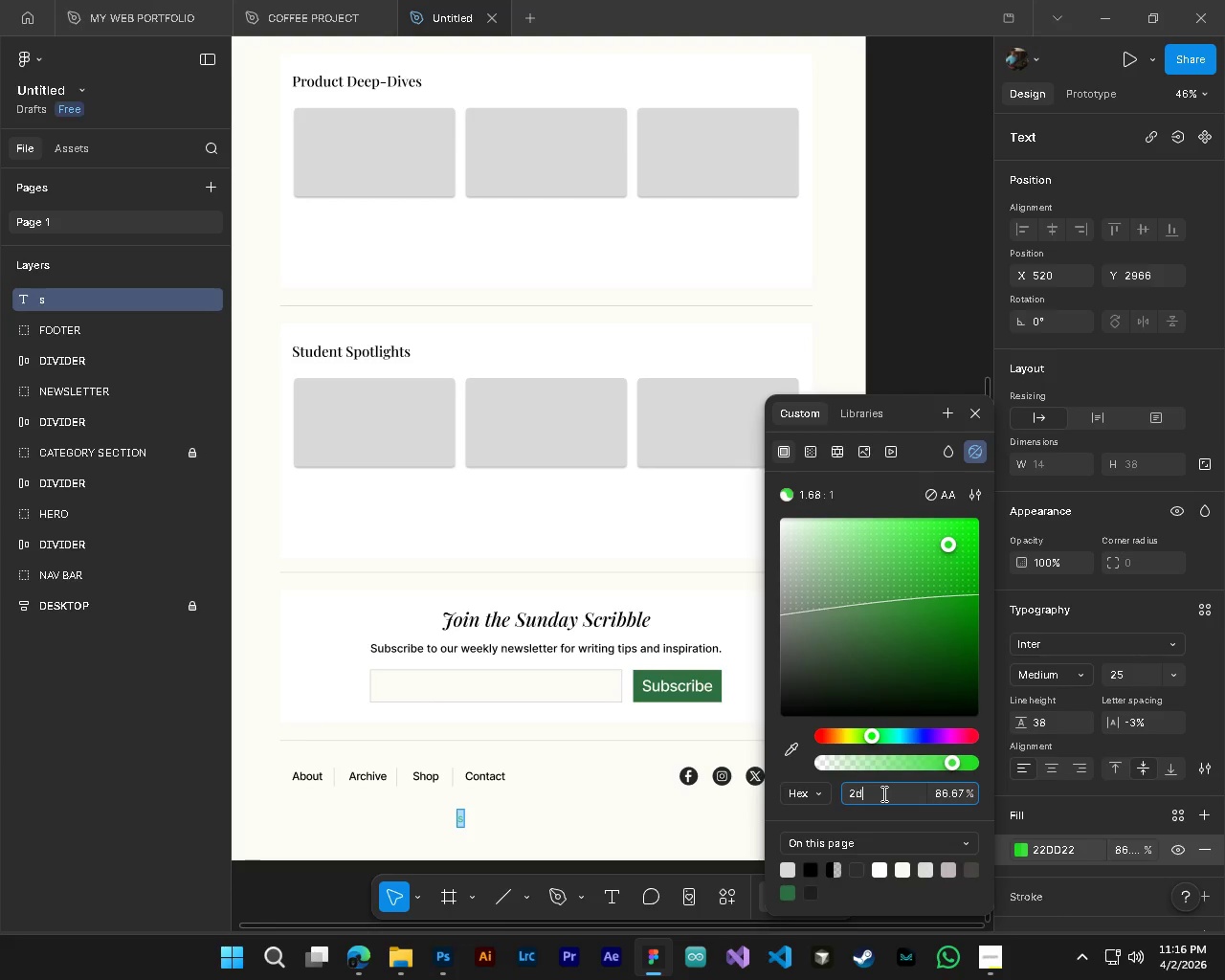 
key(D)
 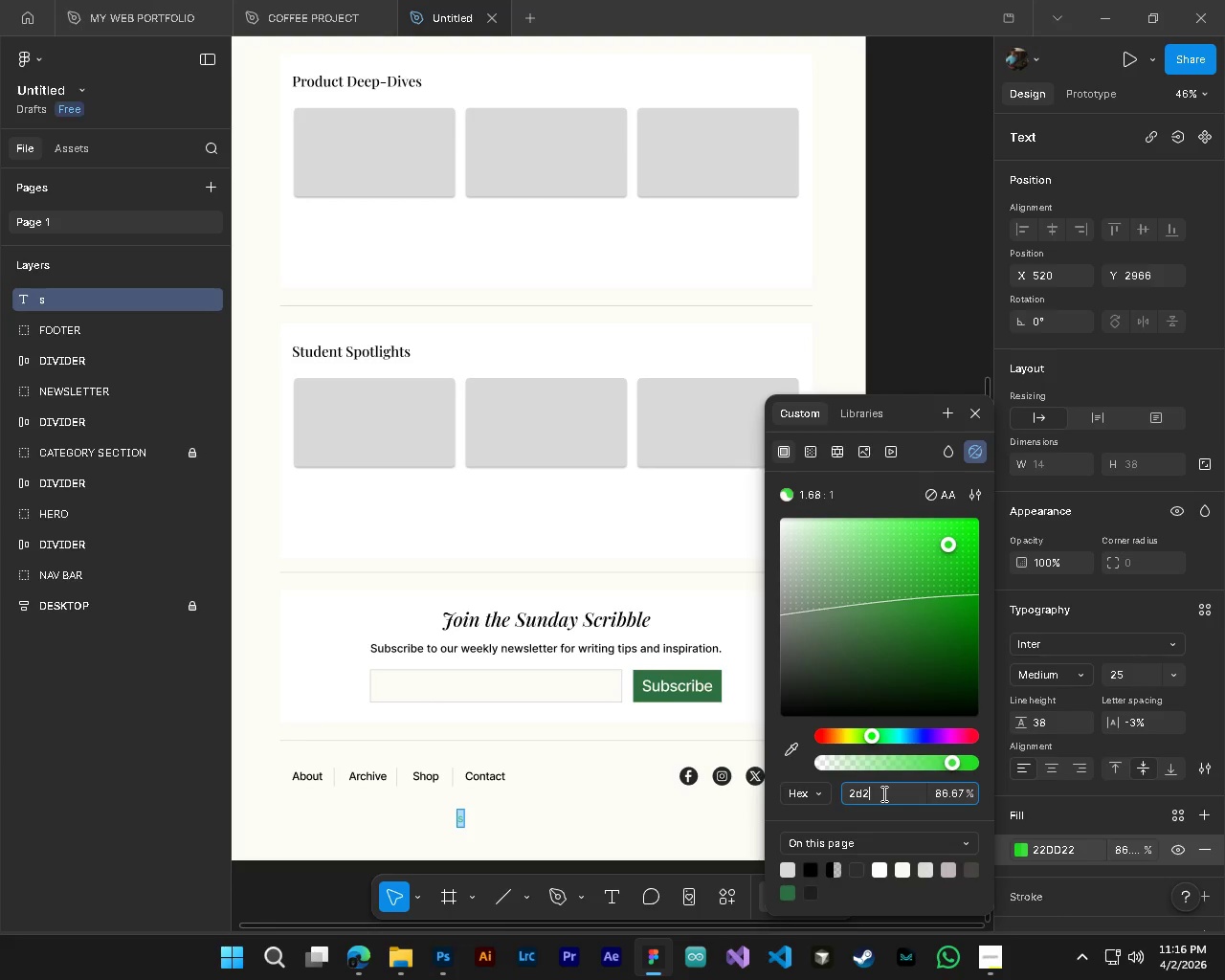 
key(Numpad2)
 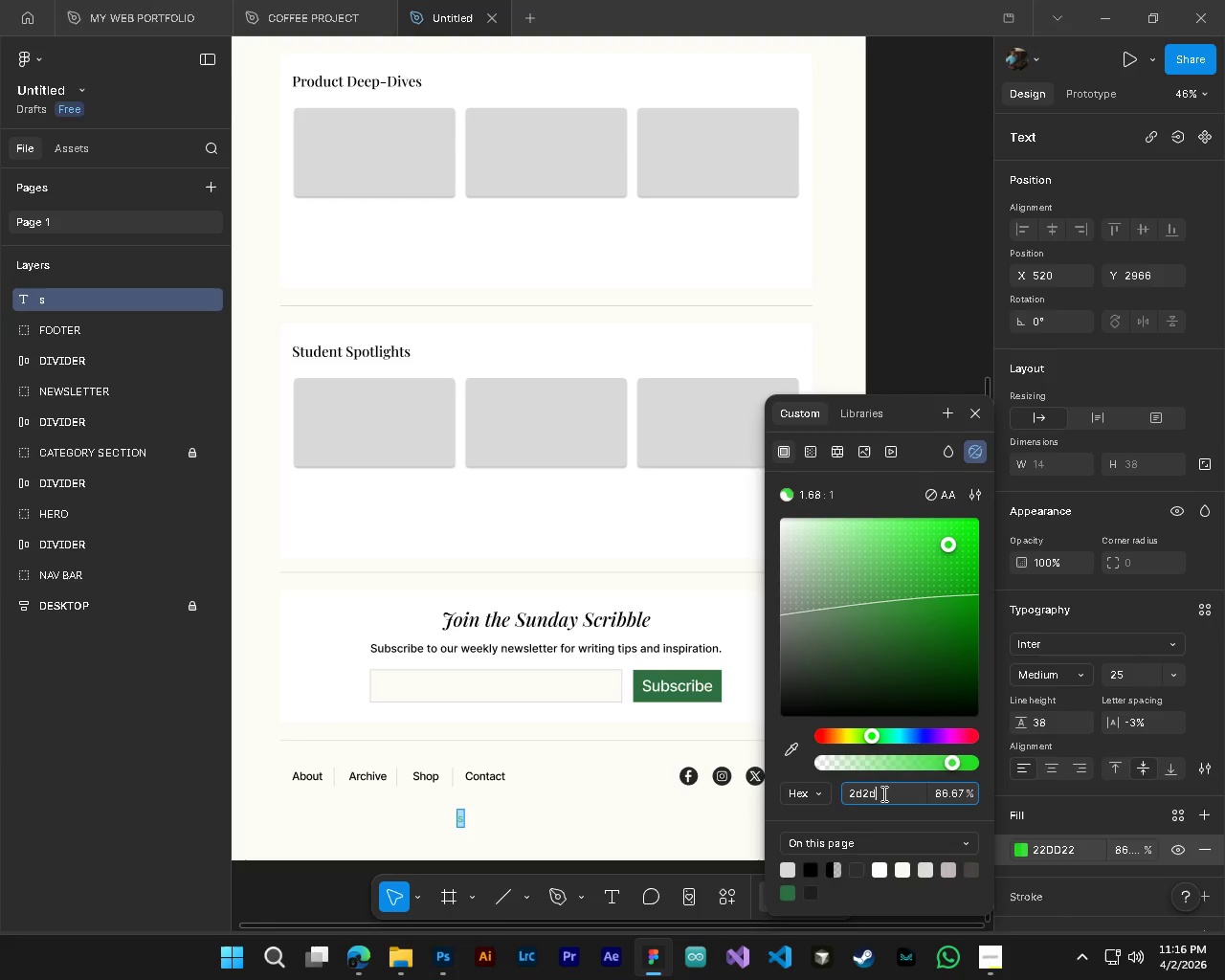 
key(D)
 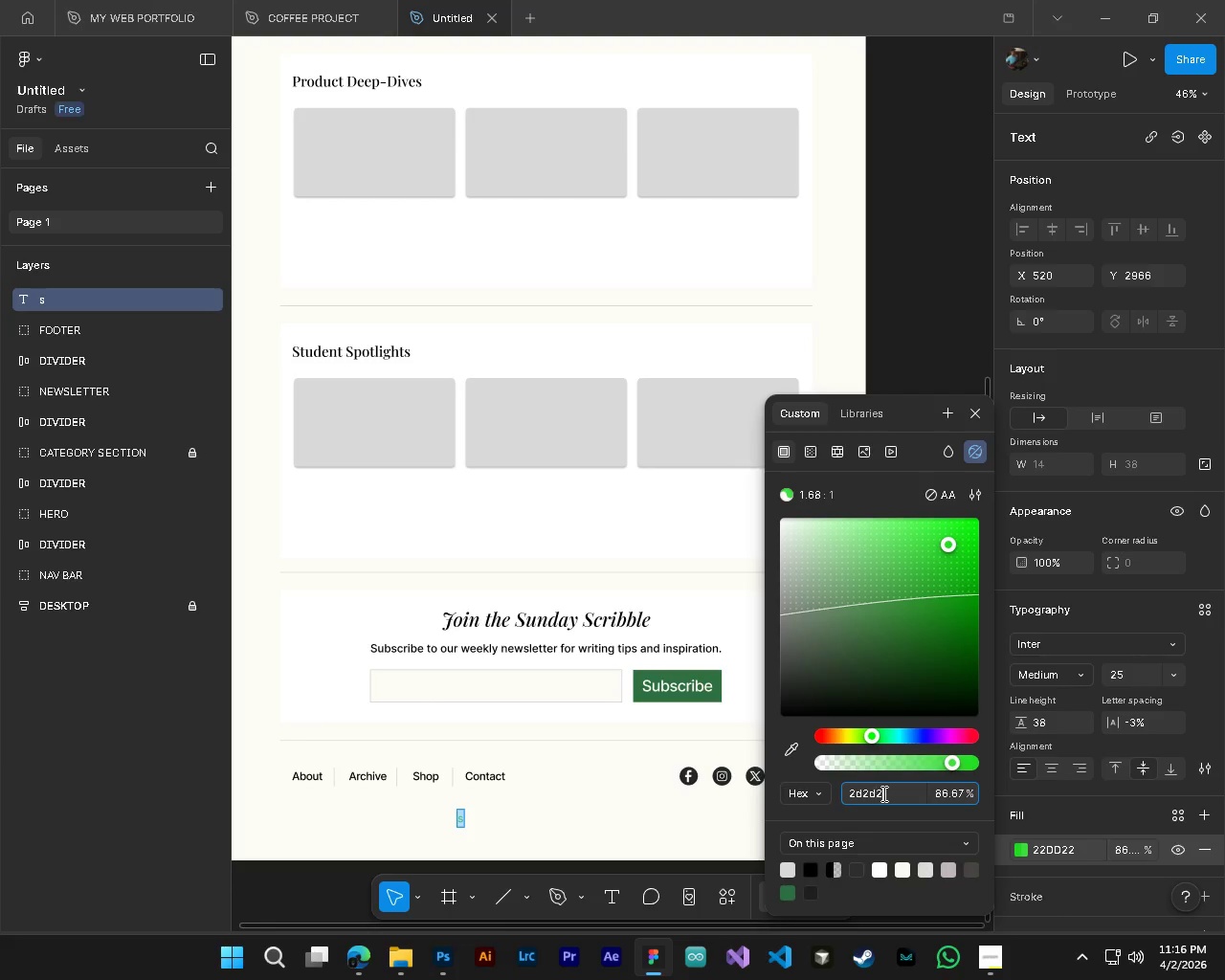 
key(Numpad2)
 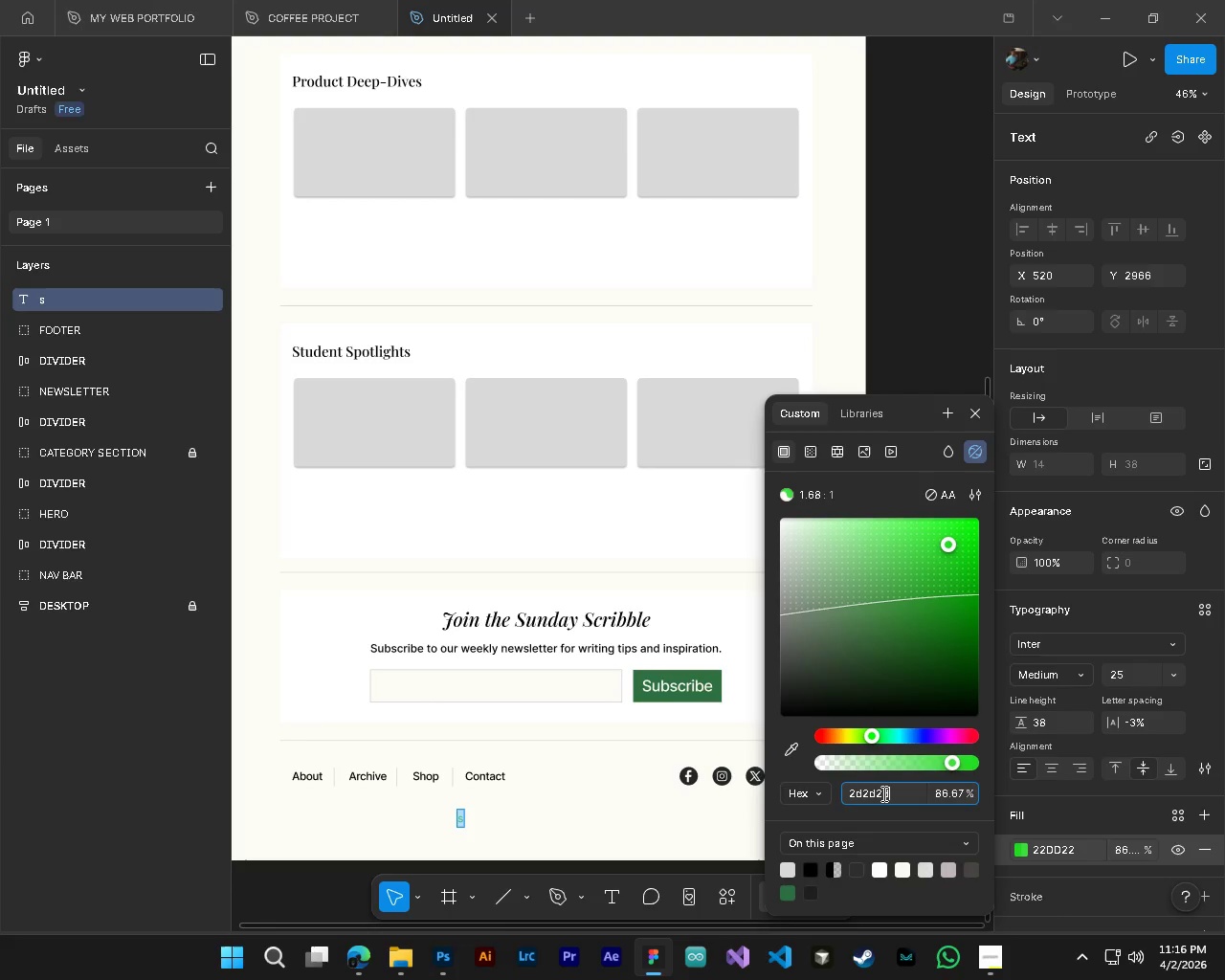 
key(D)
 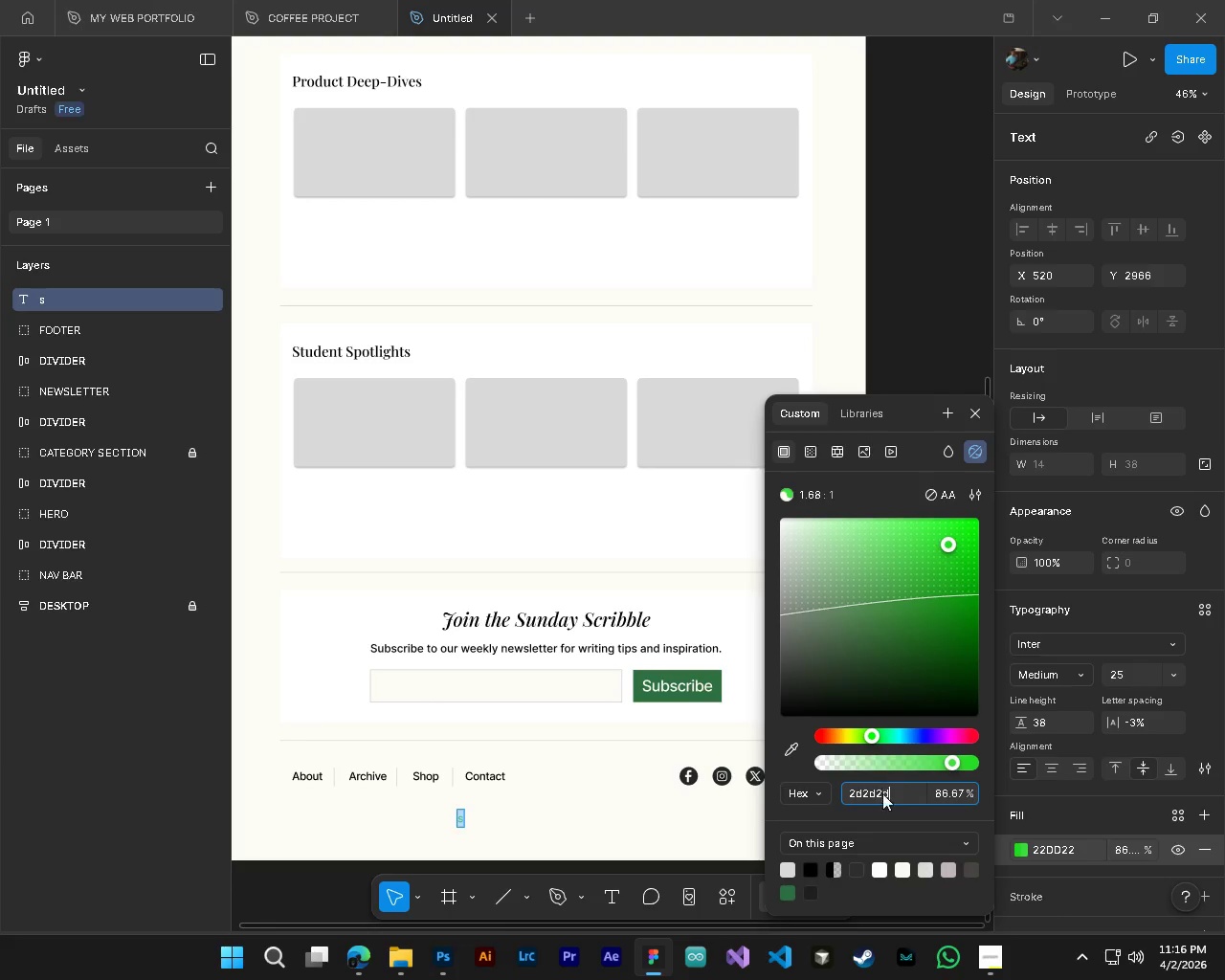 
key(NumpadEnter)
 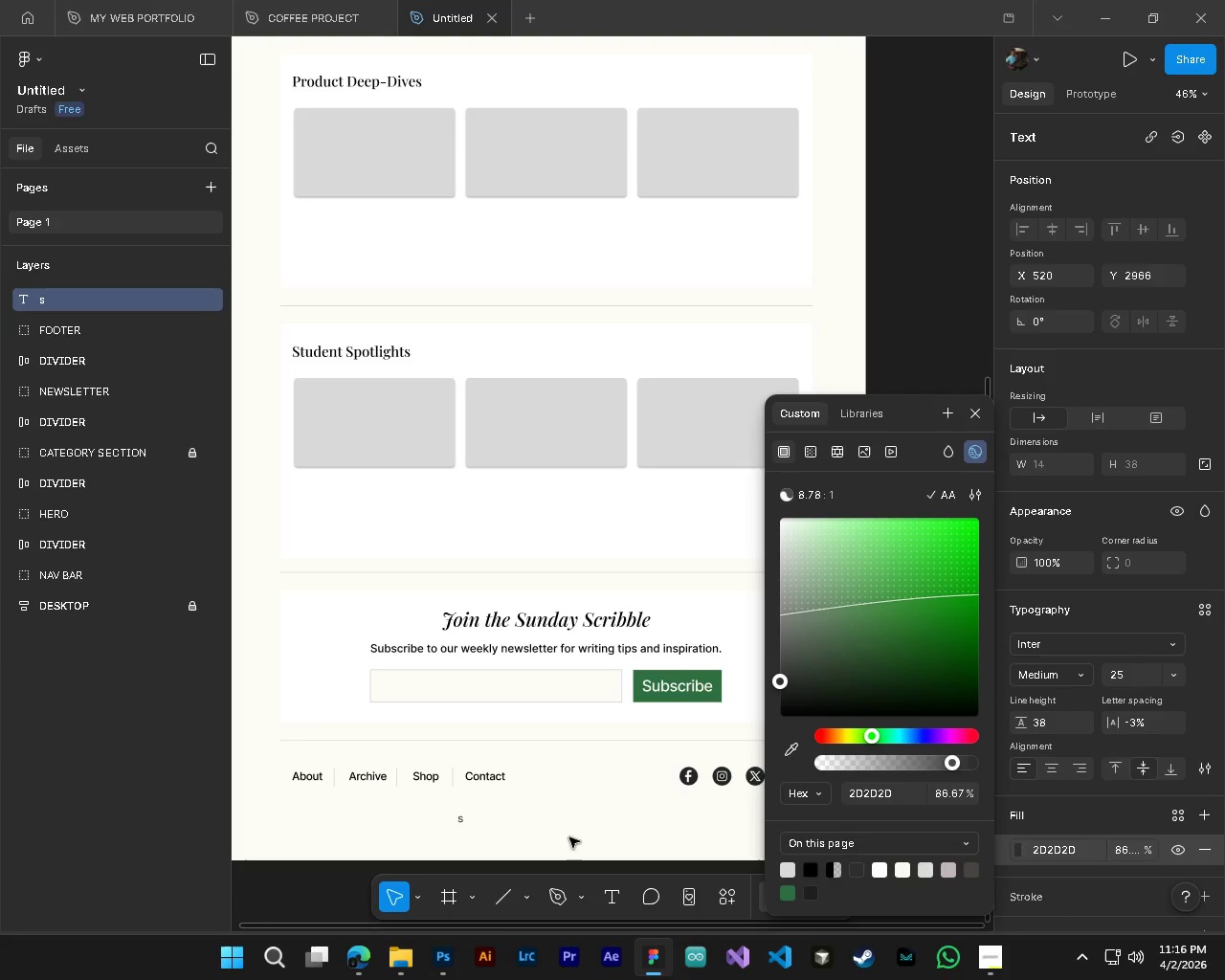 
hold_key(key=AltLeft, duration=0.67)
 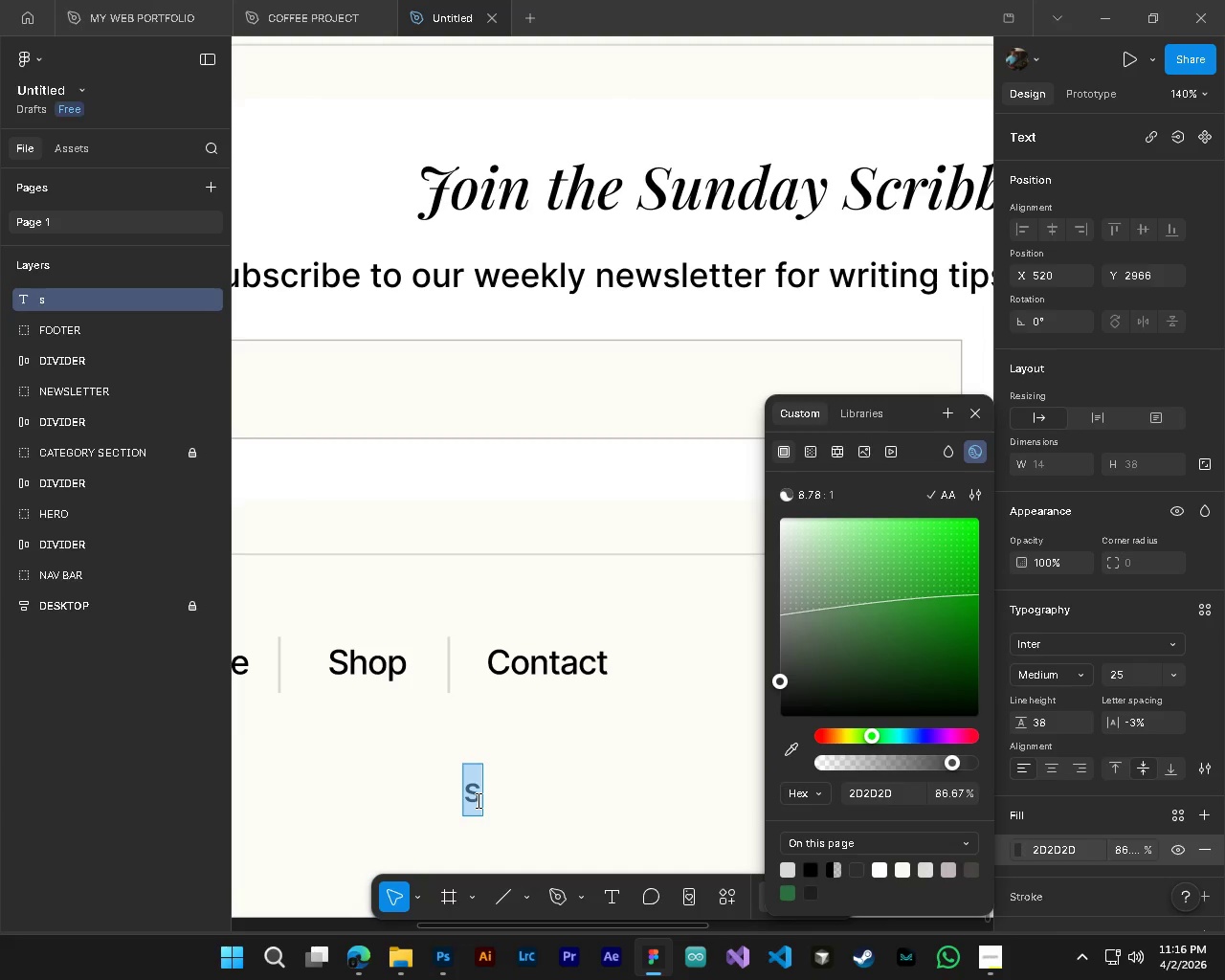 
hold_key(key=ControlLeft, duration=0.67)
 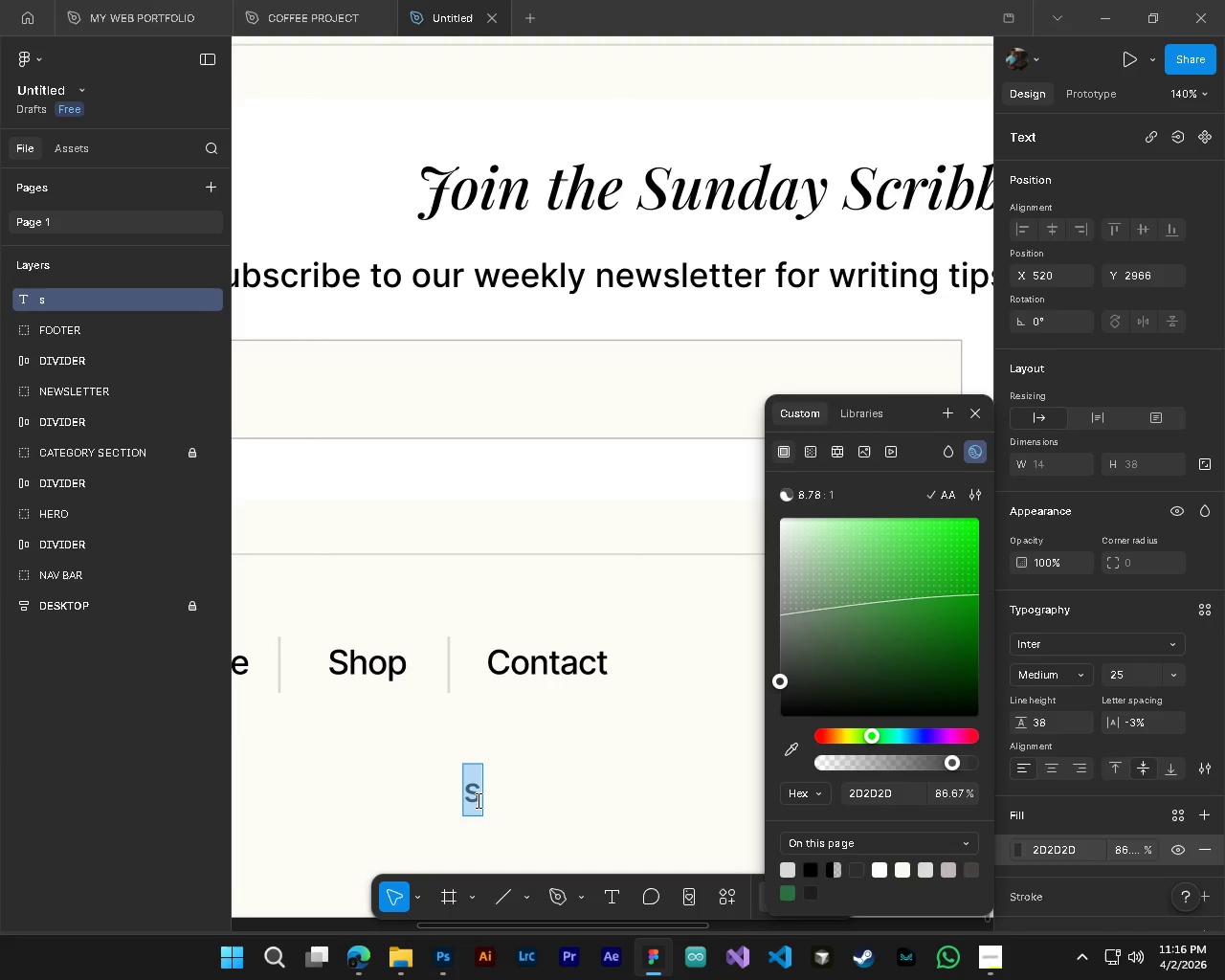 
key(Numpad2)
 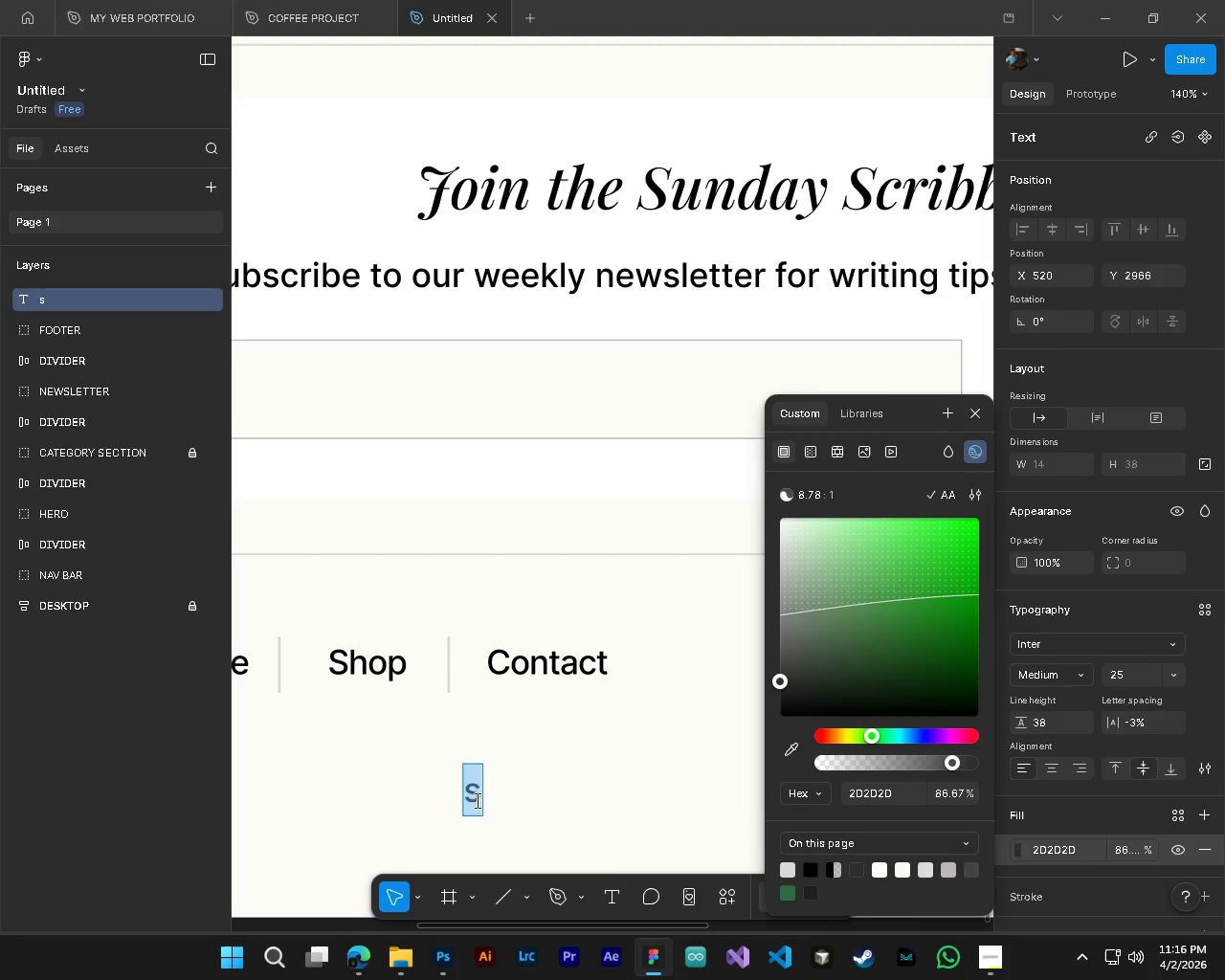 
key(Numpad0)
 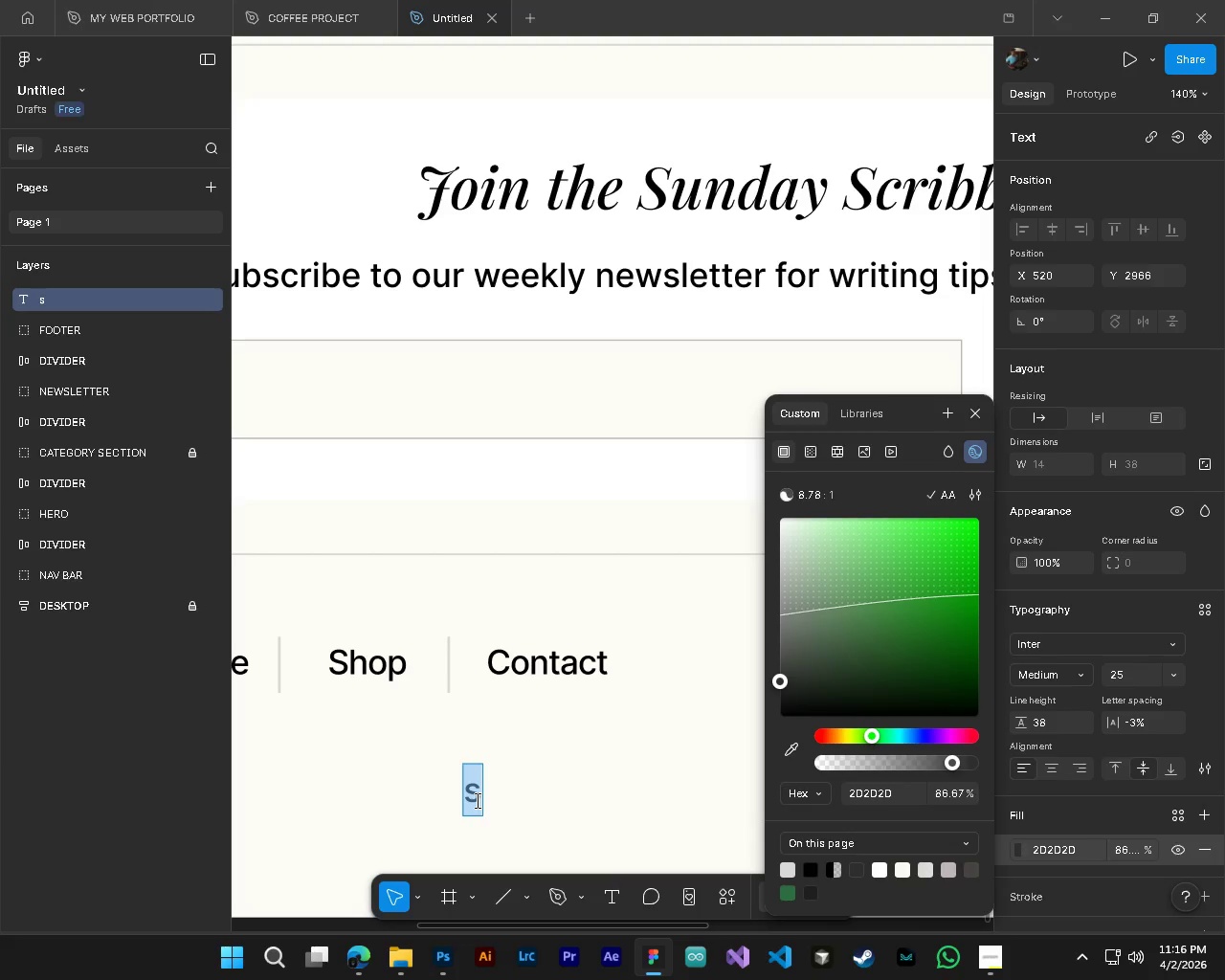 
key(Numpad2)
 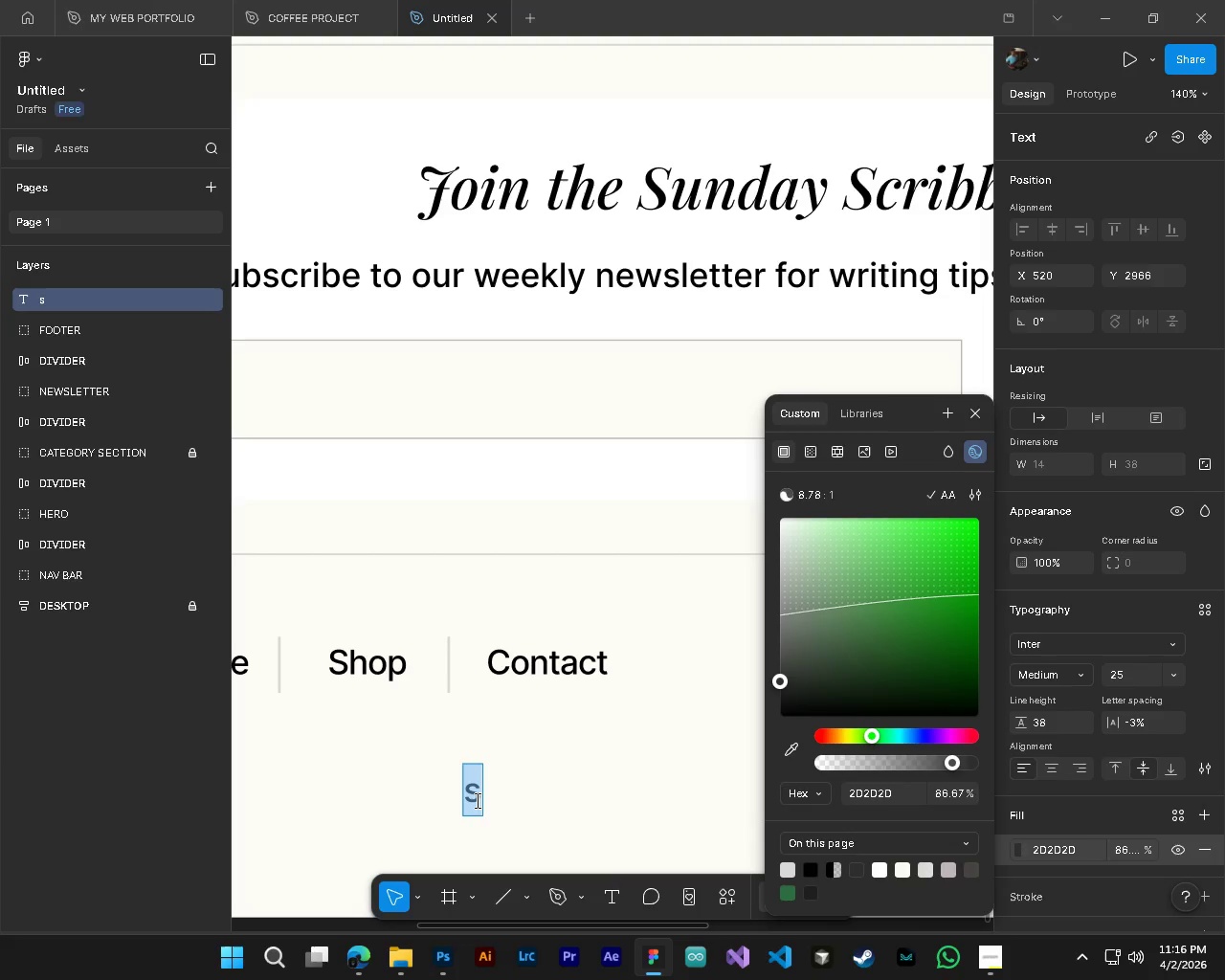 
scroll: coordinate [455, 833], scroll_direction: up, amount: 9.0
 